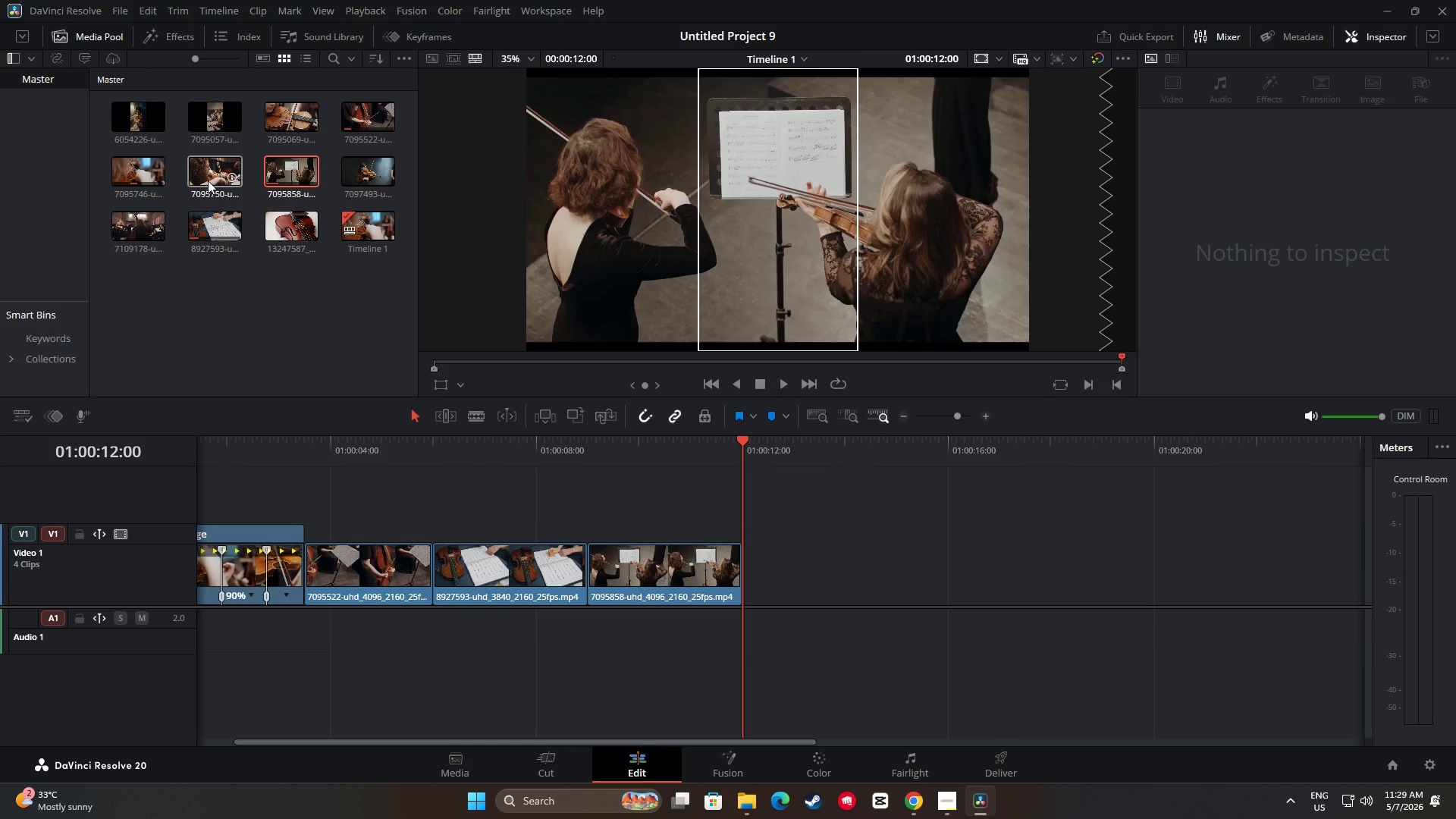 
left_click_drag(start_coordinate=[207, 173], to_coordinate=[745, 570])
 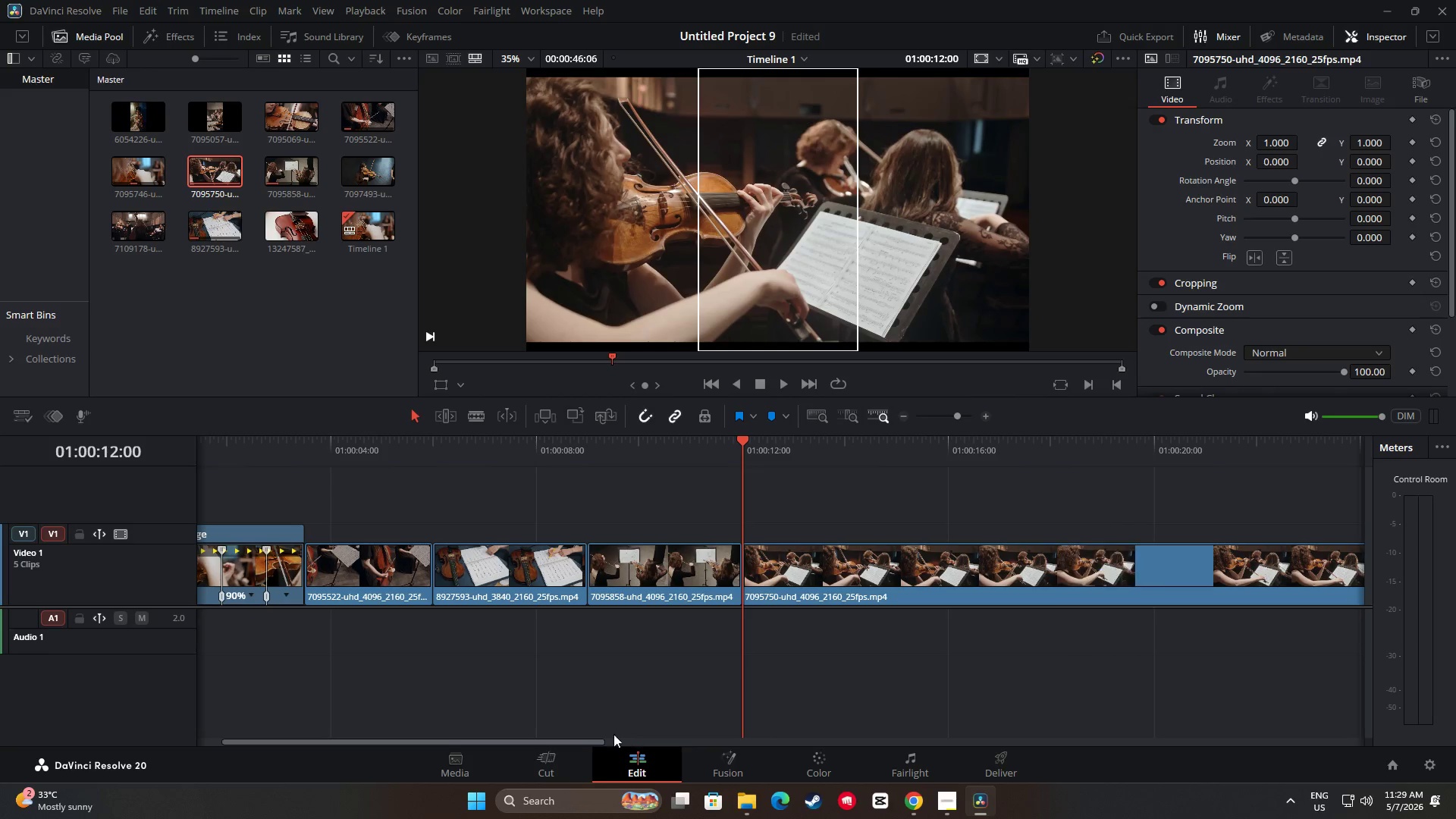 
left_click_drag(start_coordinate=[590, 742], to_coordinate=[698, 743])
 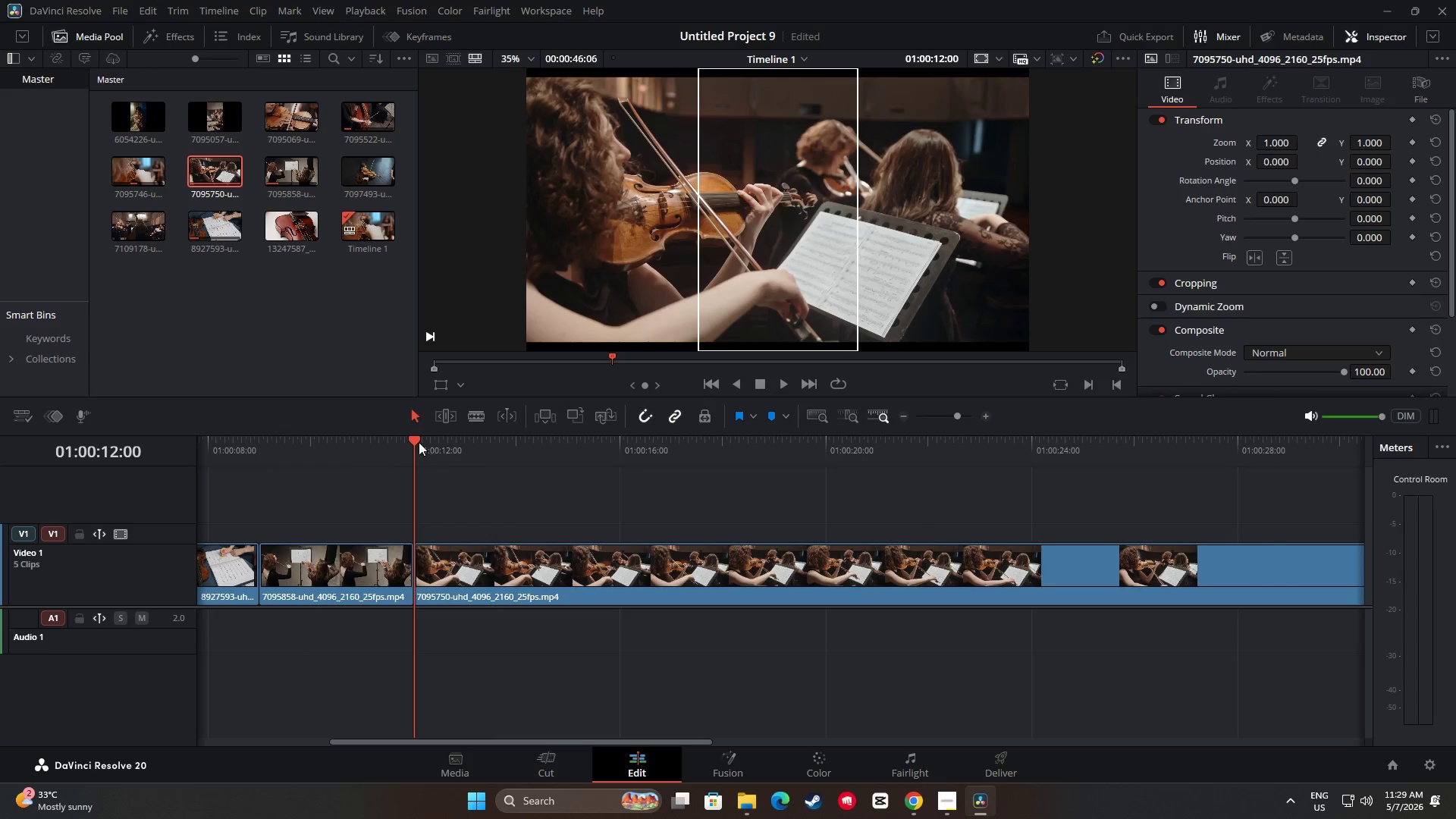 
left_click_drag(start_coordinate=[416, 436], to_coordinate=[569, 448])
 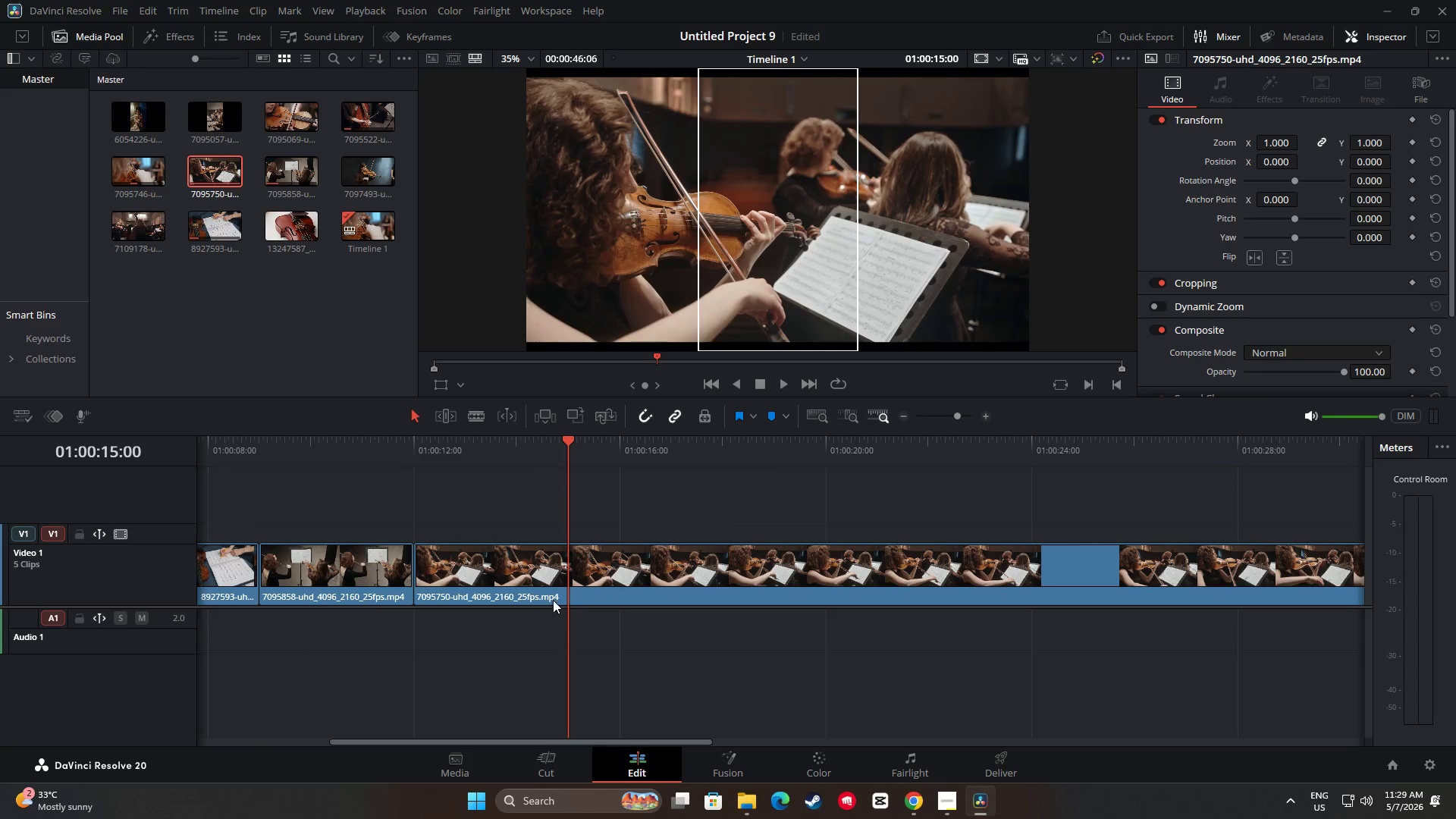 
double_click([558, 584])
 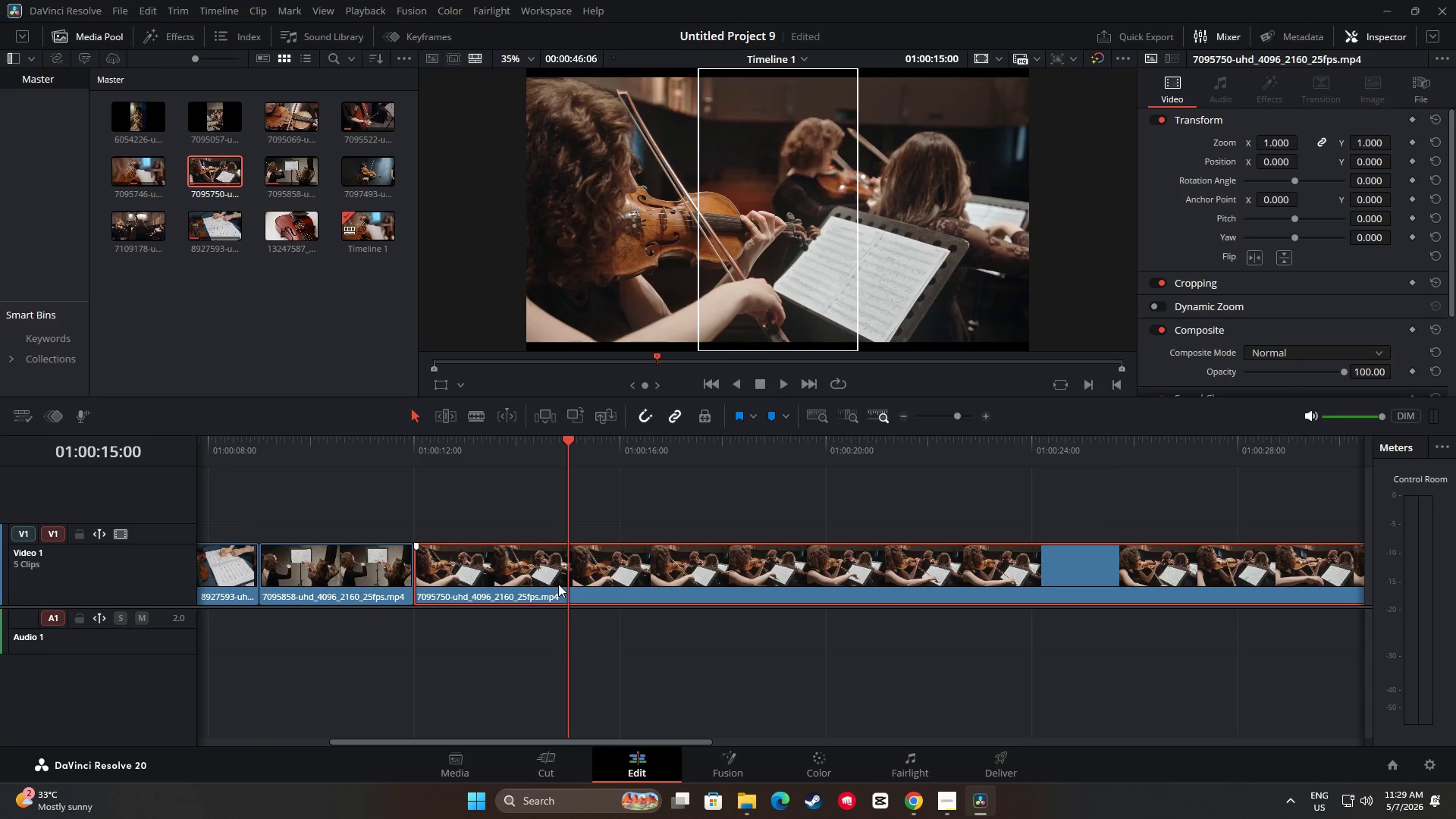 
key(Control+B)
 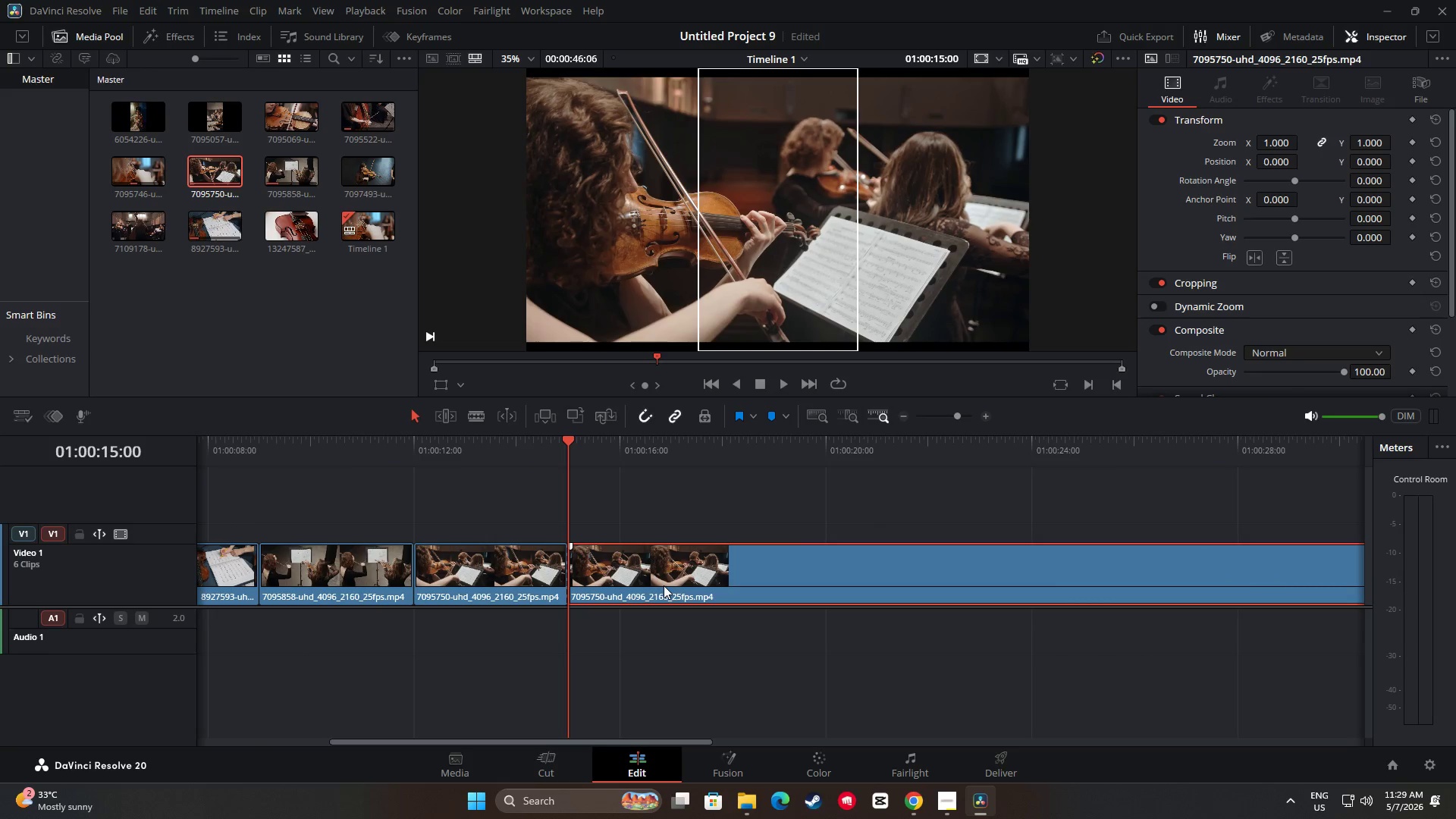 
key(Backspace)
 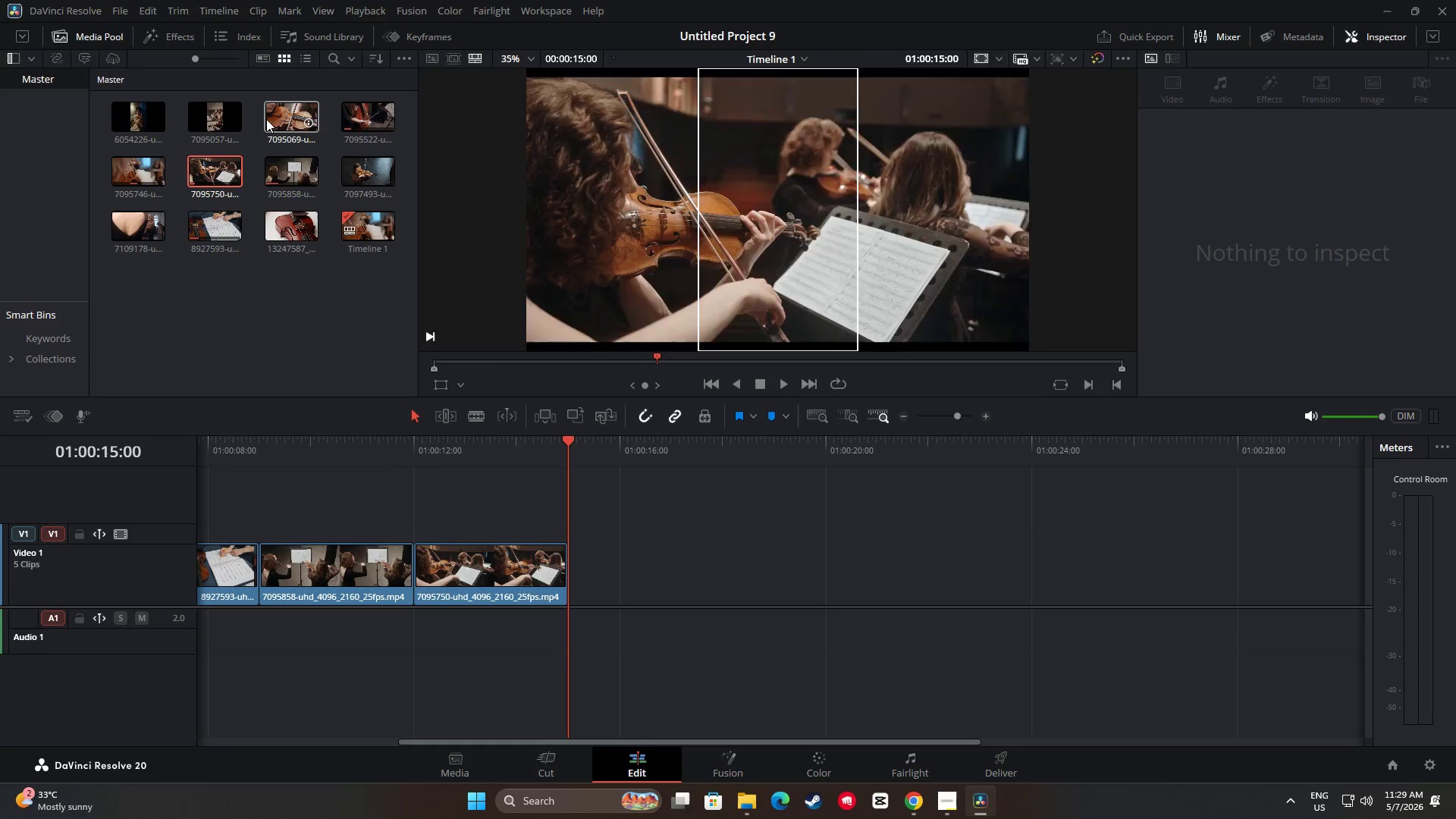 
wait(5.6)
 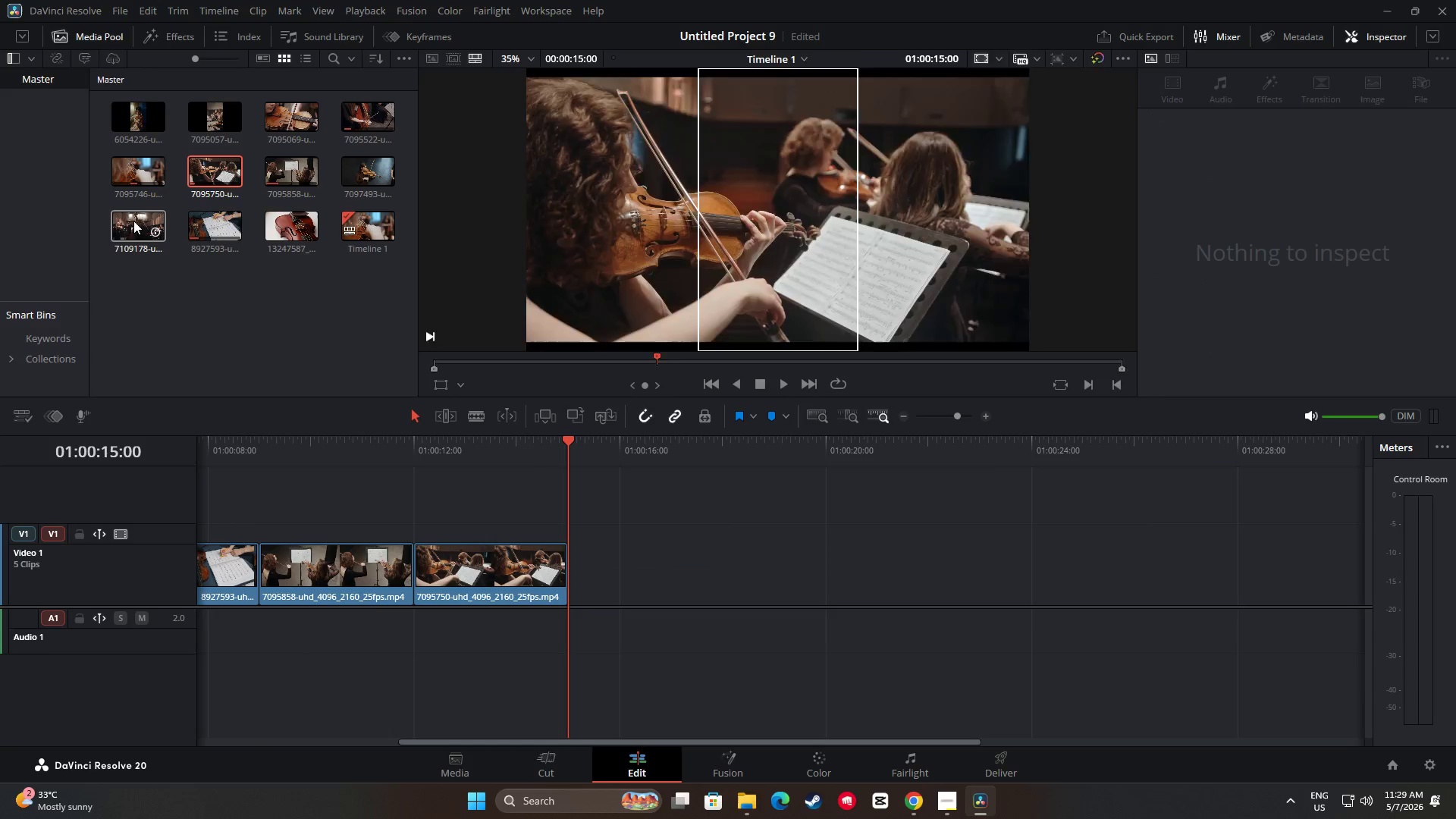 
mouse_move([190, 115])
 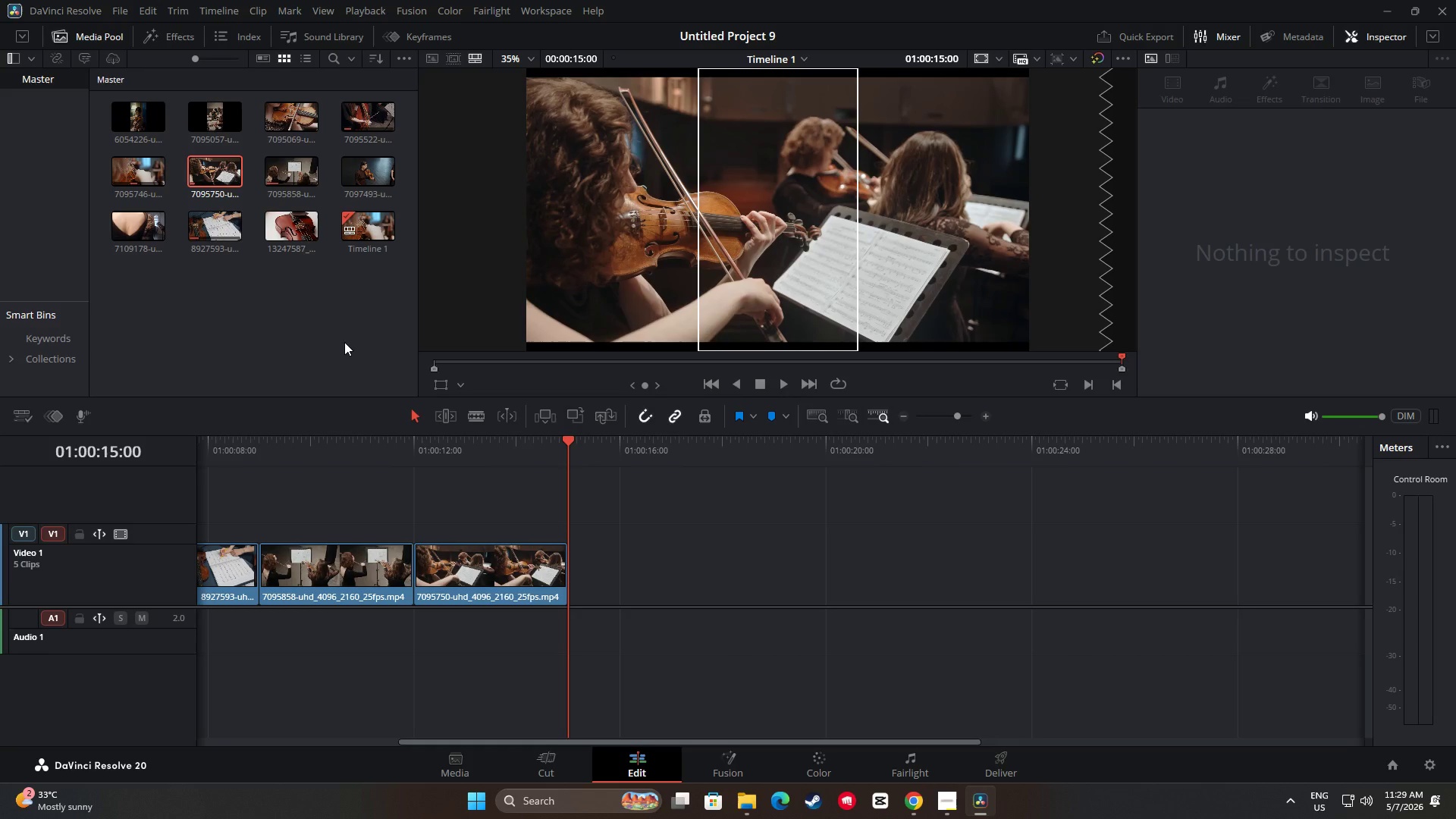 
wait(7.22)
 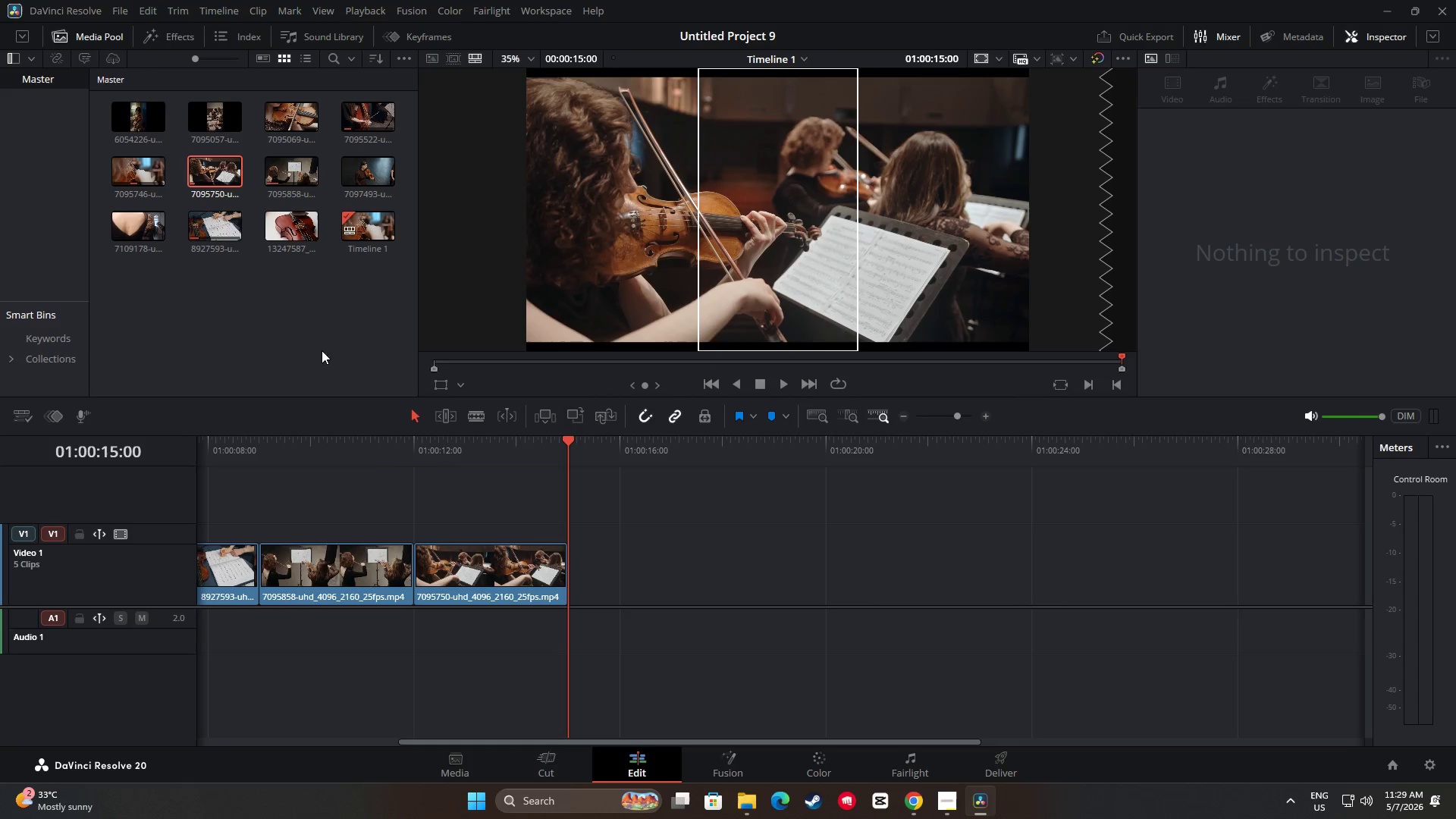 
left_click_drag(start_coordinate=[638, 742], to_coordinate=[482, 737])
 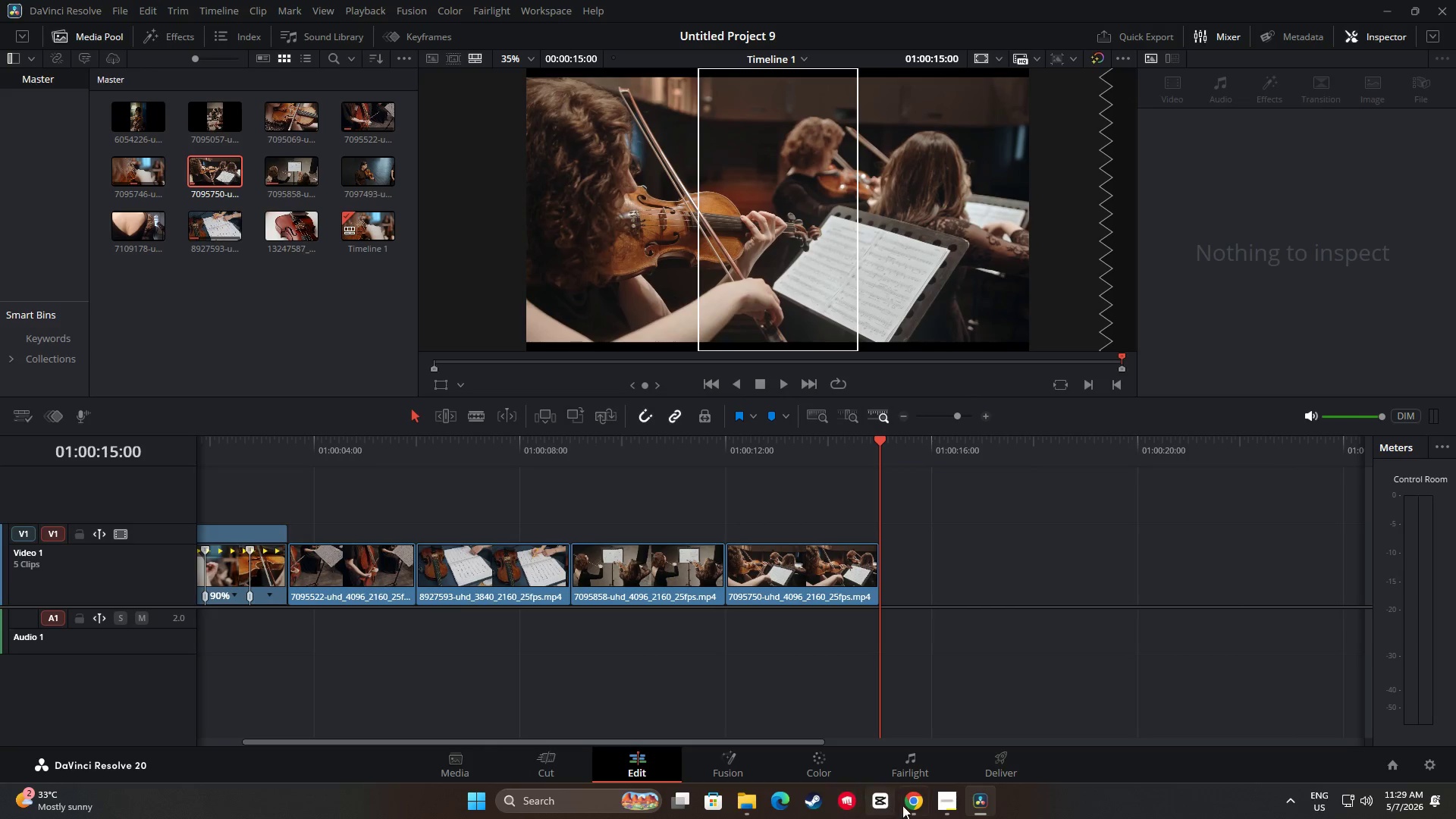 
left_click([916, 803])
 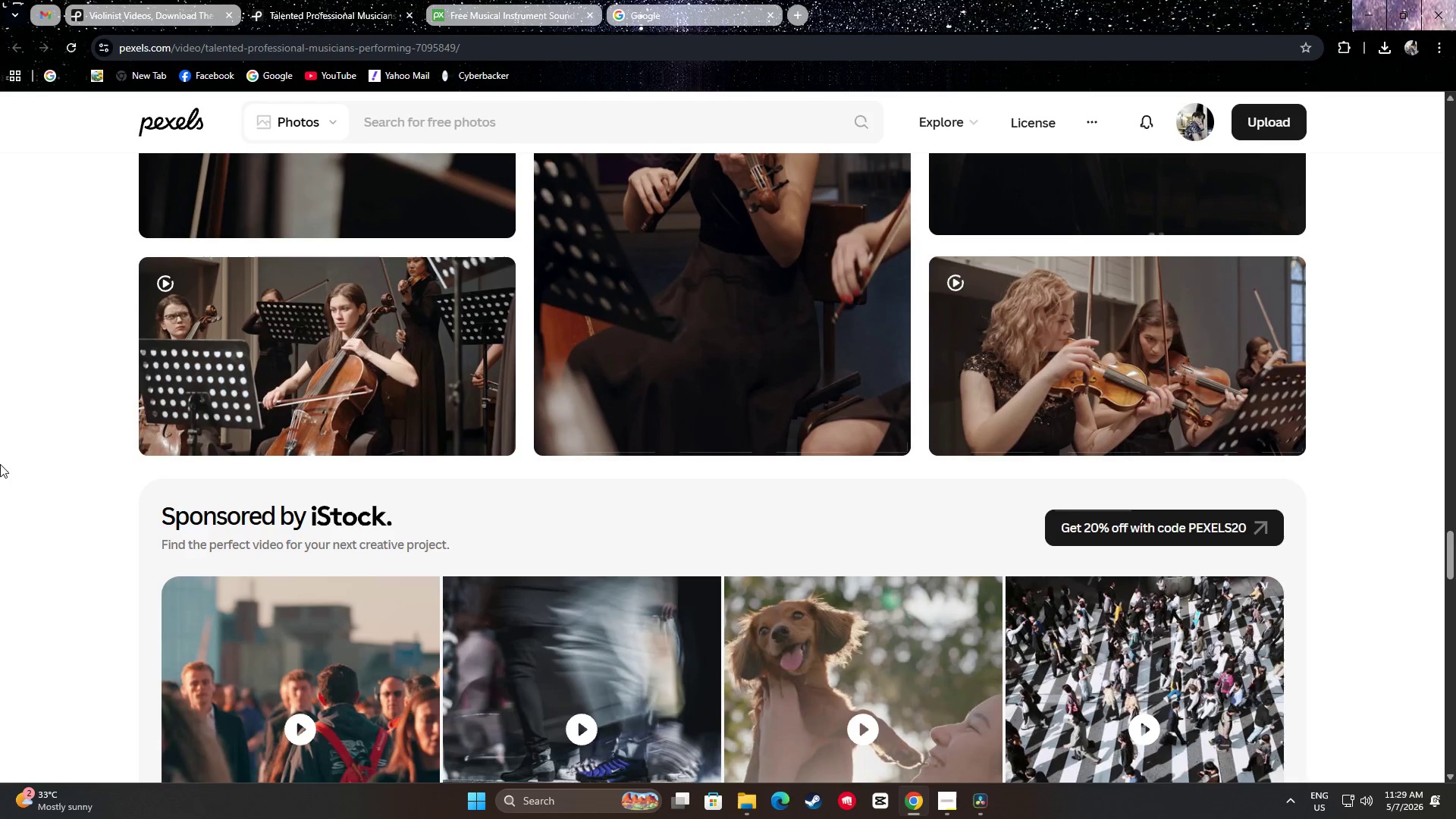 
scroll: coordinate [3, 445], scroll_direction: up, amount: 6.0
 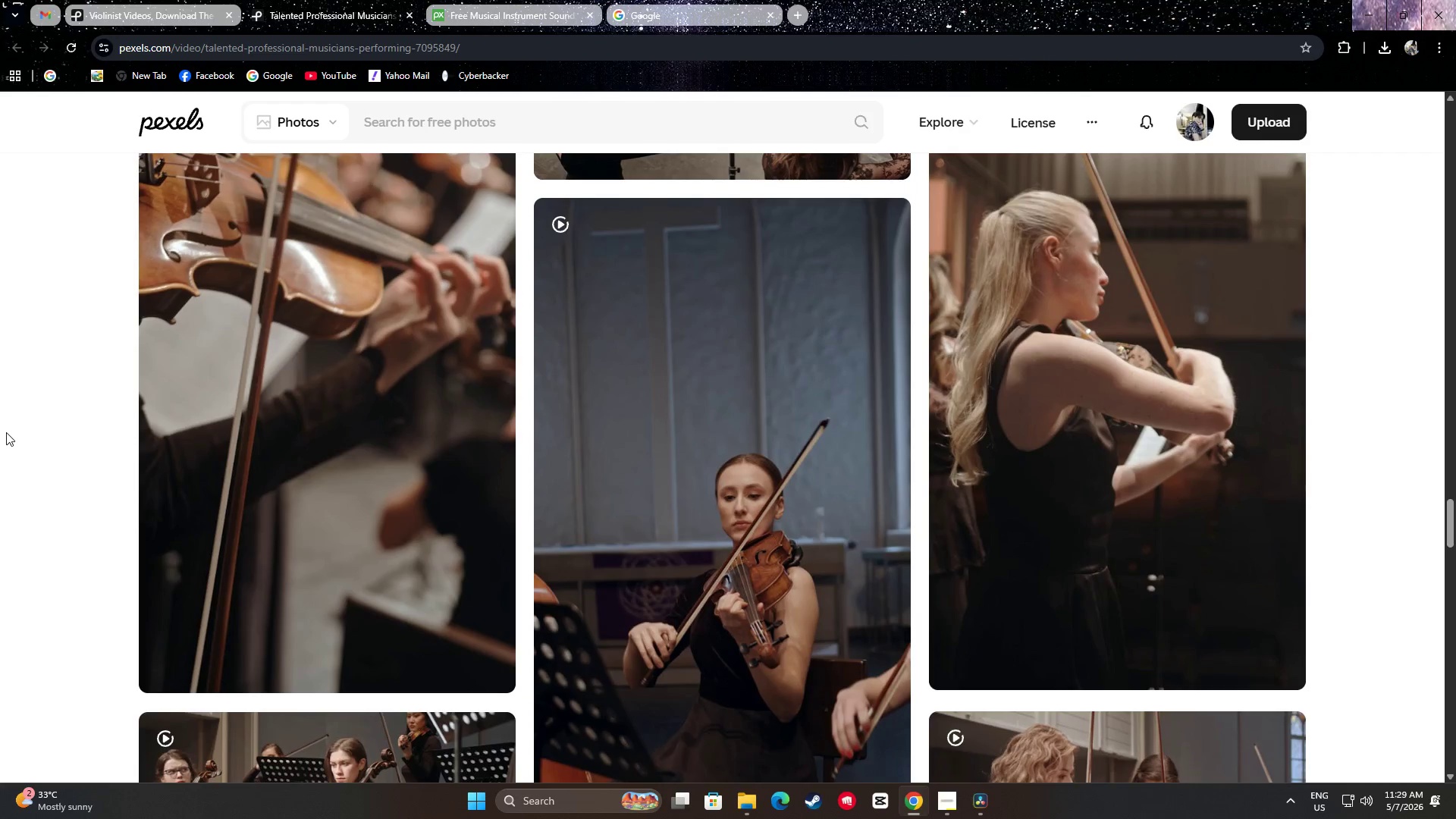 
scroll: coordinate [7, 385], scroll_direction: down, amount: 34.0
 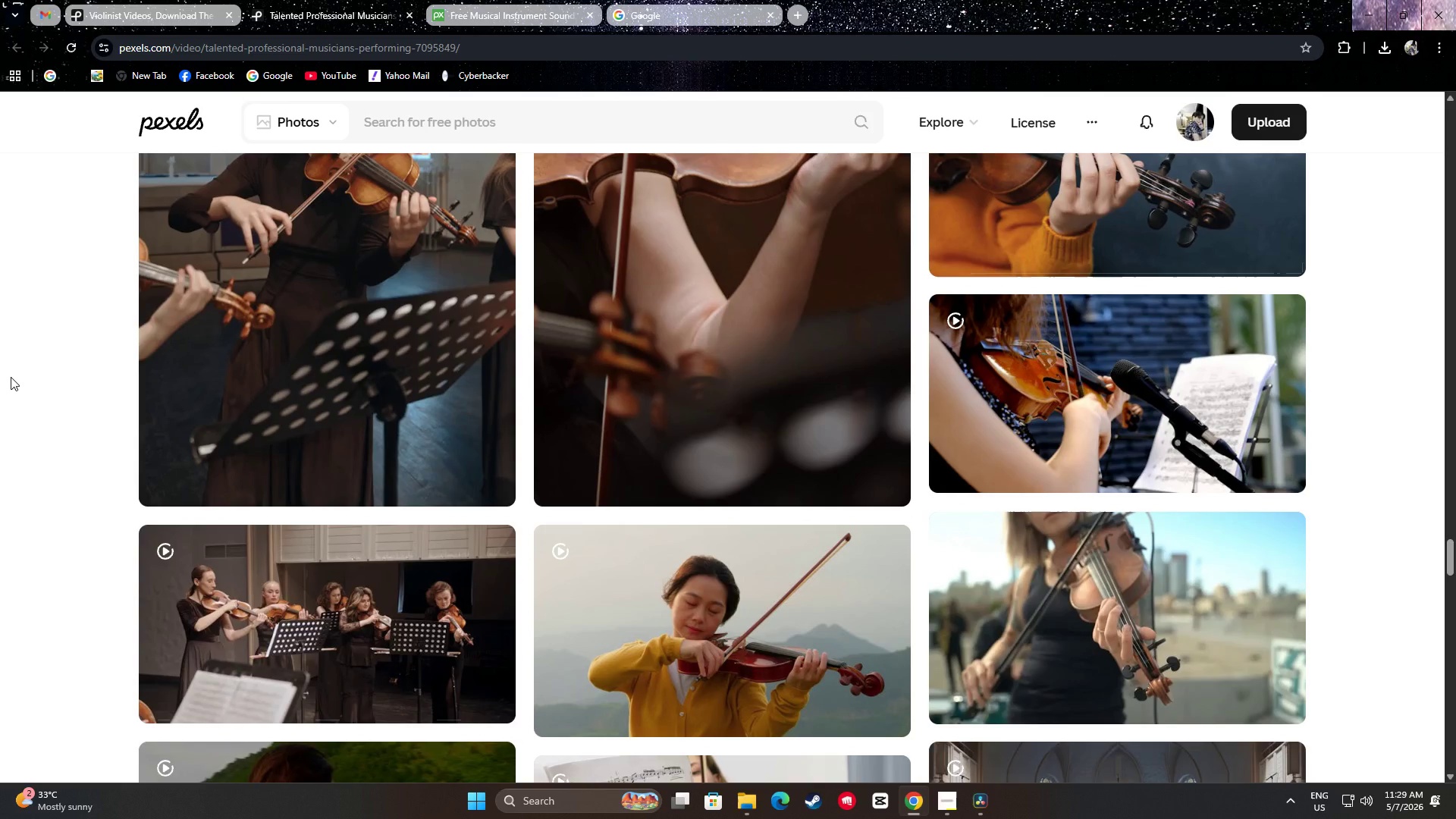 
scroll: coordinate [16, 375], scroll_direction: down, amount: 22.0
 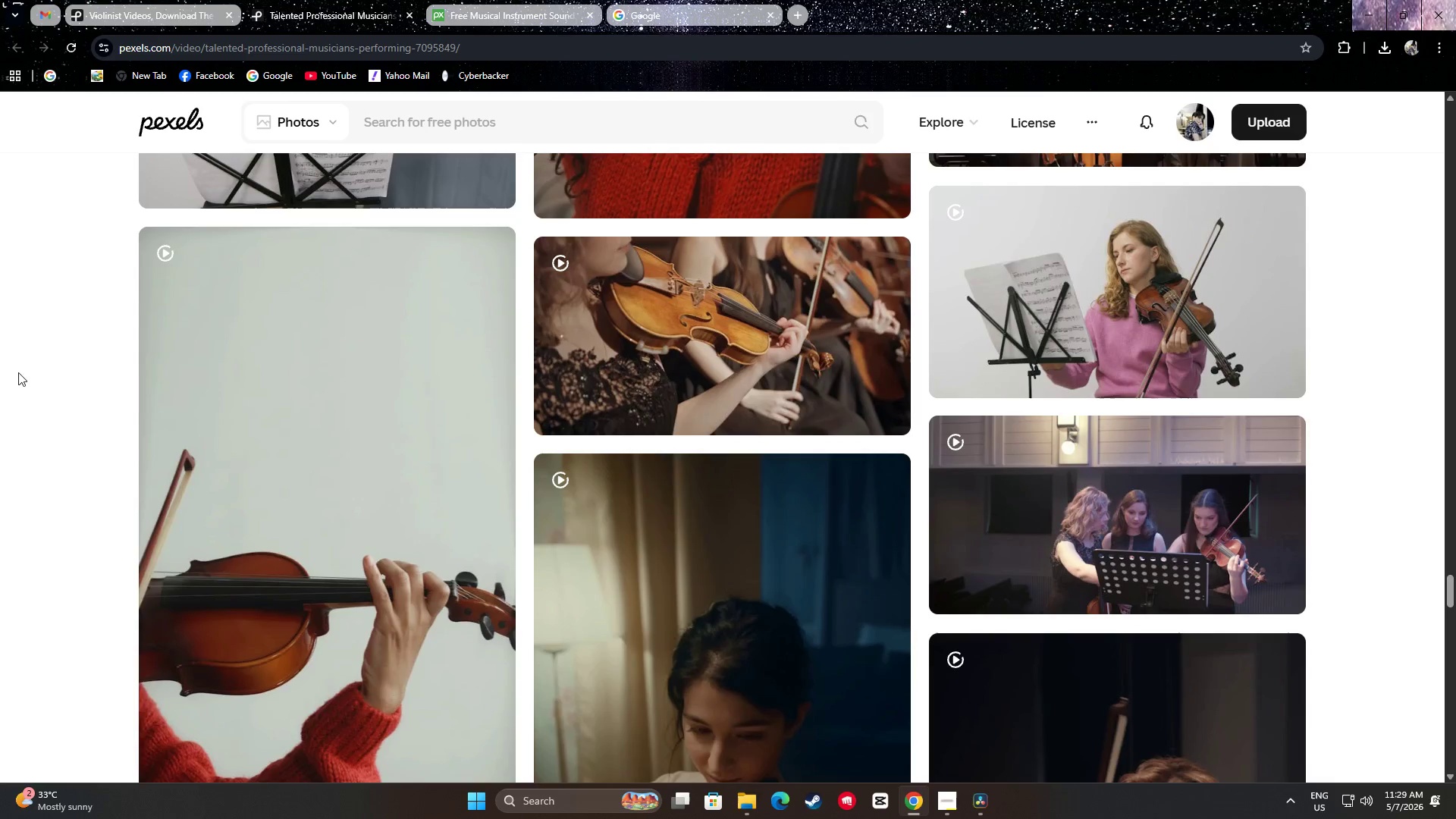 
mouse_move([726, 346])
 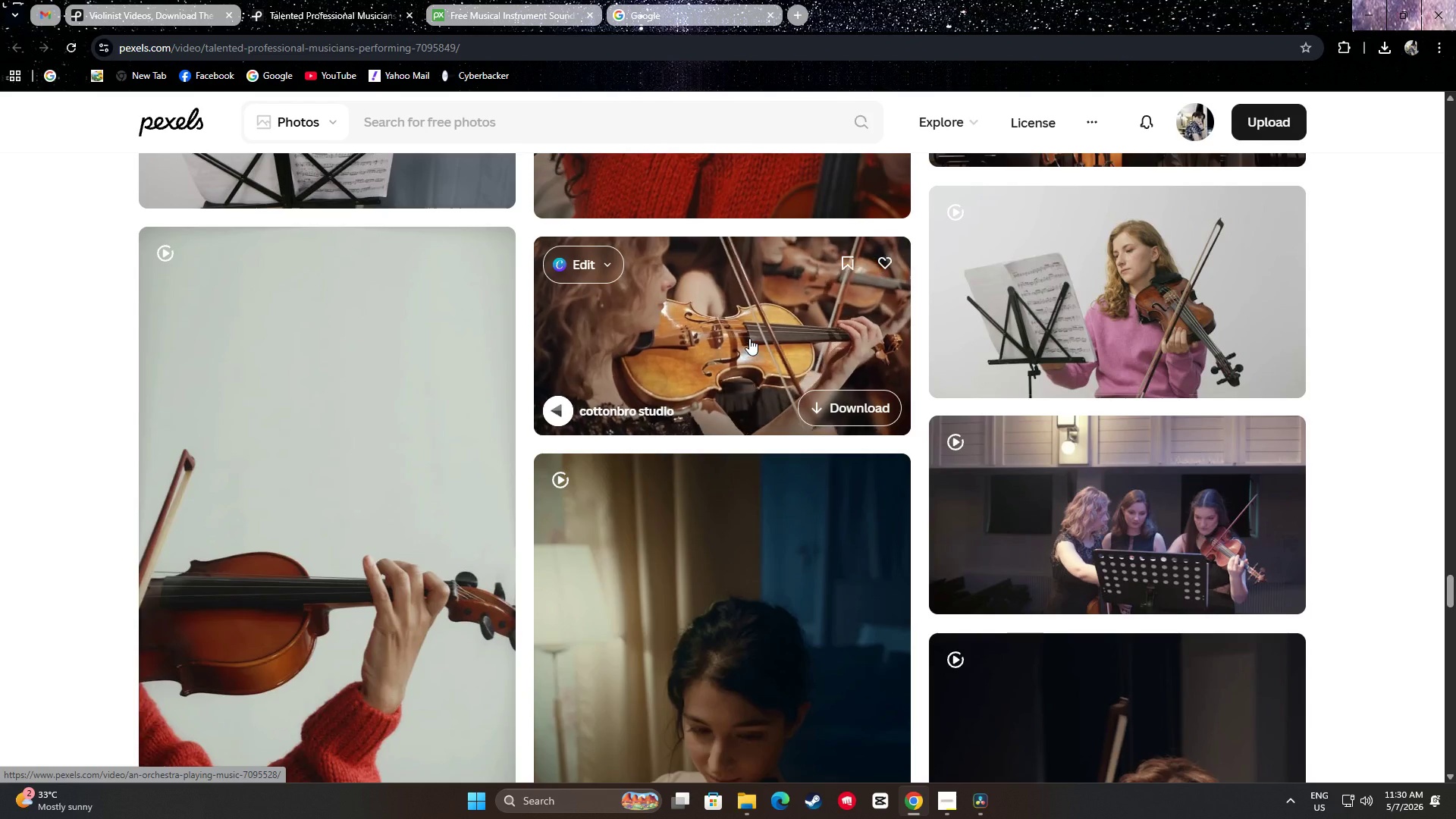 
wait(7.38)
 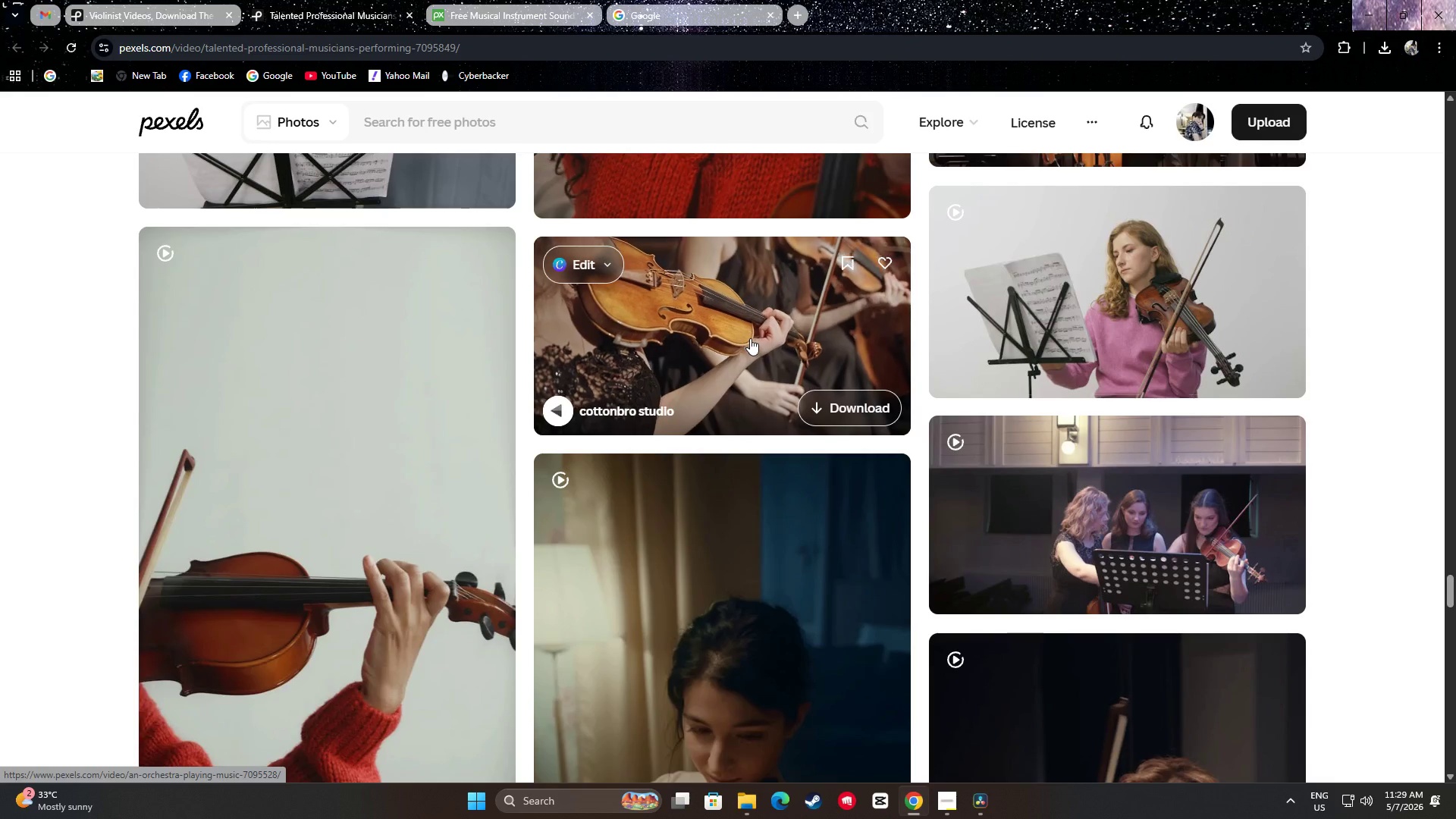 
scroll: coordinate [1317, 340], scroll_direction: down, amount: 15.0
 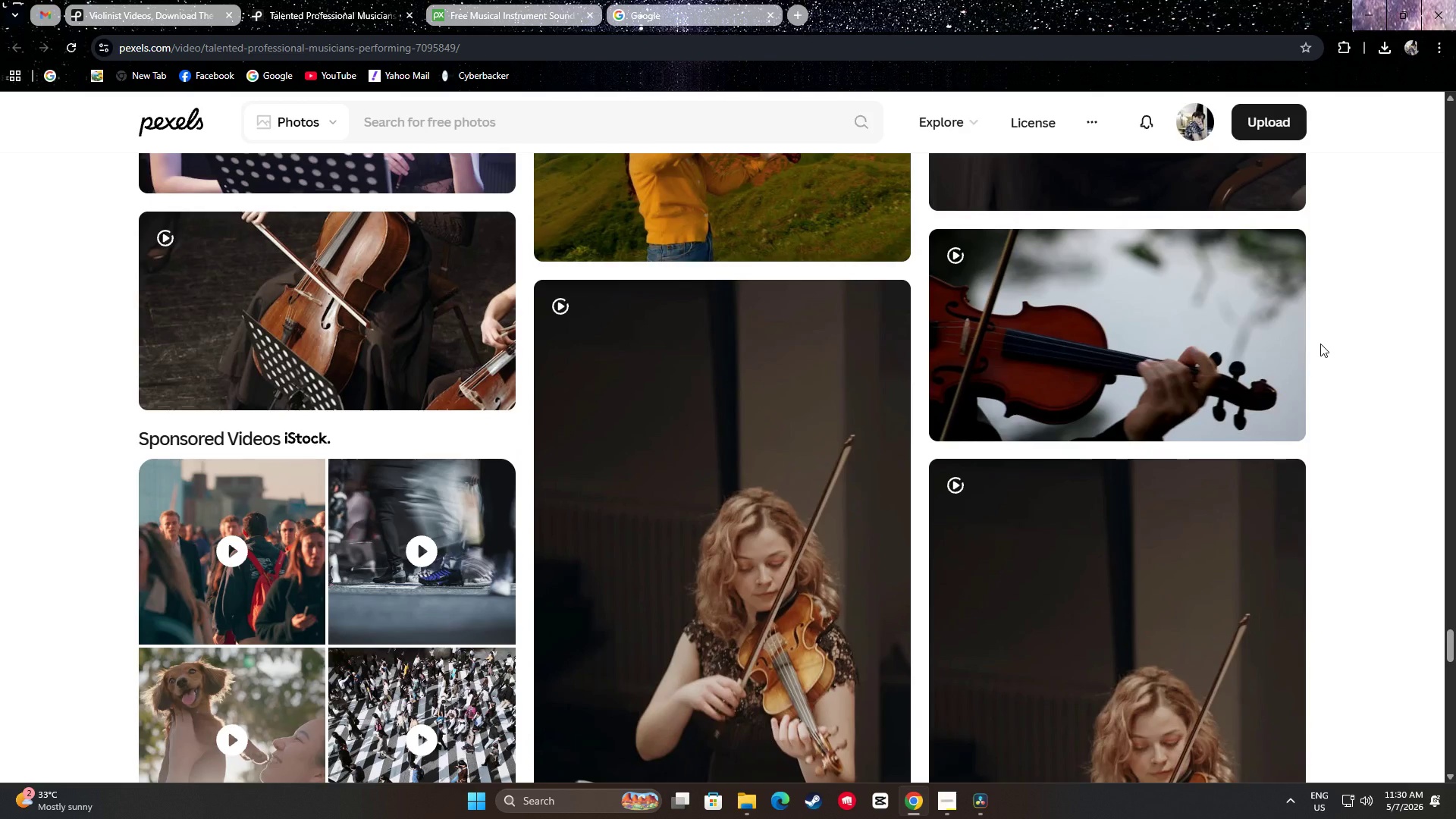 
scroll: coordinate [1316, 355], scroll_direction: down, amount: 27.0
 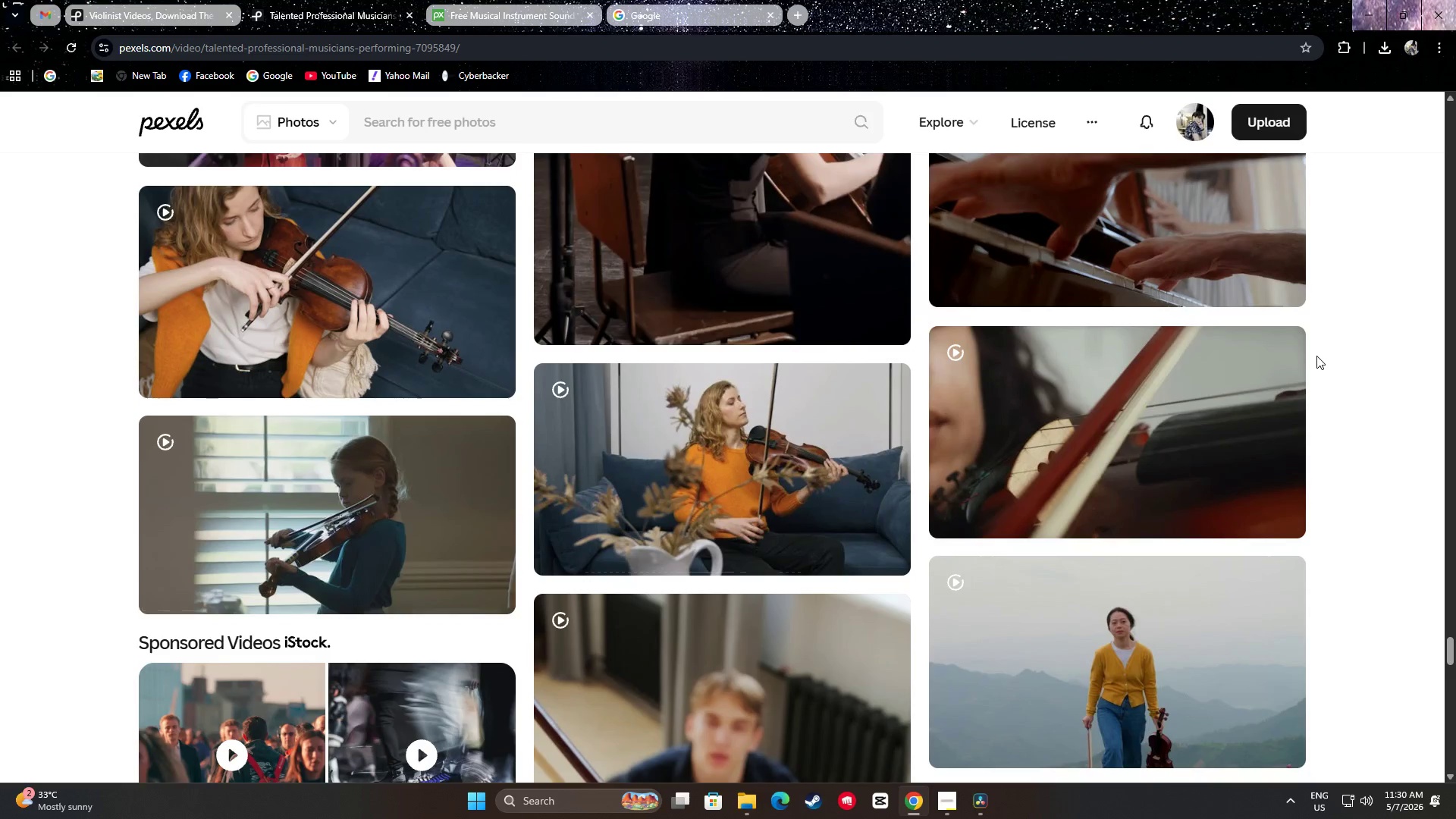 
scroll: coordinate [1315, 358], scroll_direction: down, amount: 3.0
 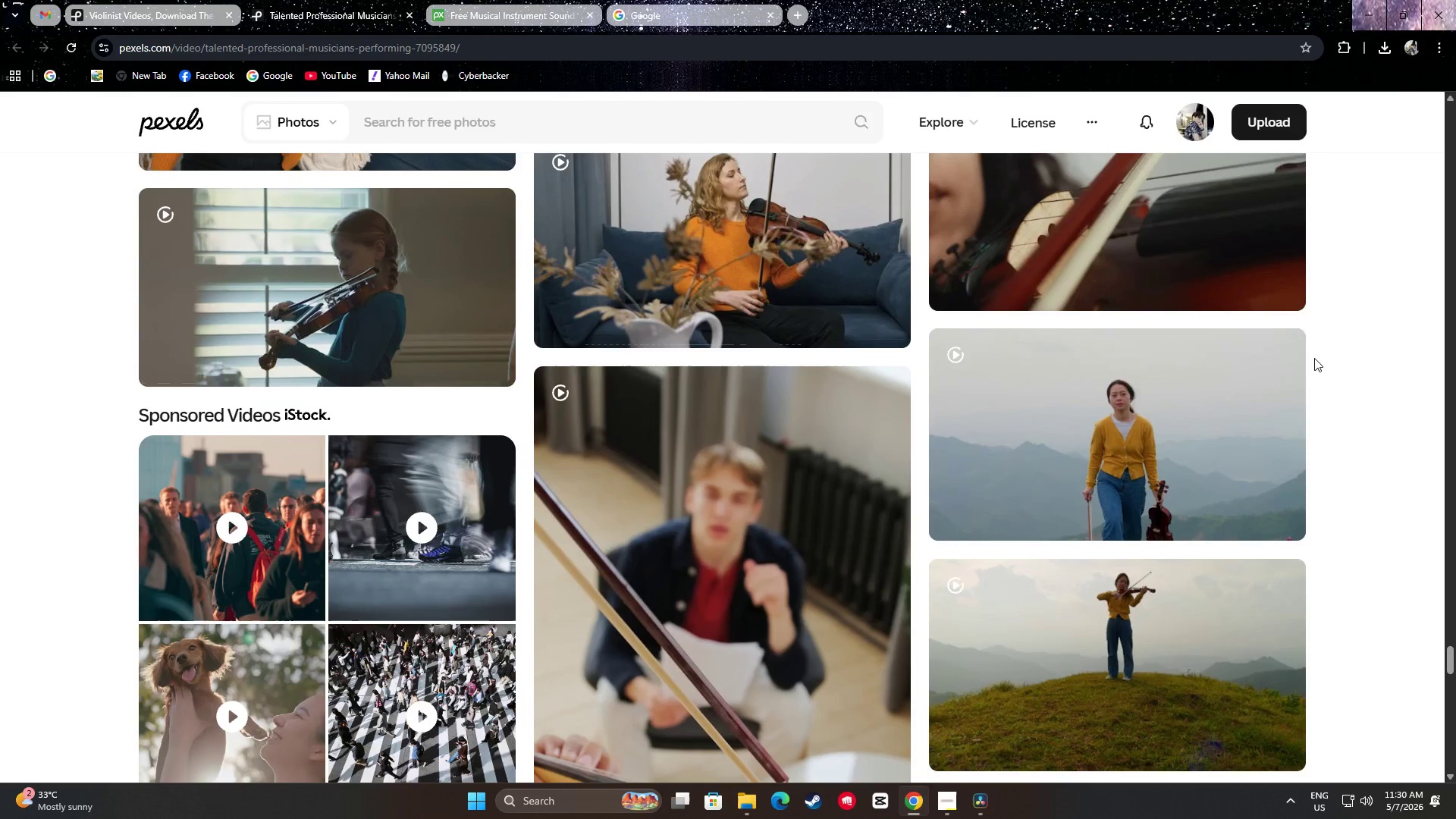 
scroll: coordinate [1313, 358], scroll_direction: up, amount: 2.0
 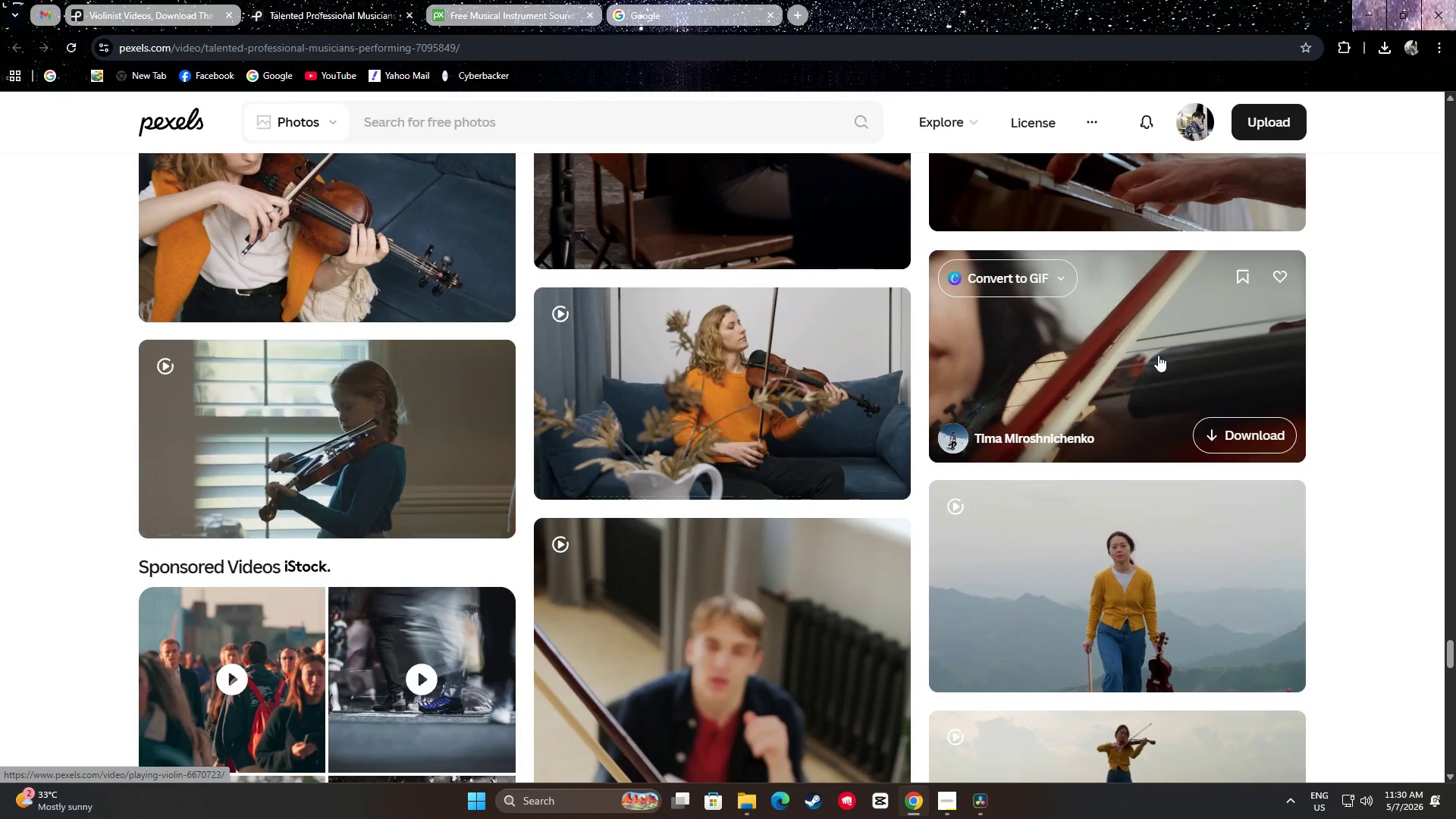 
scroll: coordinate [1326, 354], scroll_direction: down, amount: 34.0
 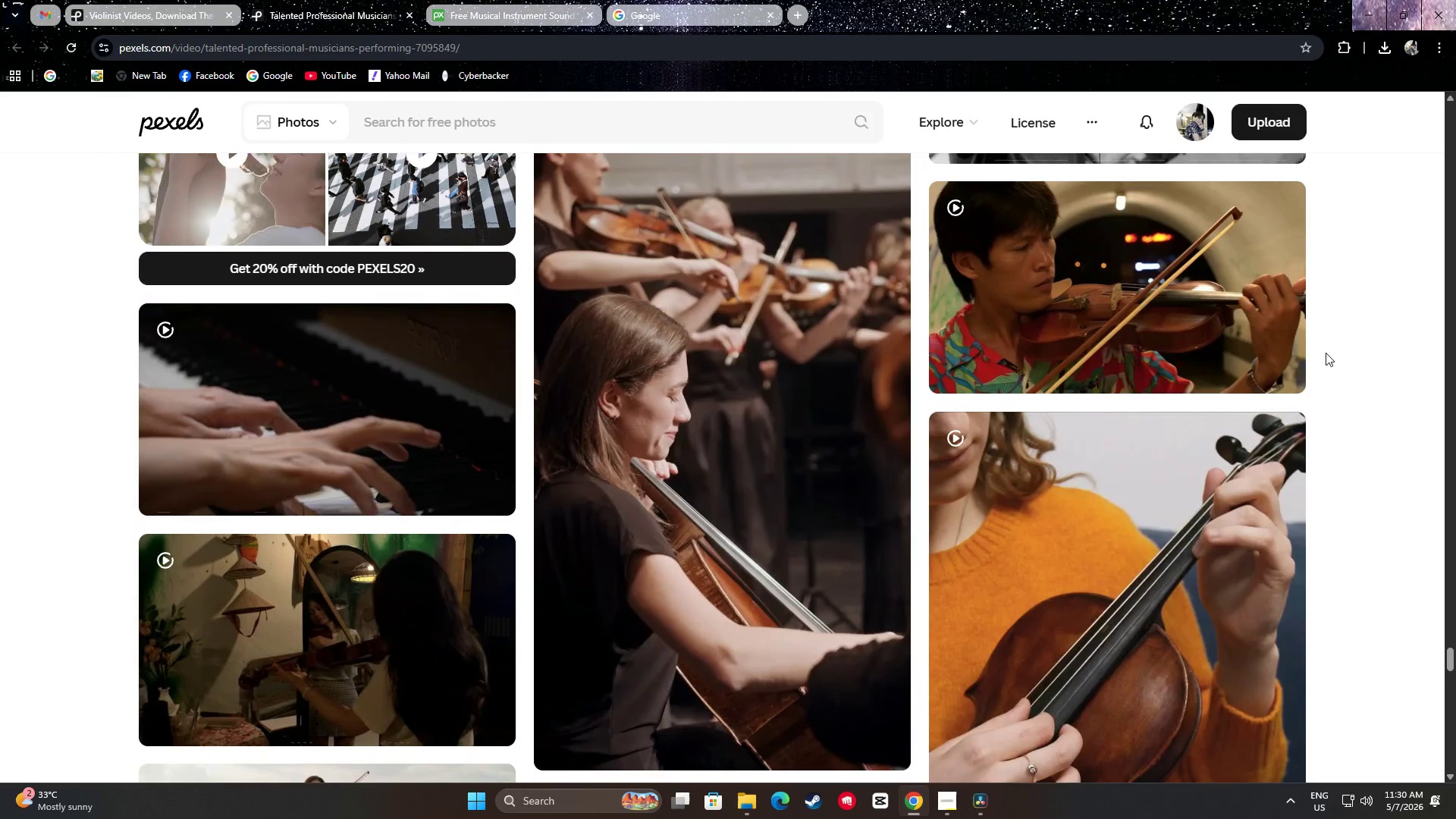 
scroll: coordinate [1314, 359], scroll_direction: down, amount: 14.0
 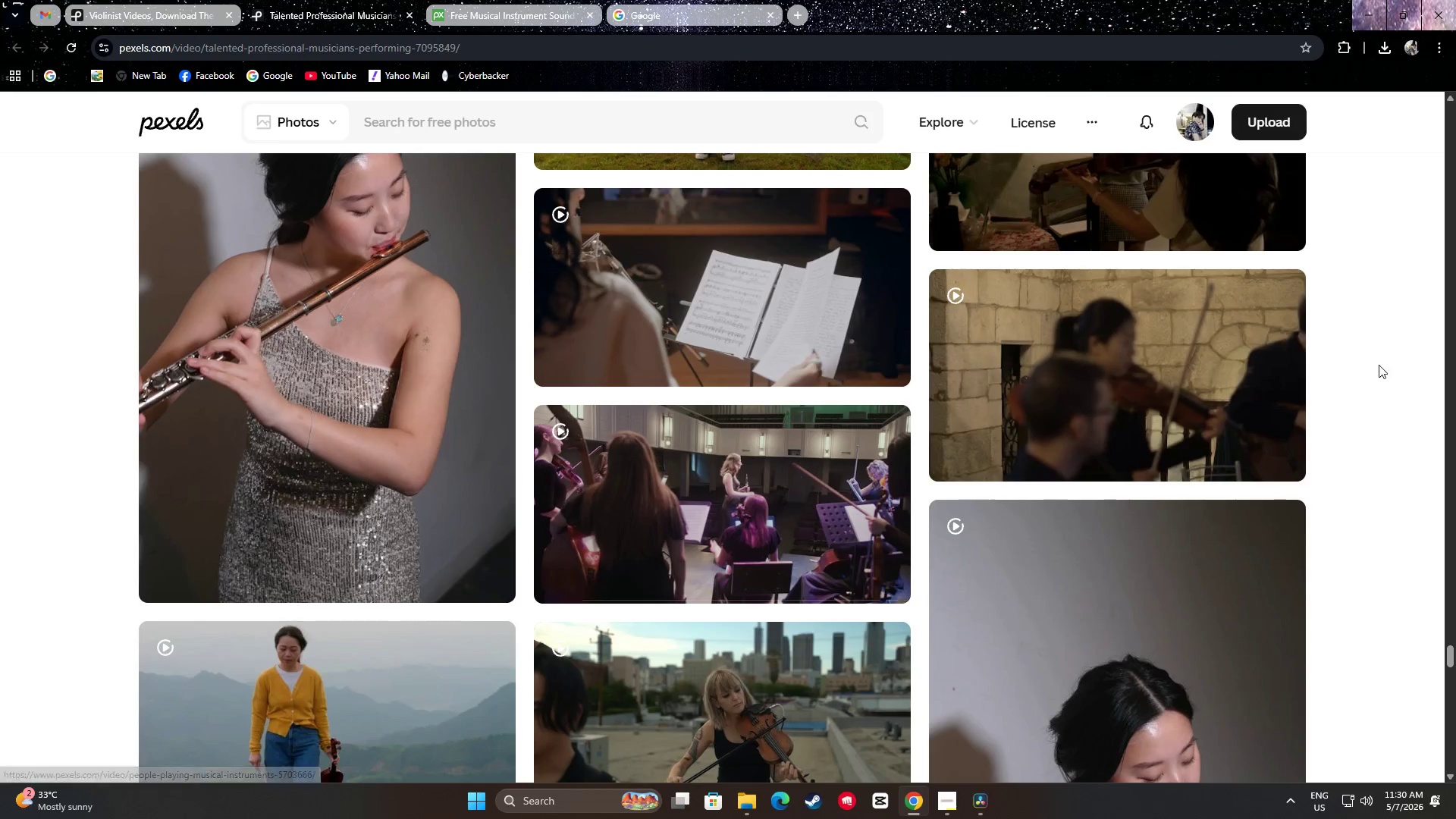 
mouse_move([778, 315])
 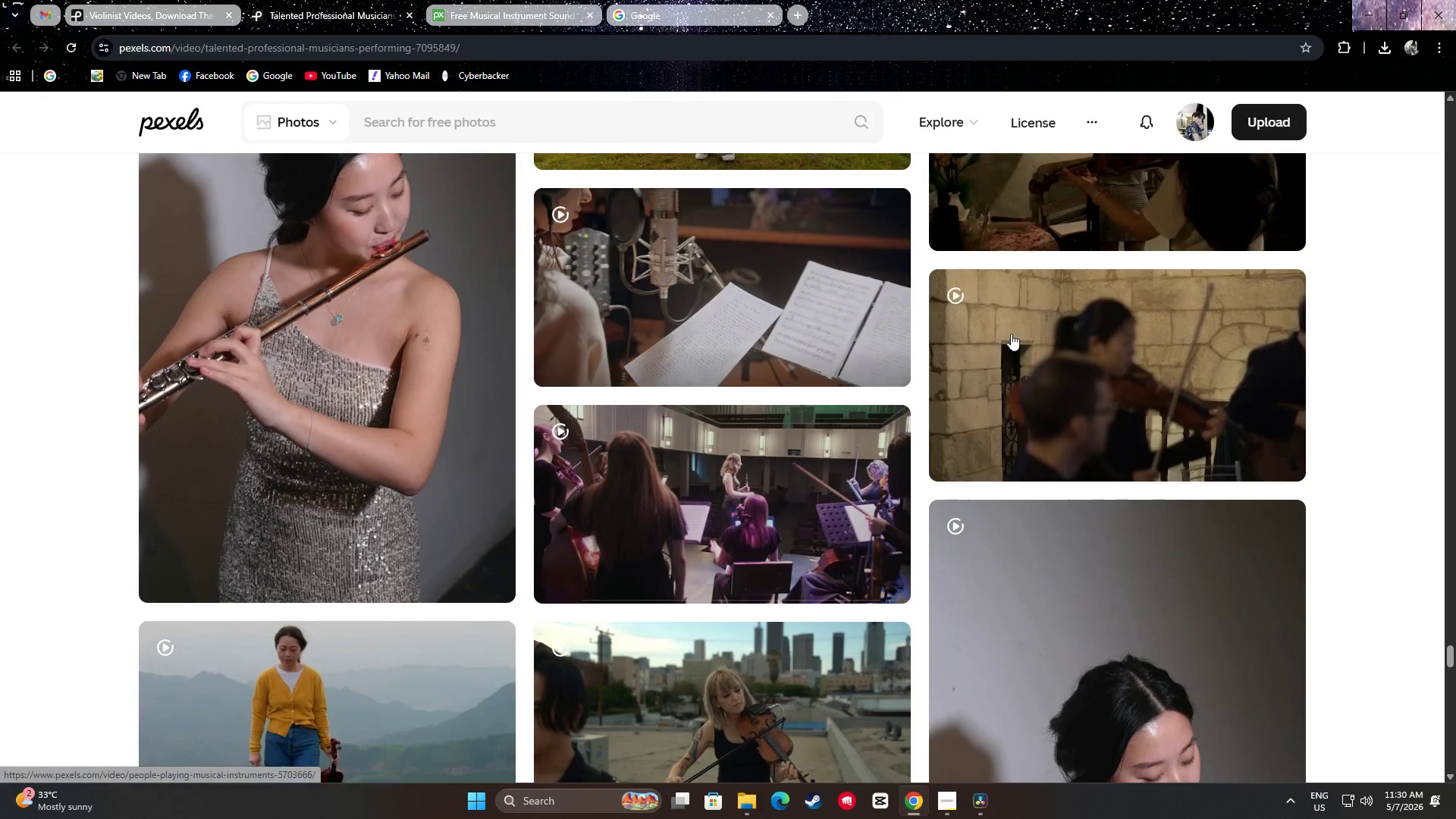 
scroll: coordinate [1346, 375], scroll_direction: down, amount: 17.0
 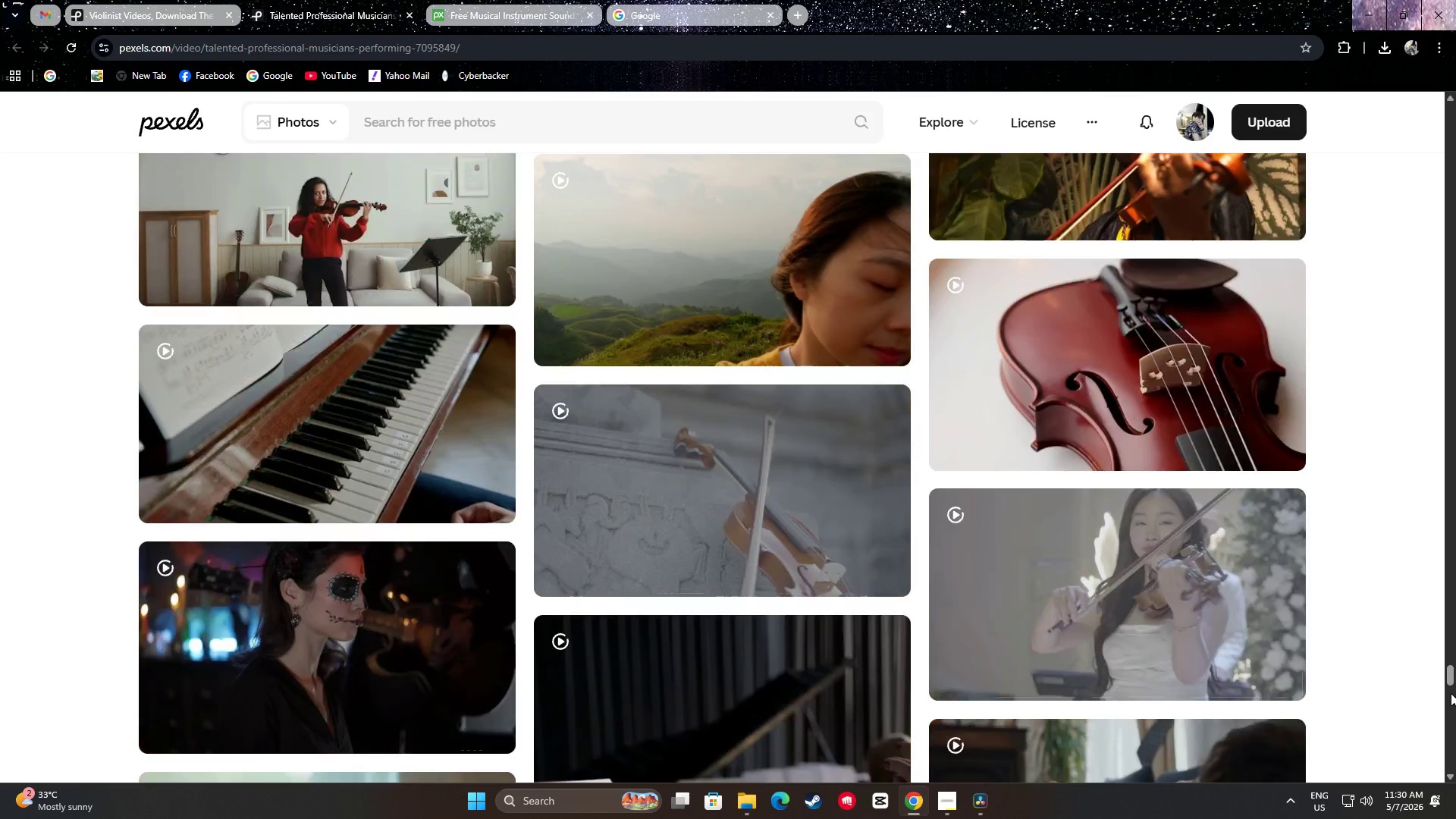 
left_click_drag(start_coordinate=[1449, 682], to_coordinate=[1434, 166])
 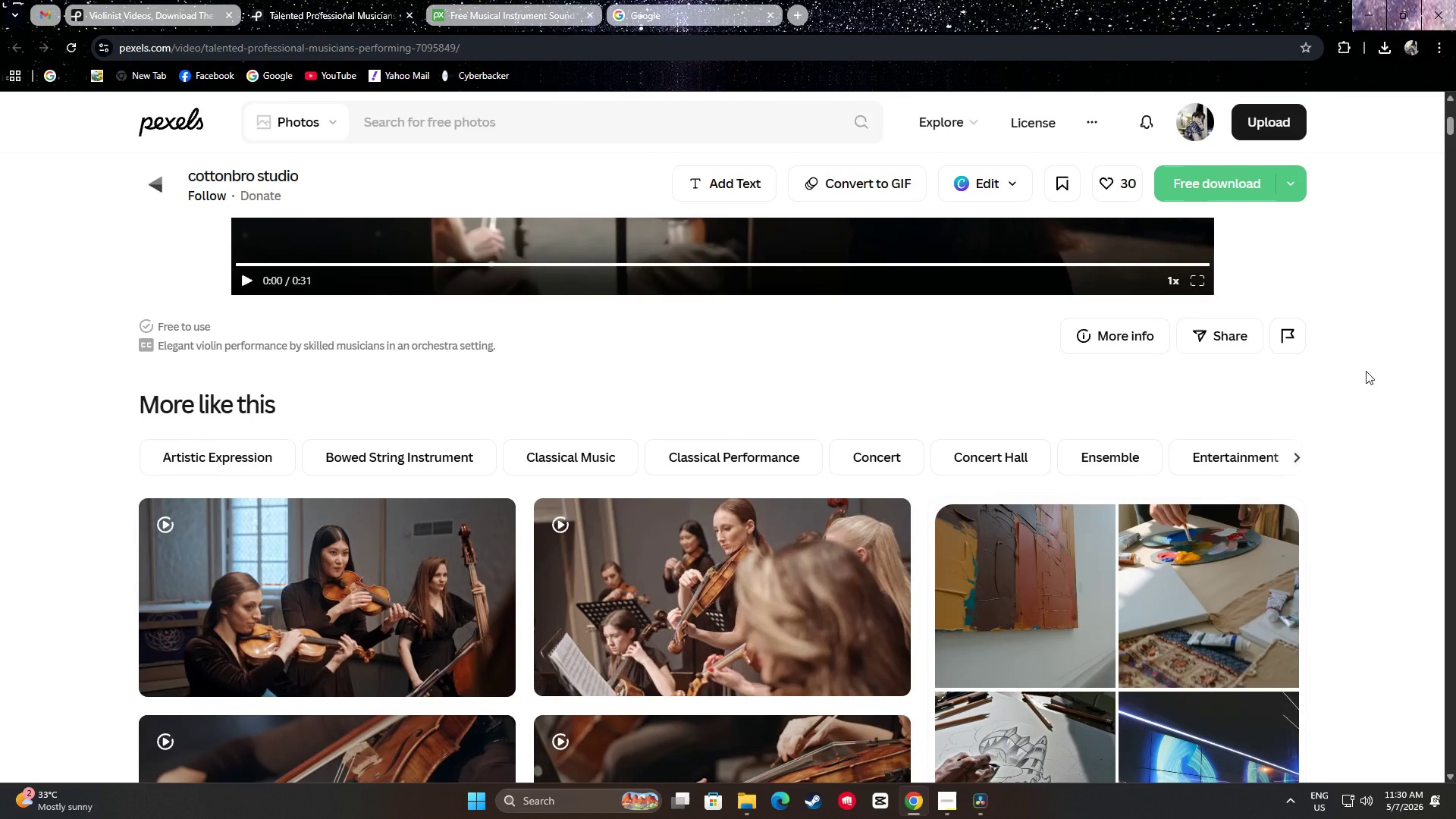 
scroll: coordinate [1382, 366], scroll_direction: down, amount: 3.0
 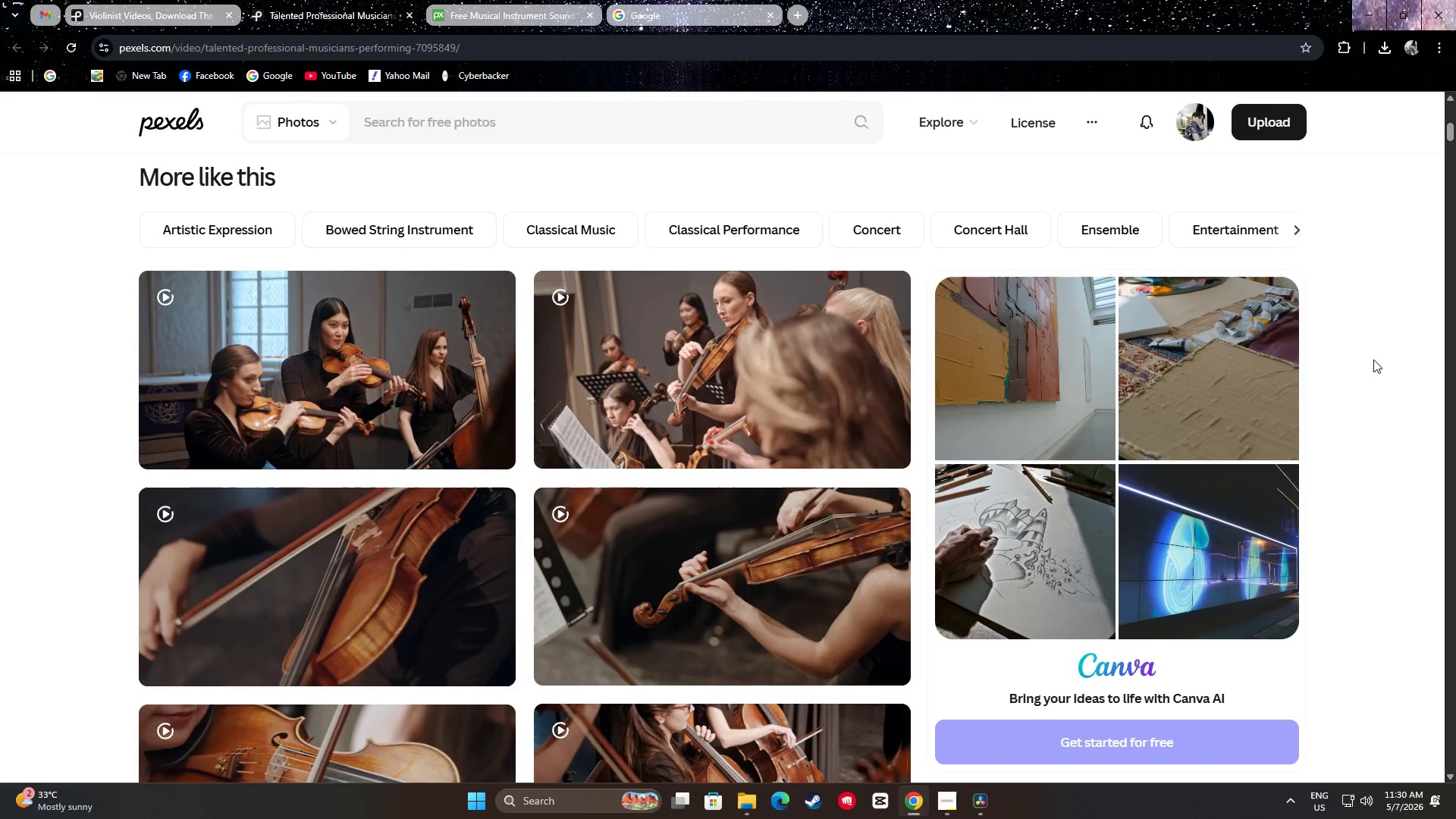 
mouse_move([425, 360])
 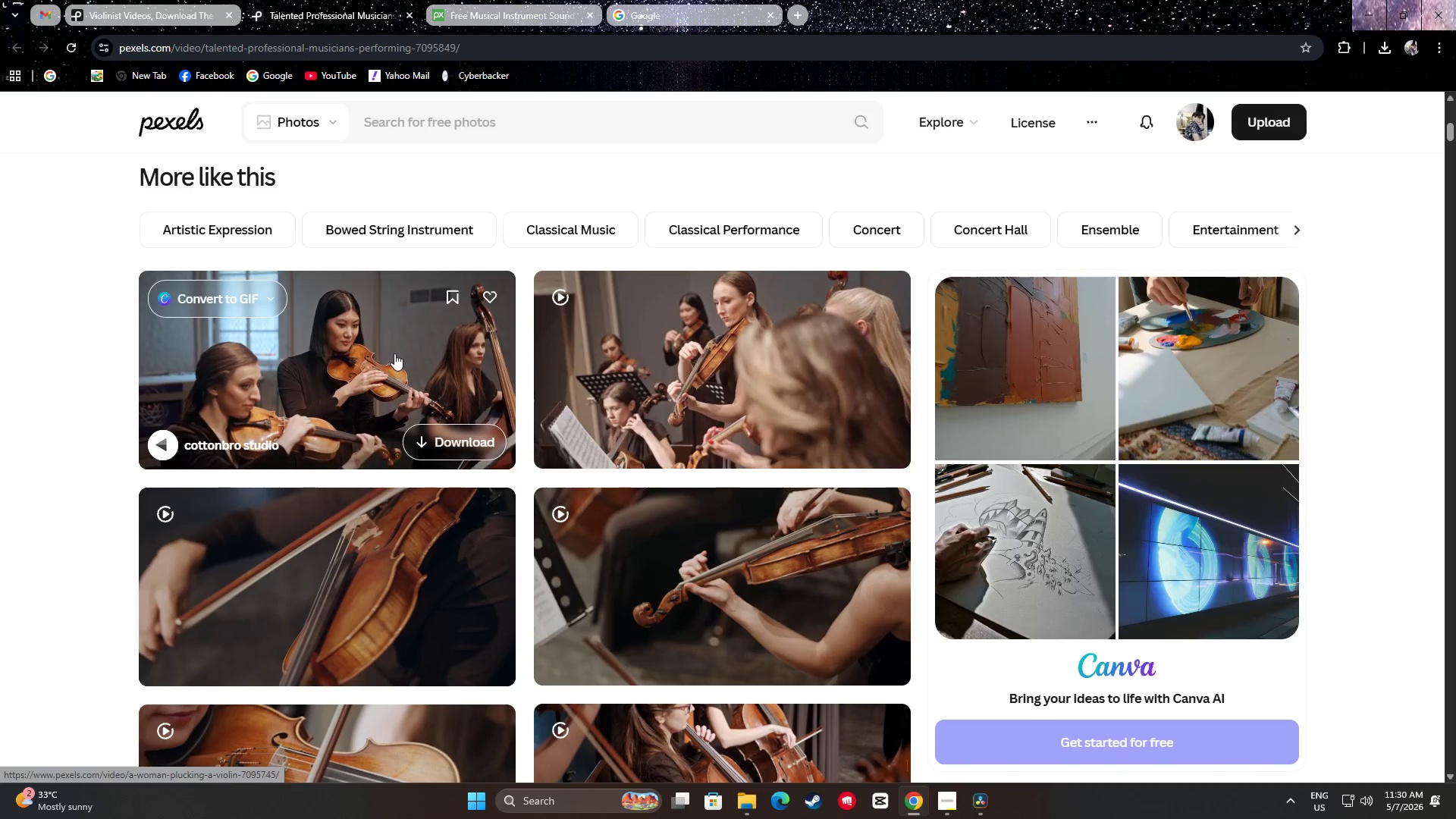 
wait(7.78)
 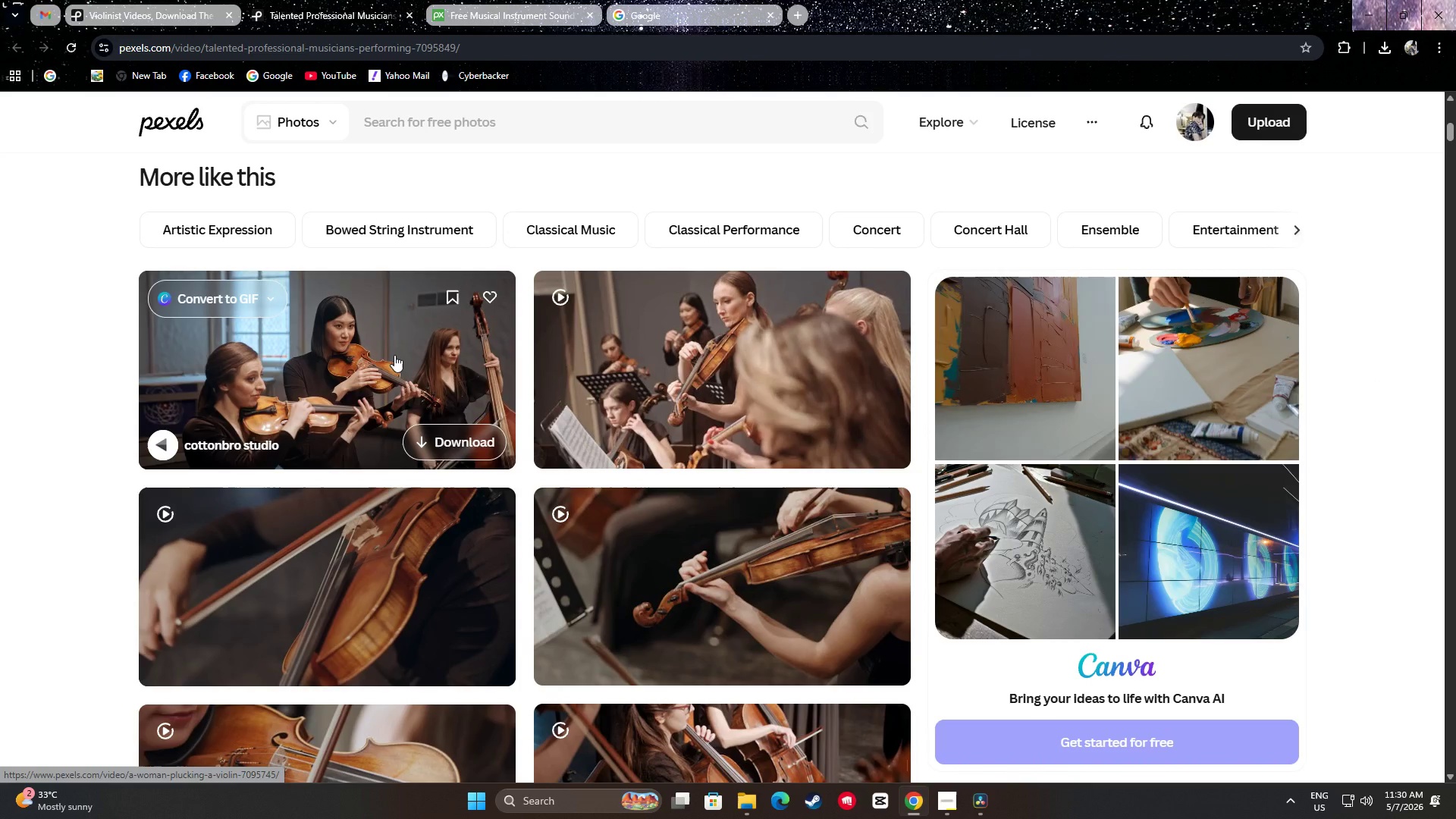 
scroll: coordinate [383, 336], scroll_direction: down, amount: 1.0
 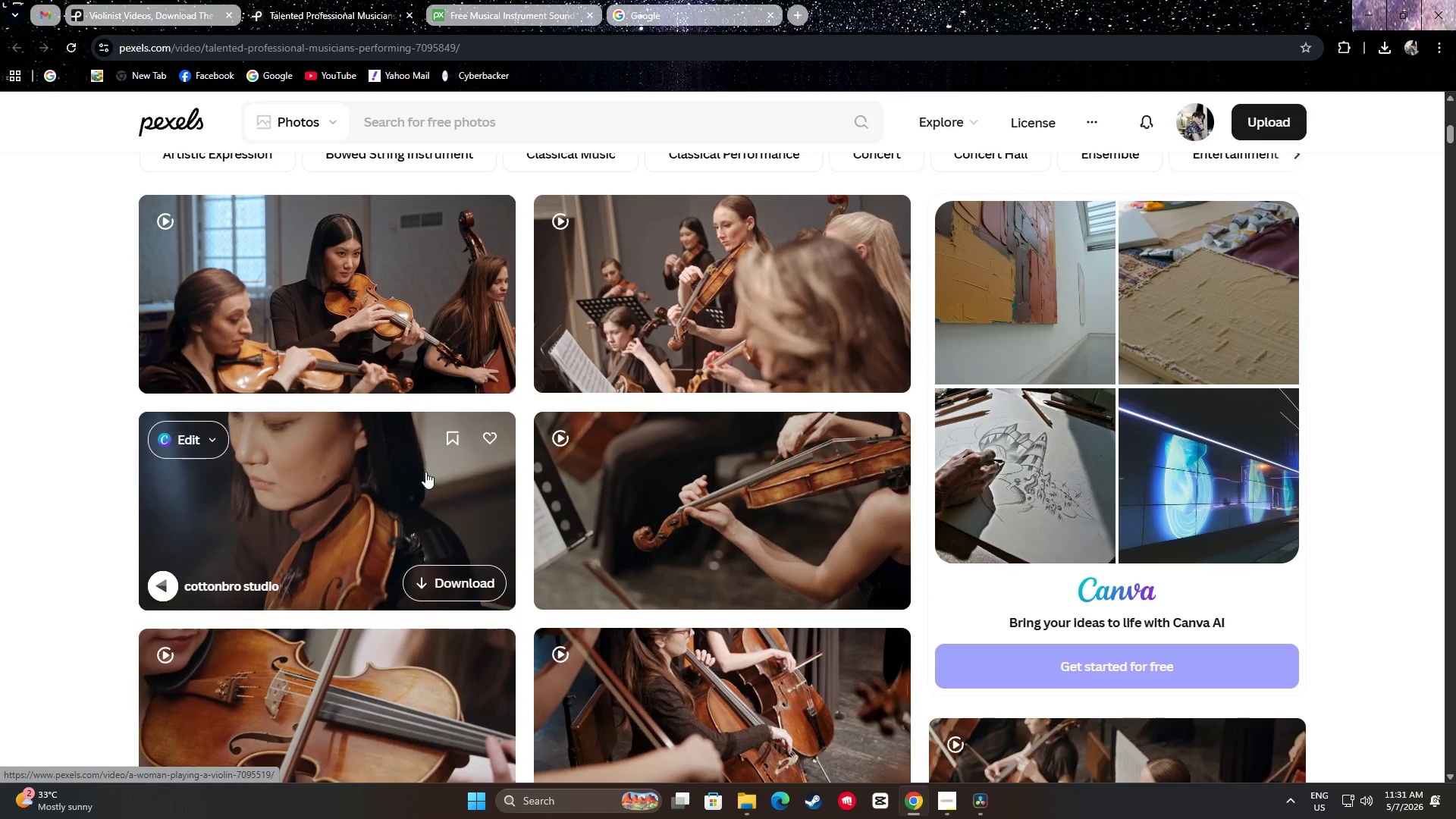 
wait(5.71)
 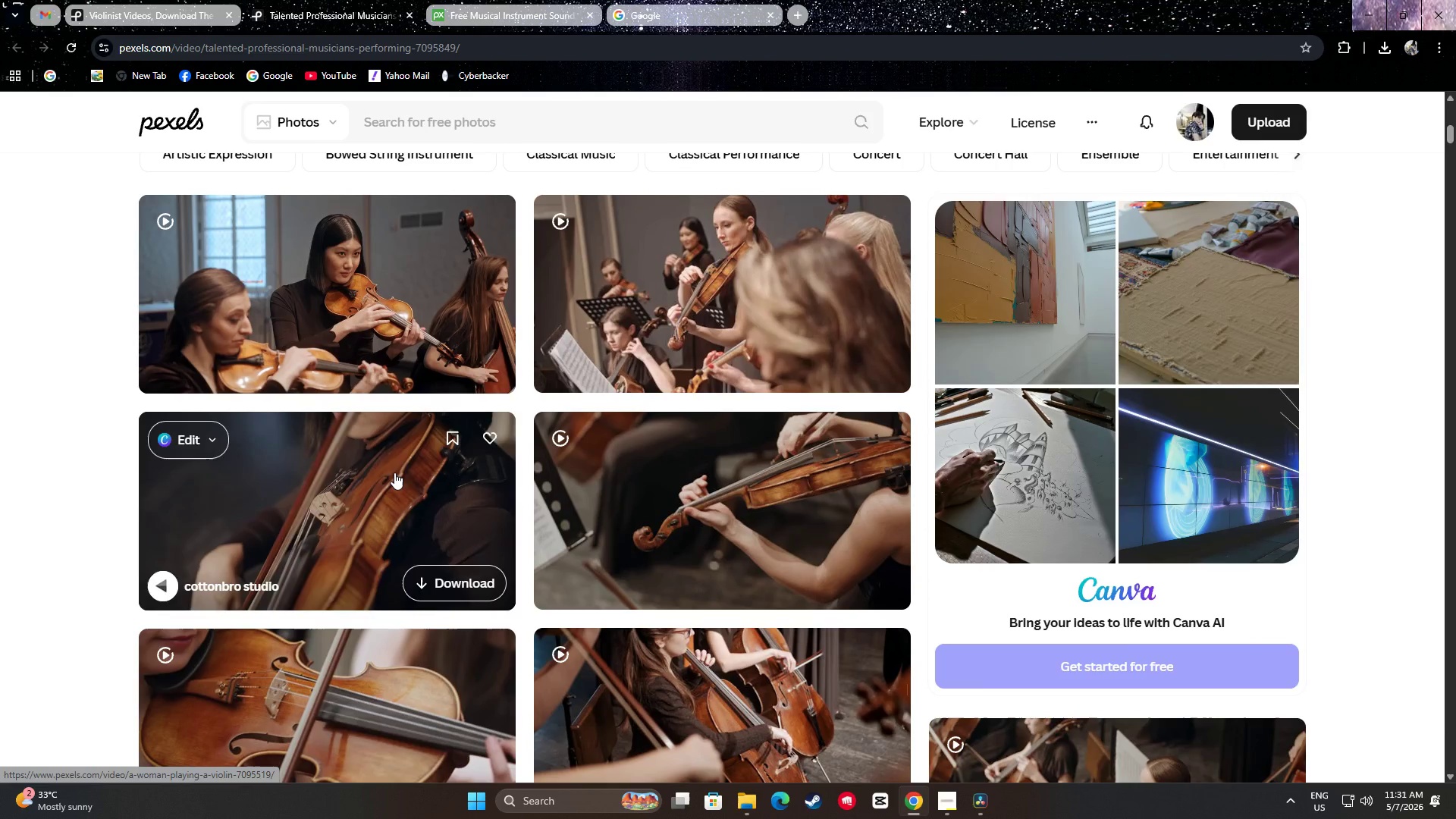 
scroll: coordinate [371, 447], scroll_direction: down, amount: 1.0
 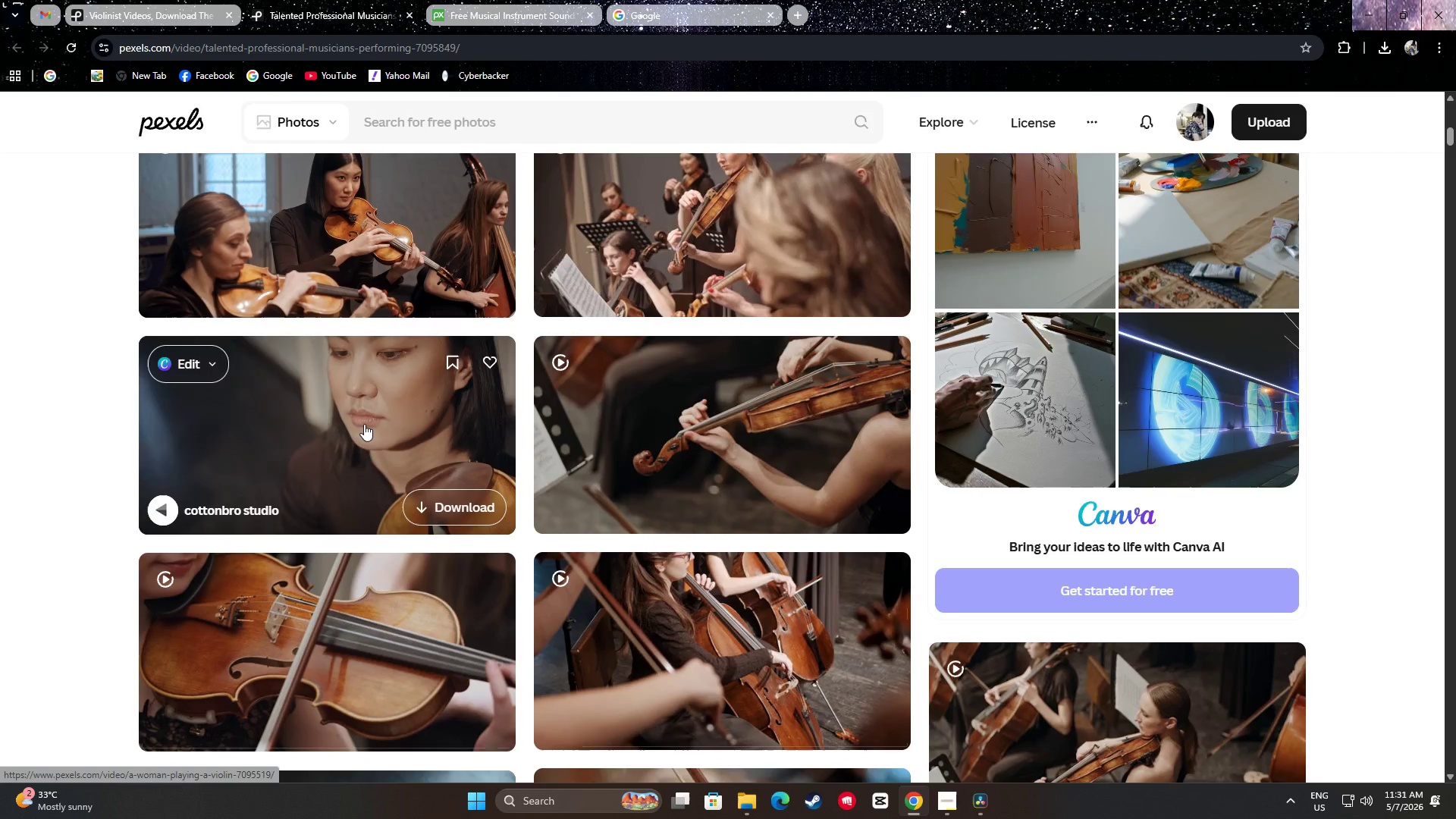 
mouse_move([671, 436])
 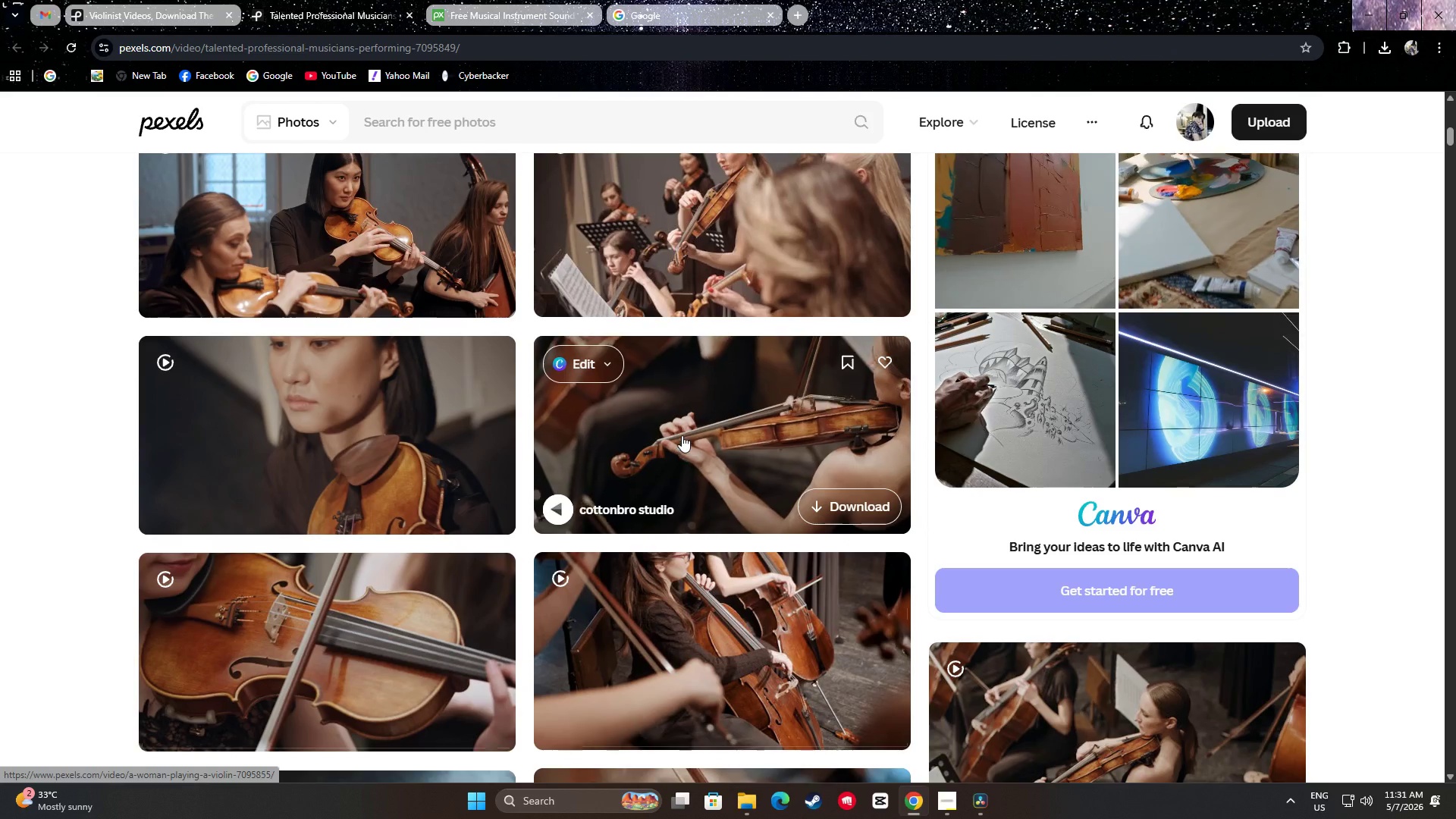 
wait(8.23)
 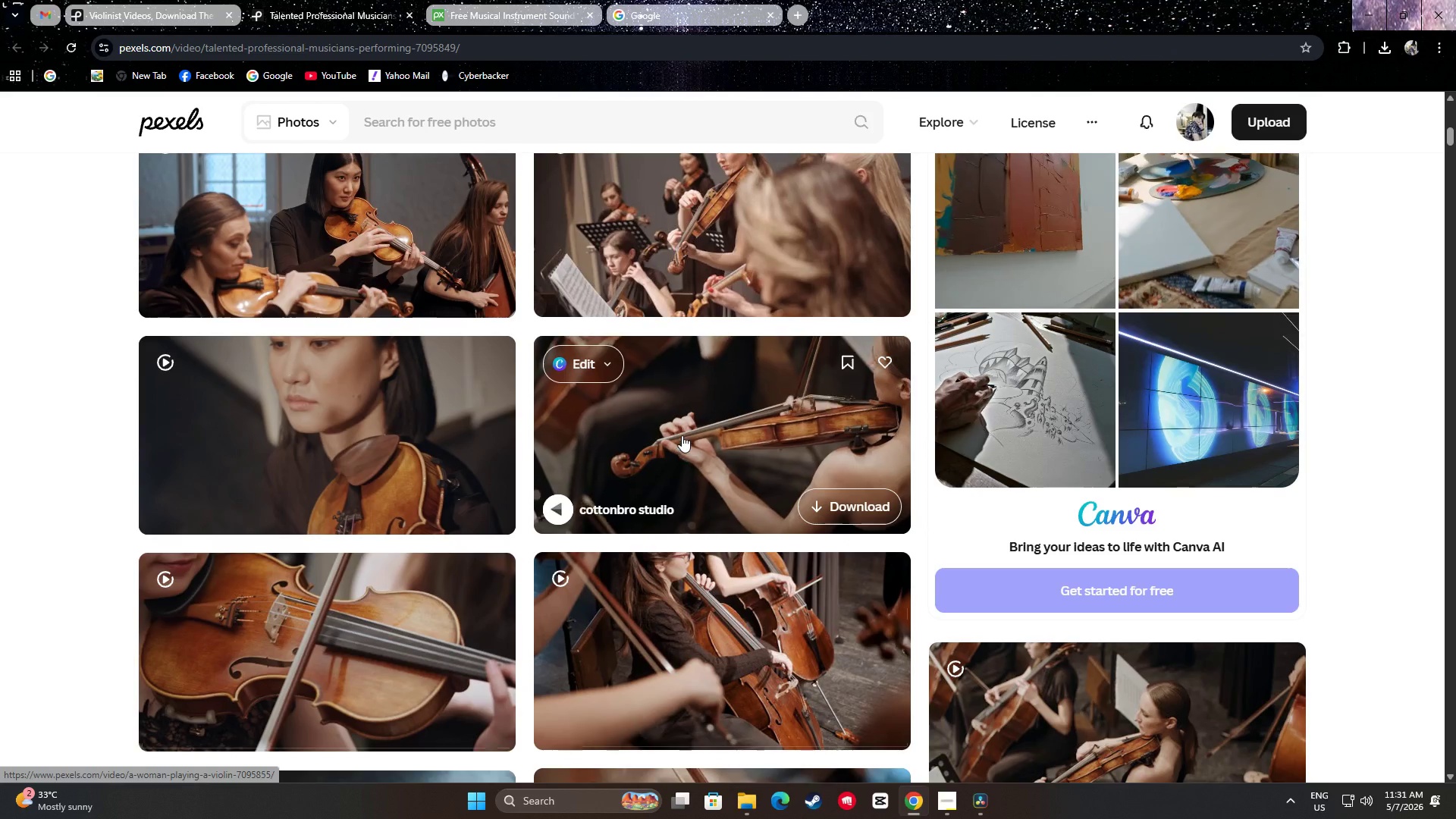 
scroll: coordinate [1417, 424], scroll_direction: down, amount: 7.0
 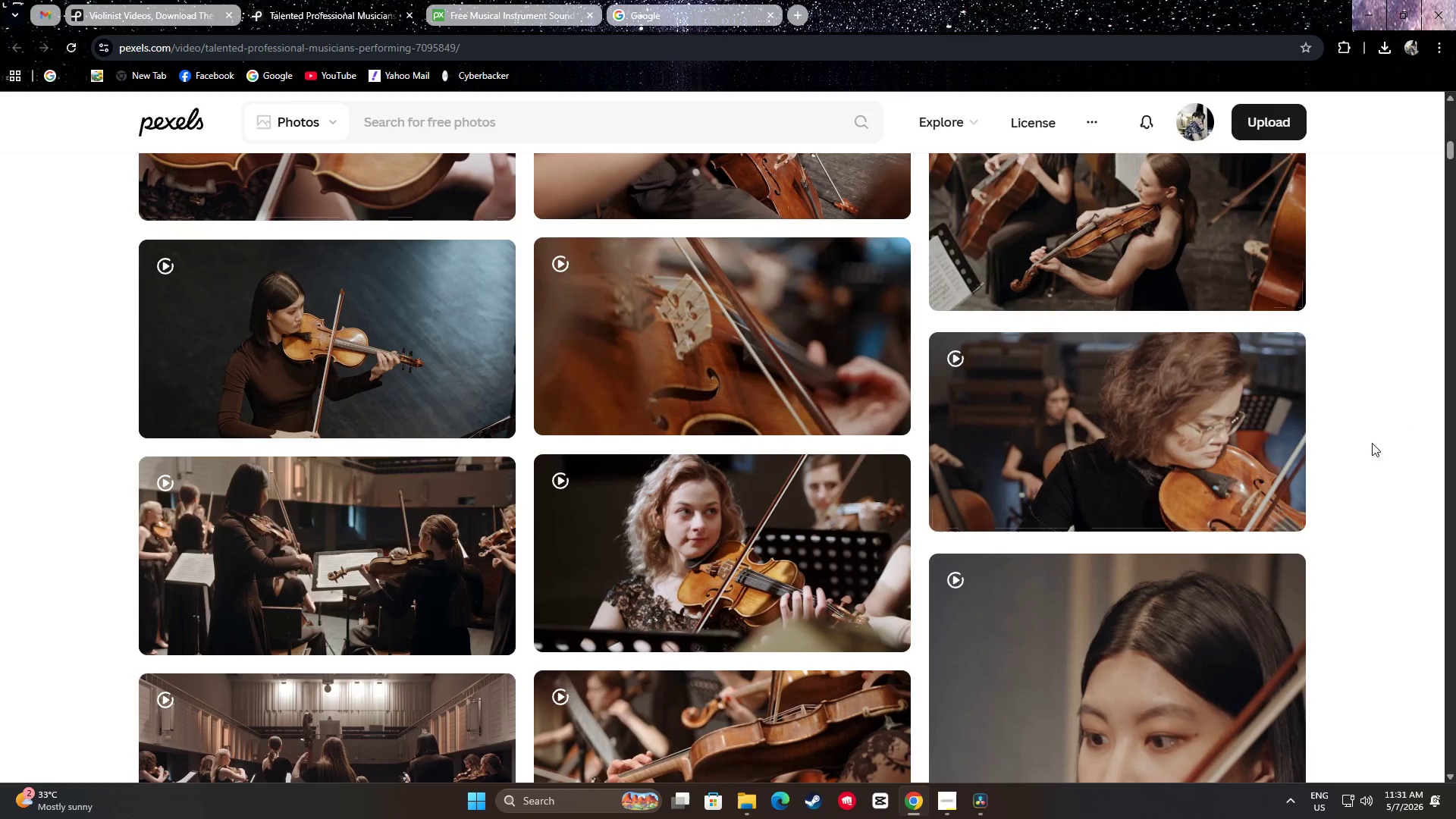 
mouse_move([439, 554])
 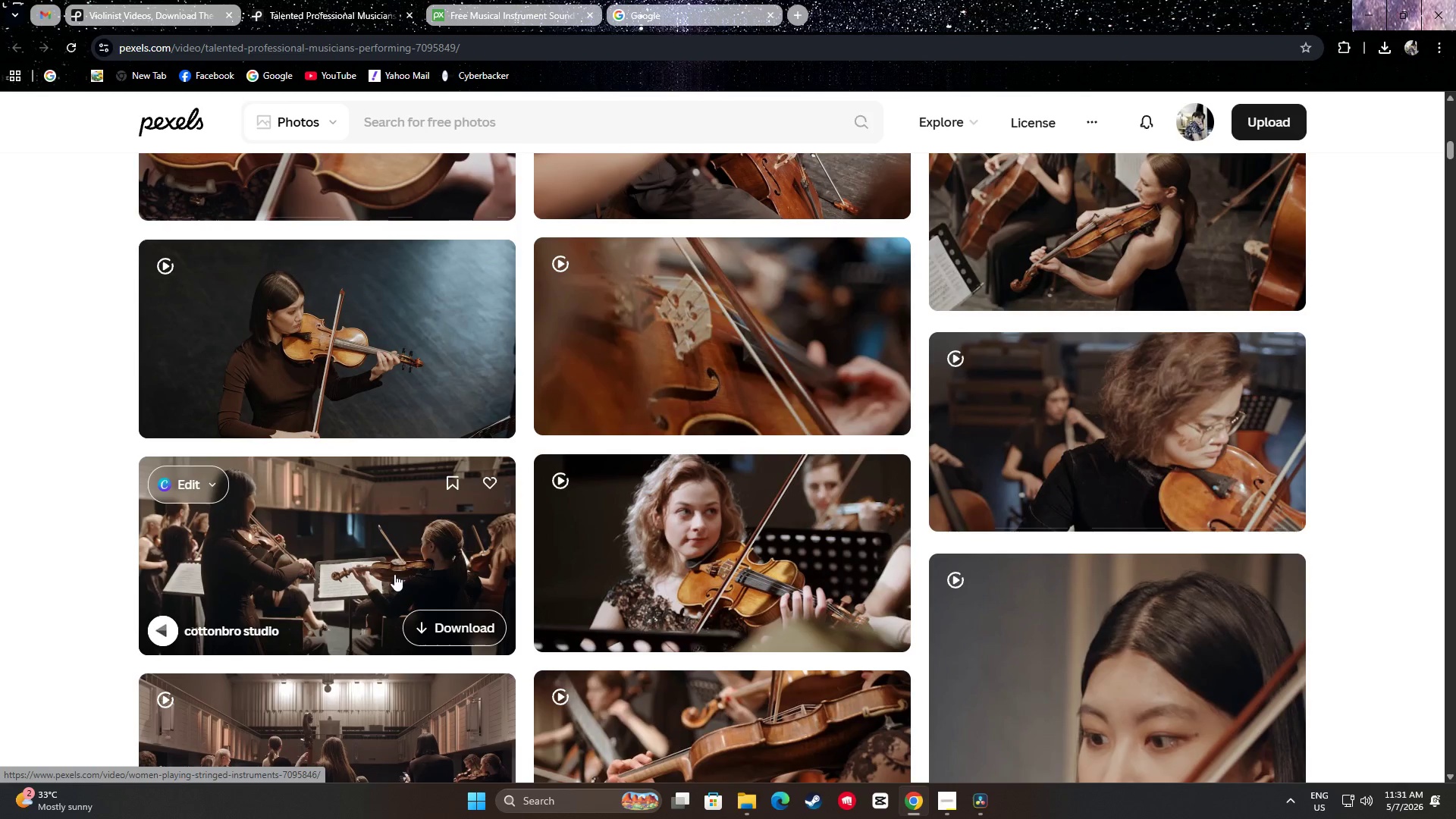 
wait(6.98)
 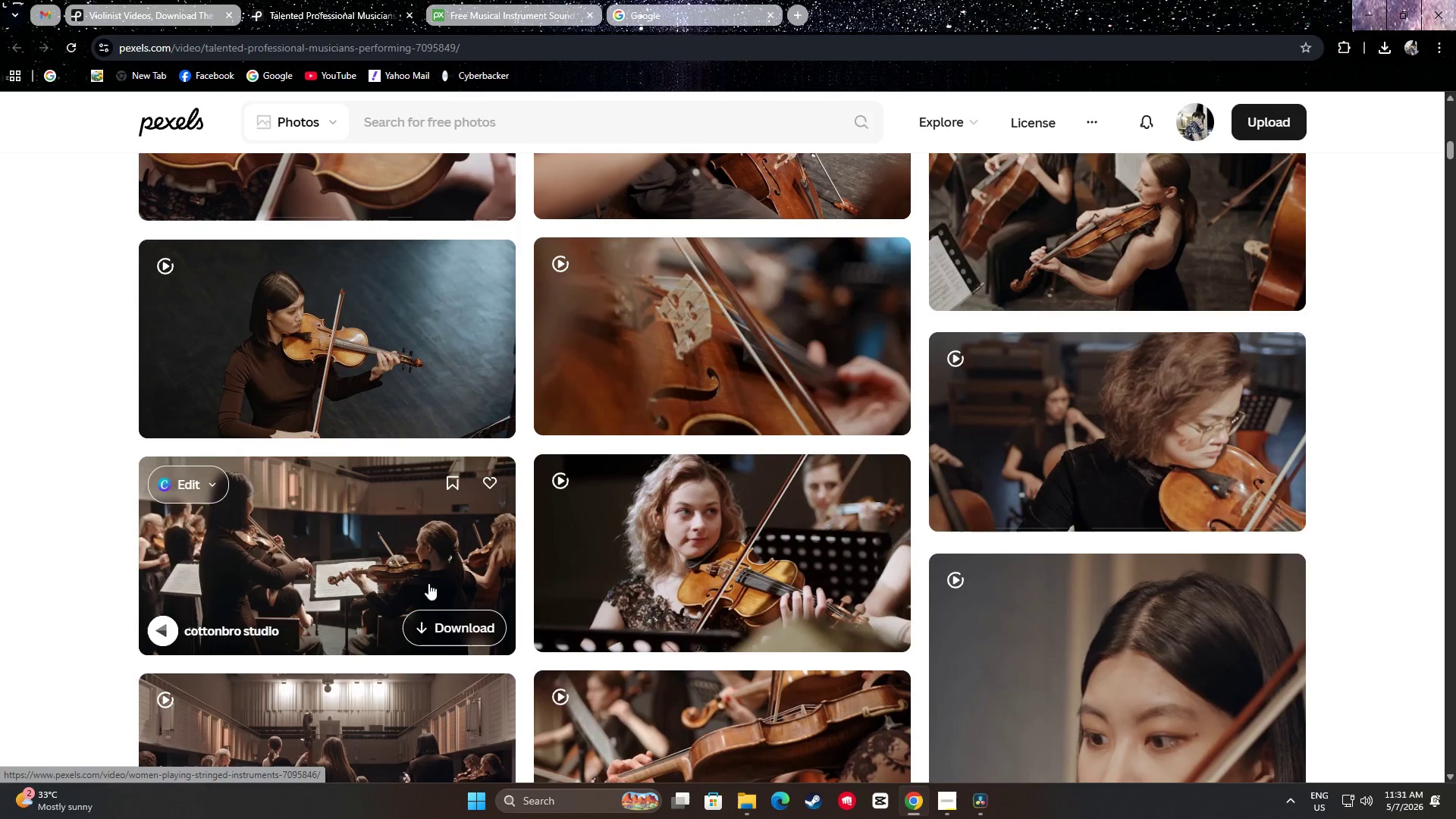 
scroll: coordinate [366, 517], scroll_direction: down, amount: 1.0
 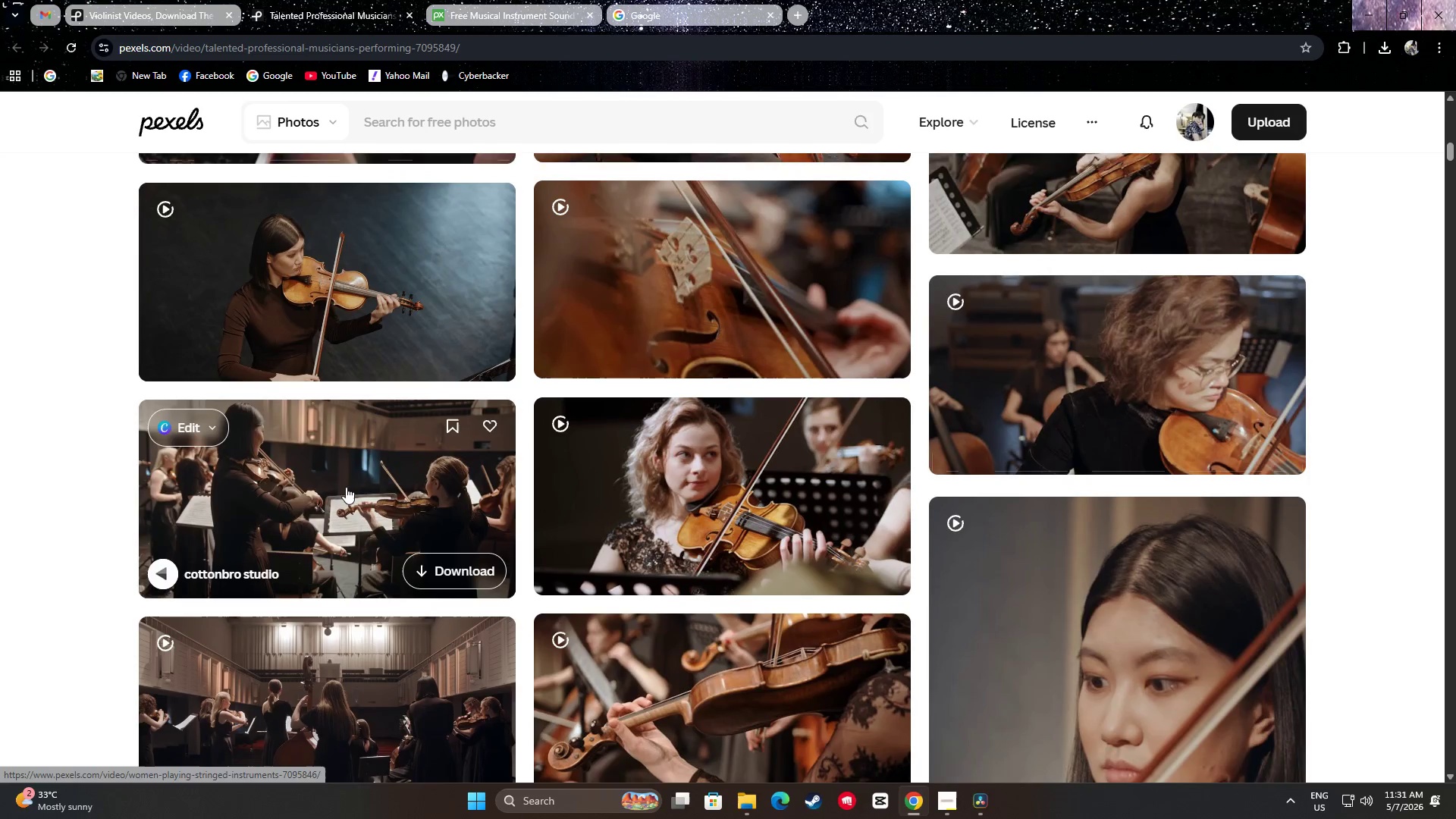 
mouse_move([353, 460])
 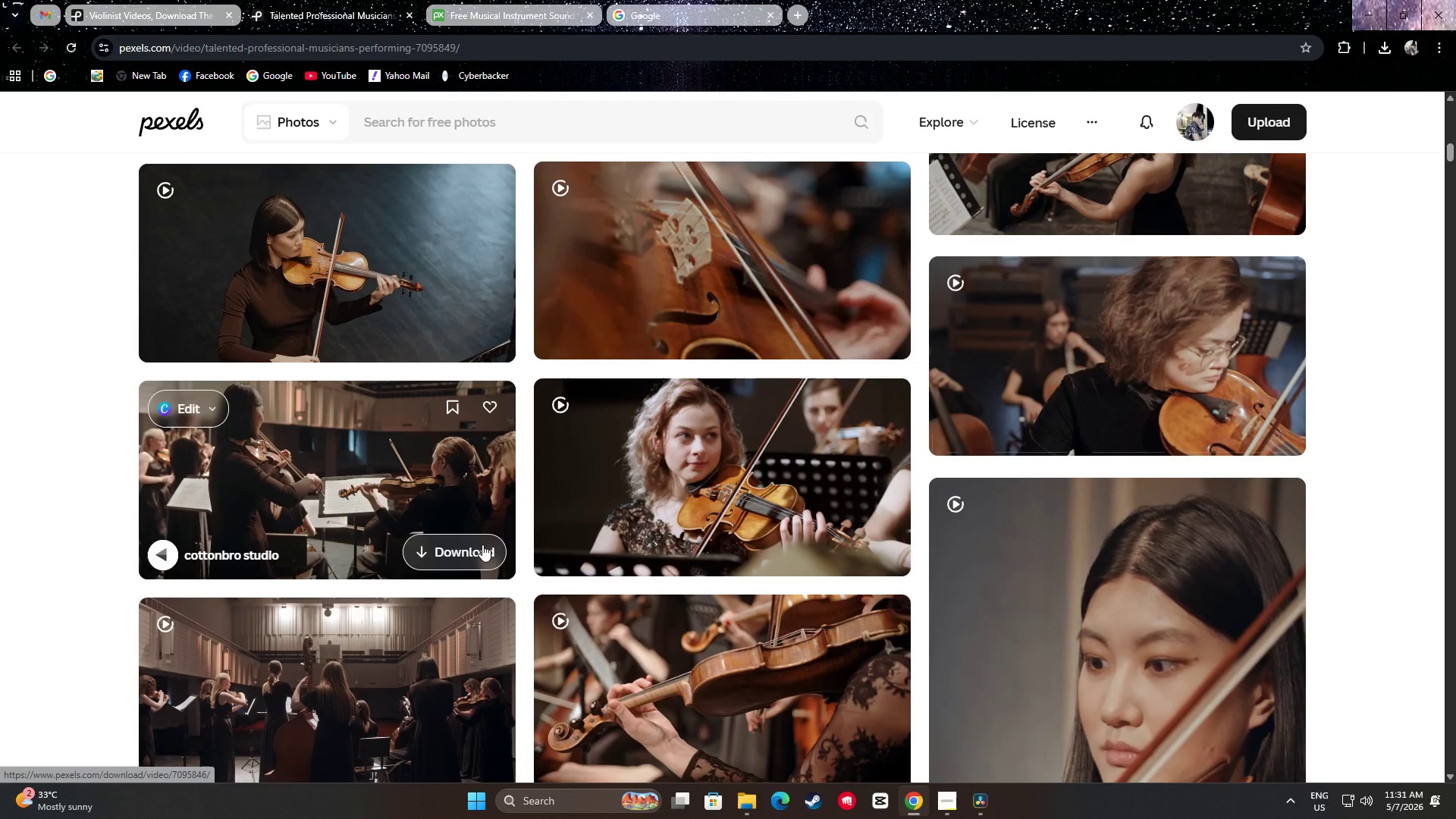 
left_click([479, 554])
 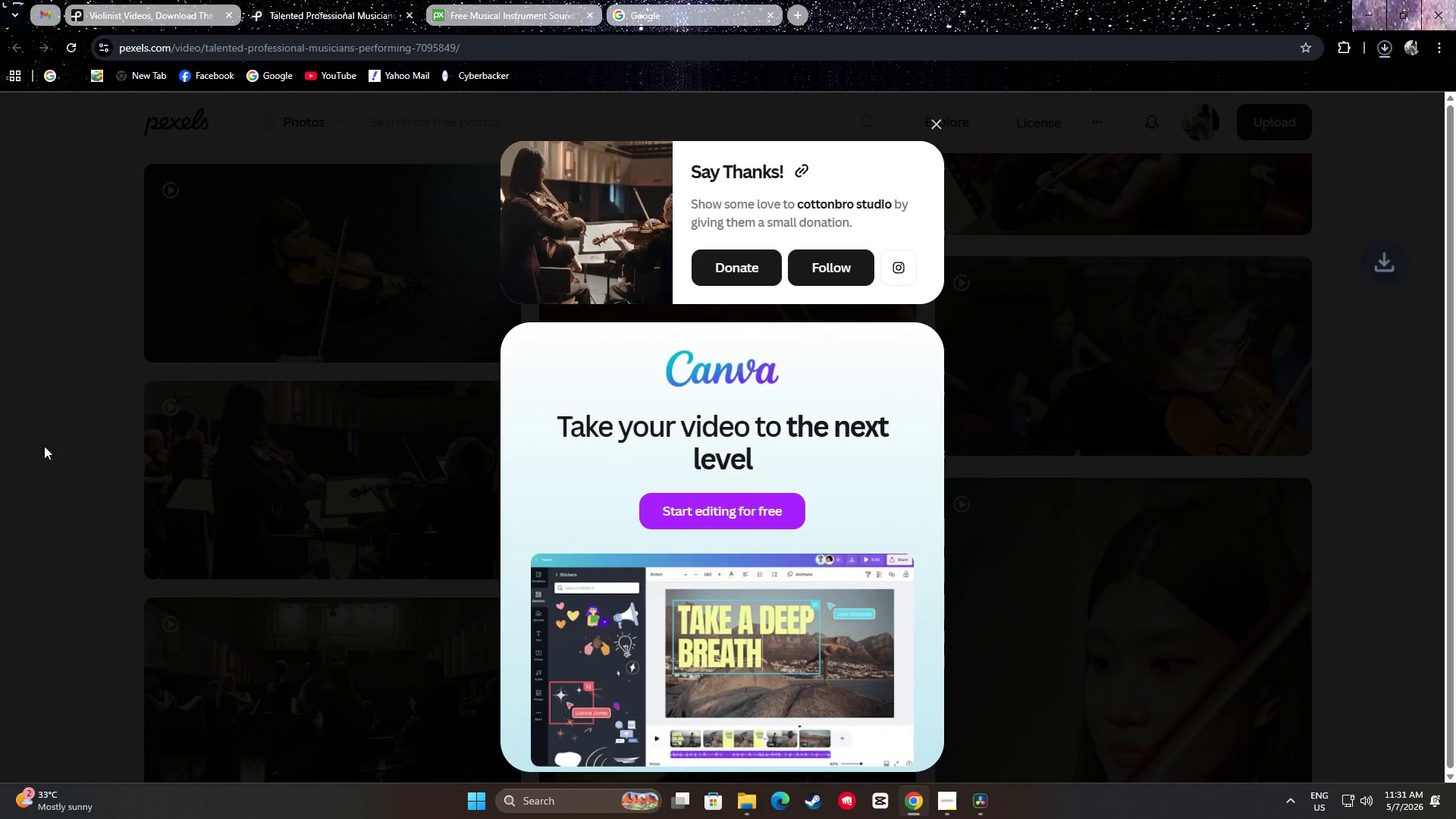 
left_click([44, 444])
 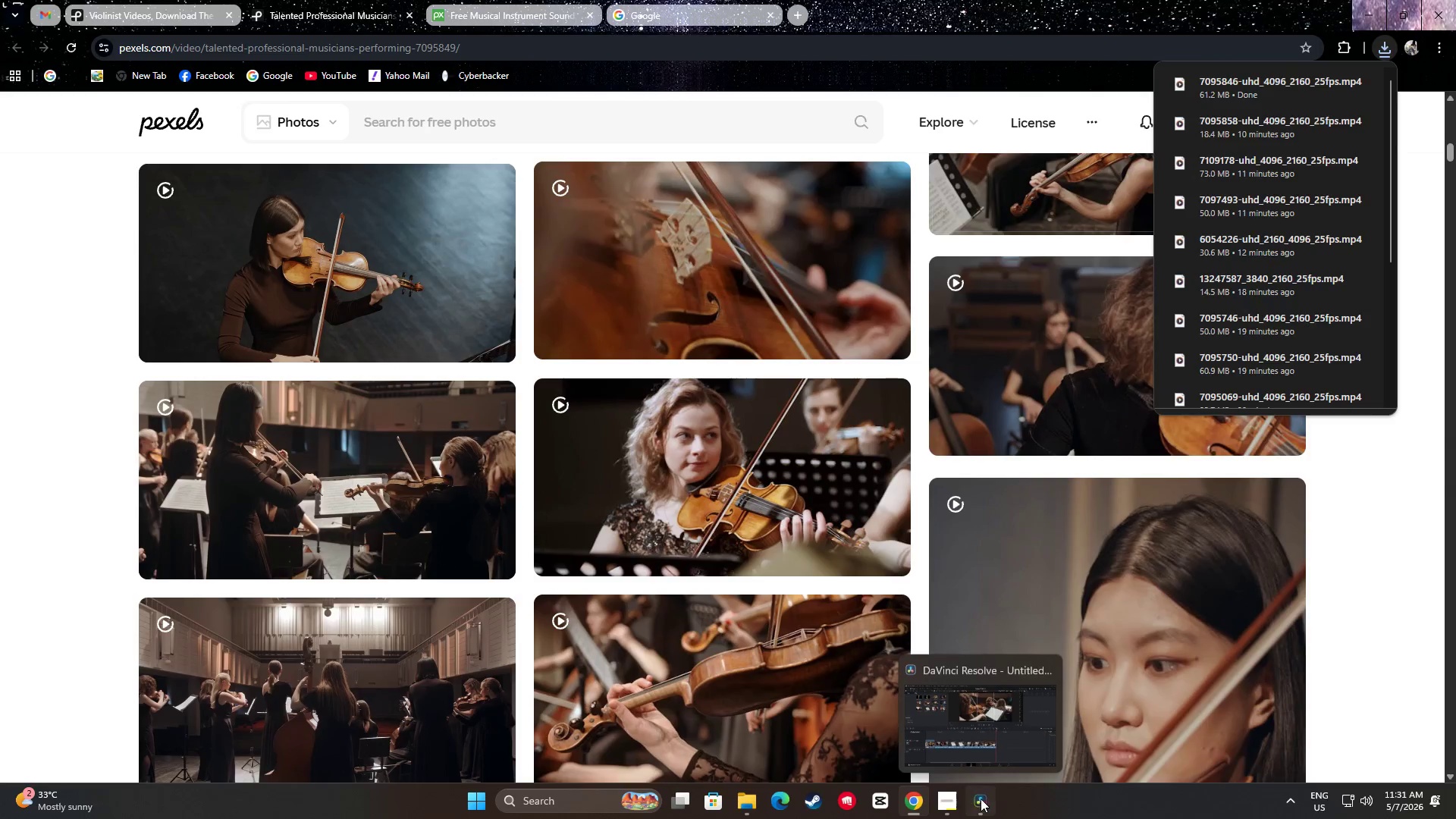 
left_click([221, 321])
 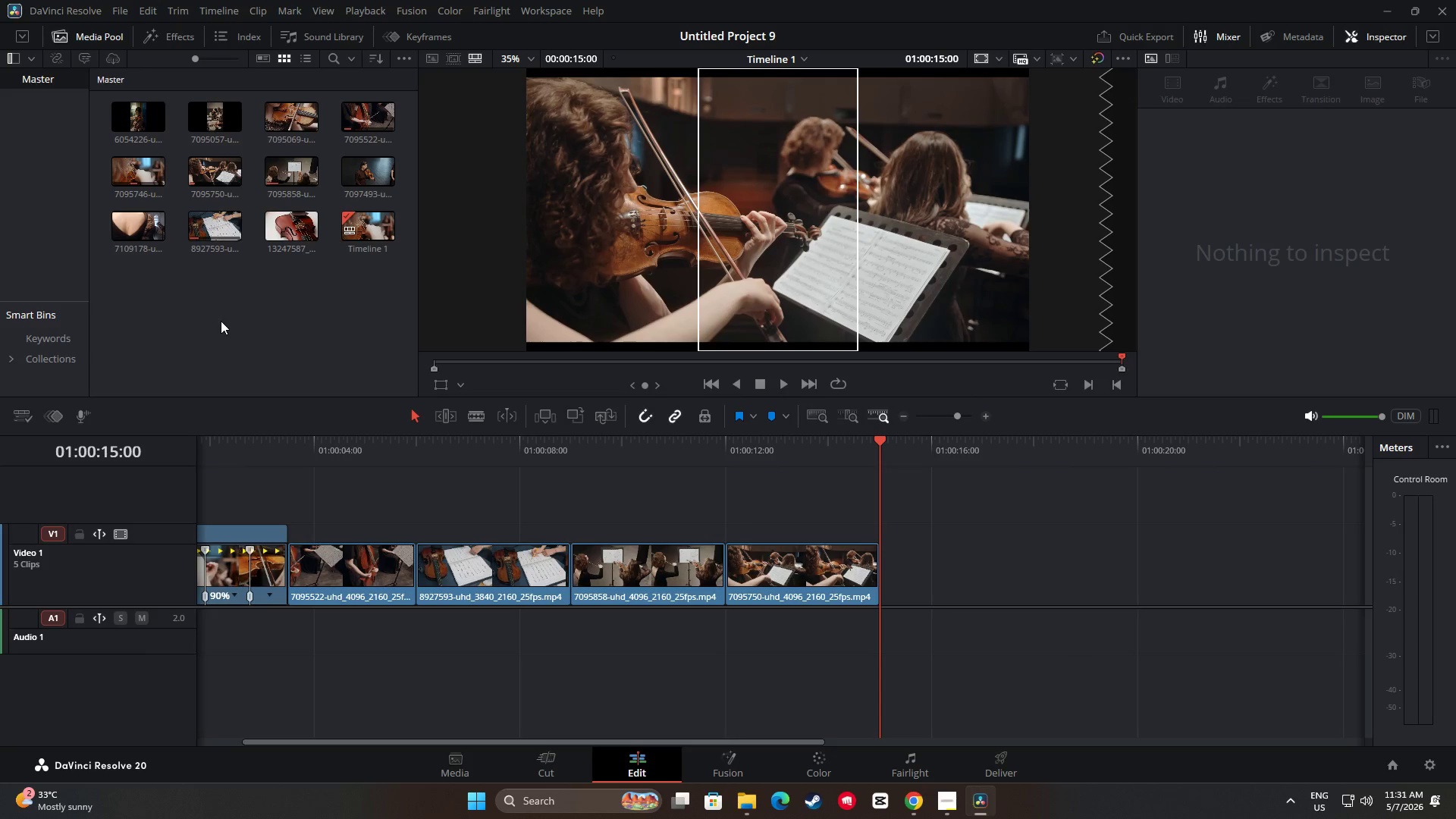 
key(Control+B)
 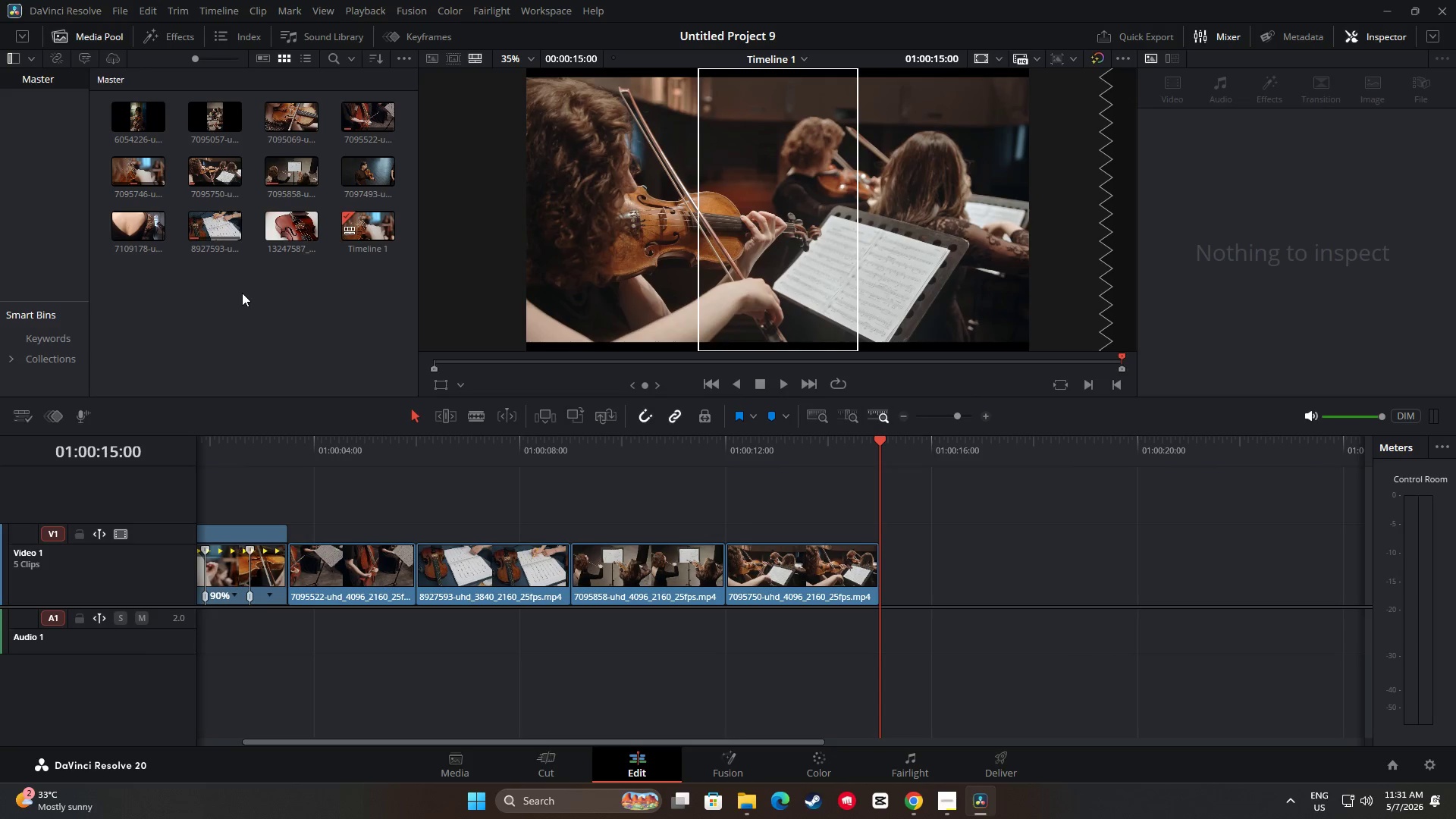 
right_click([259, 295])
 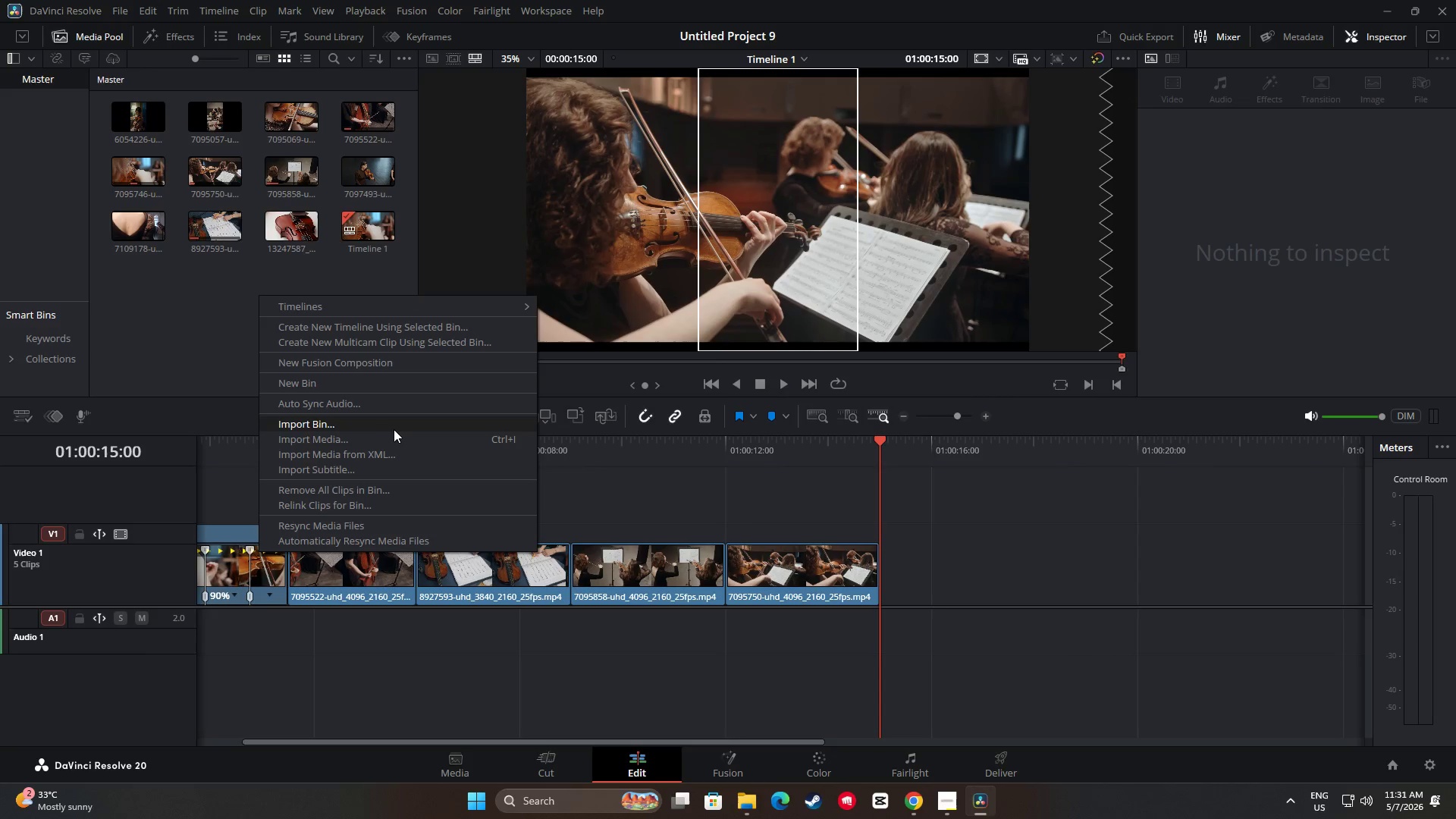 
left_click([396, 438])
 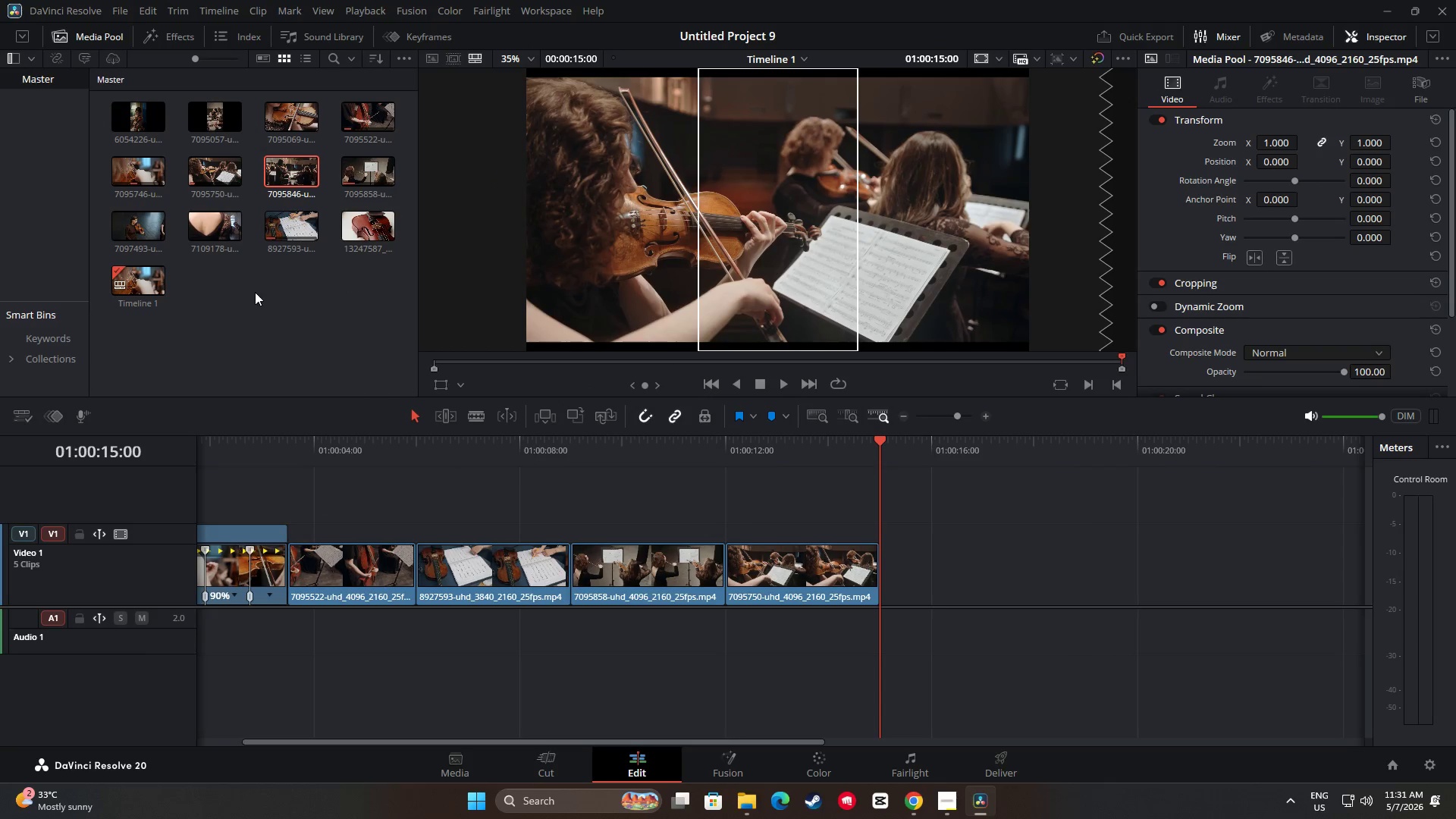 
left_click_drag(start_coordinate=[281, 171], to_coordinate=[885, 583])
 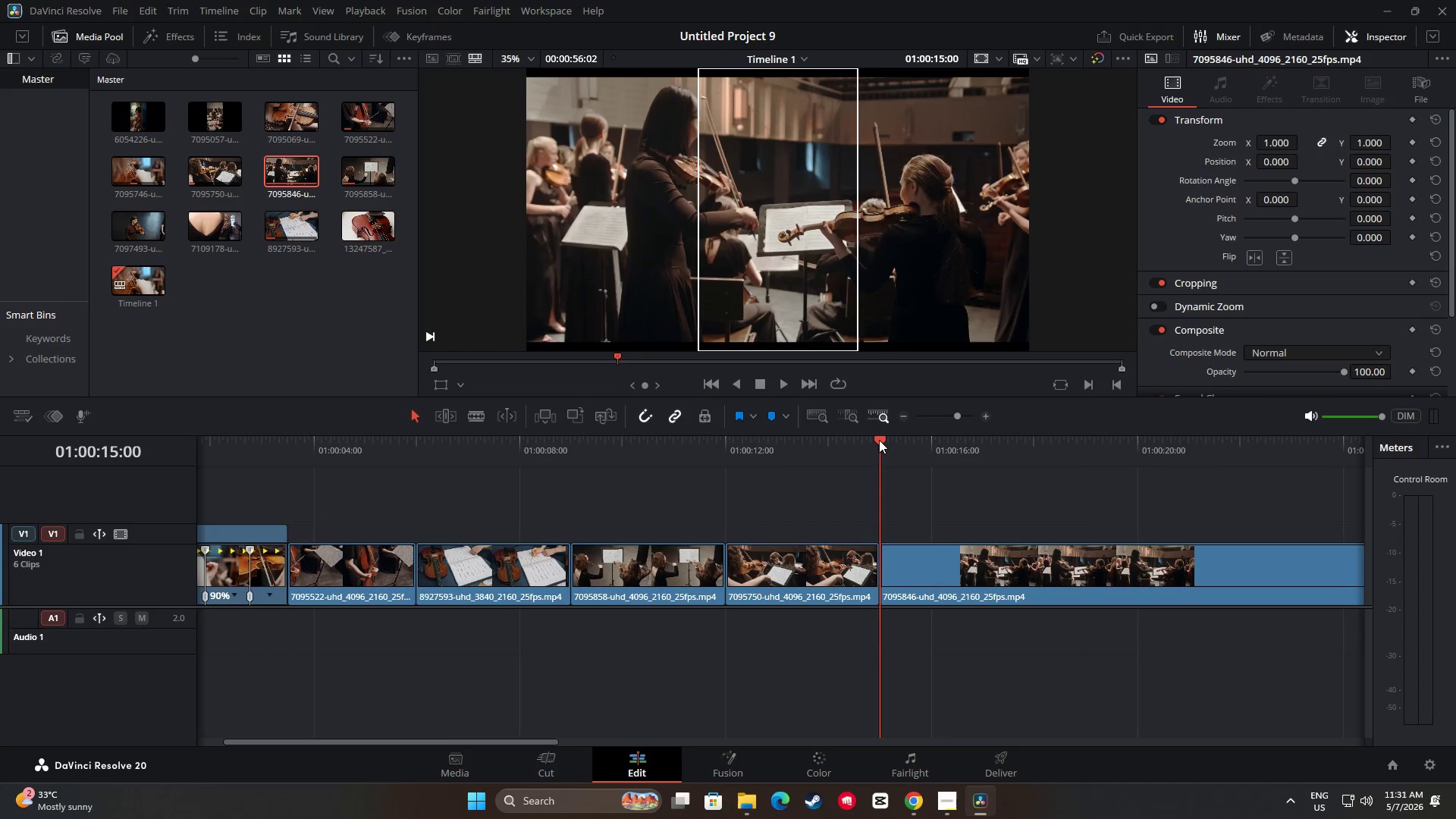 
left_click_drag(start_coordinate=[878, 437], to_coordinate=[1034, 440])
 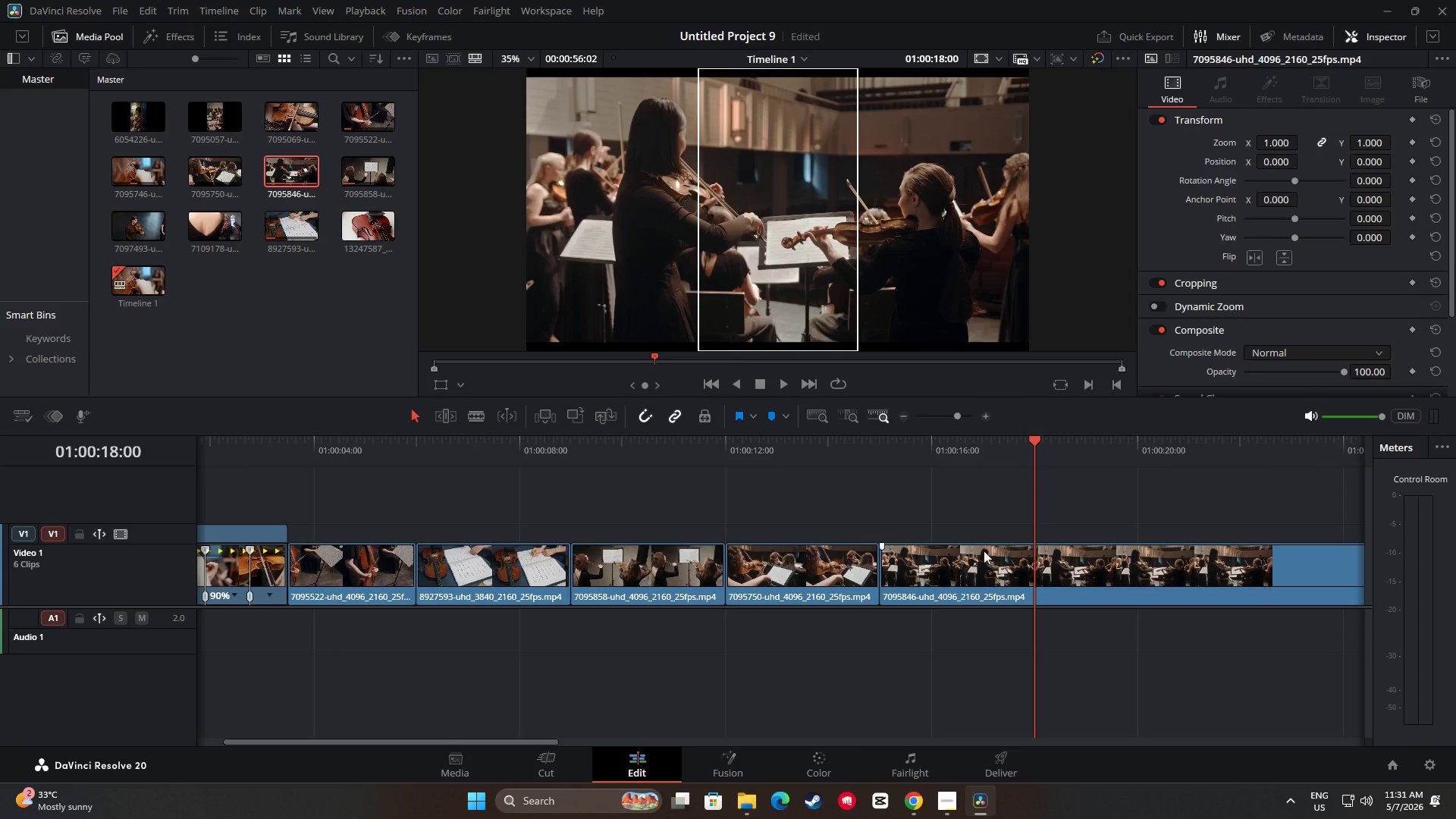 
left_click([974, 566])
 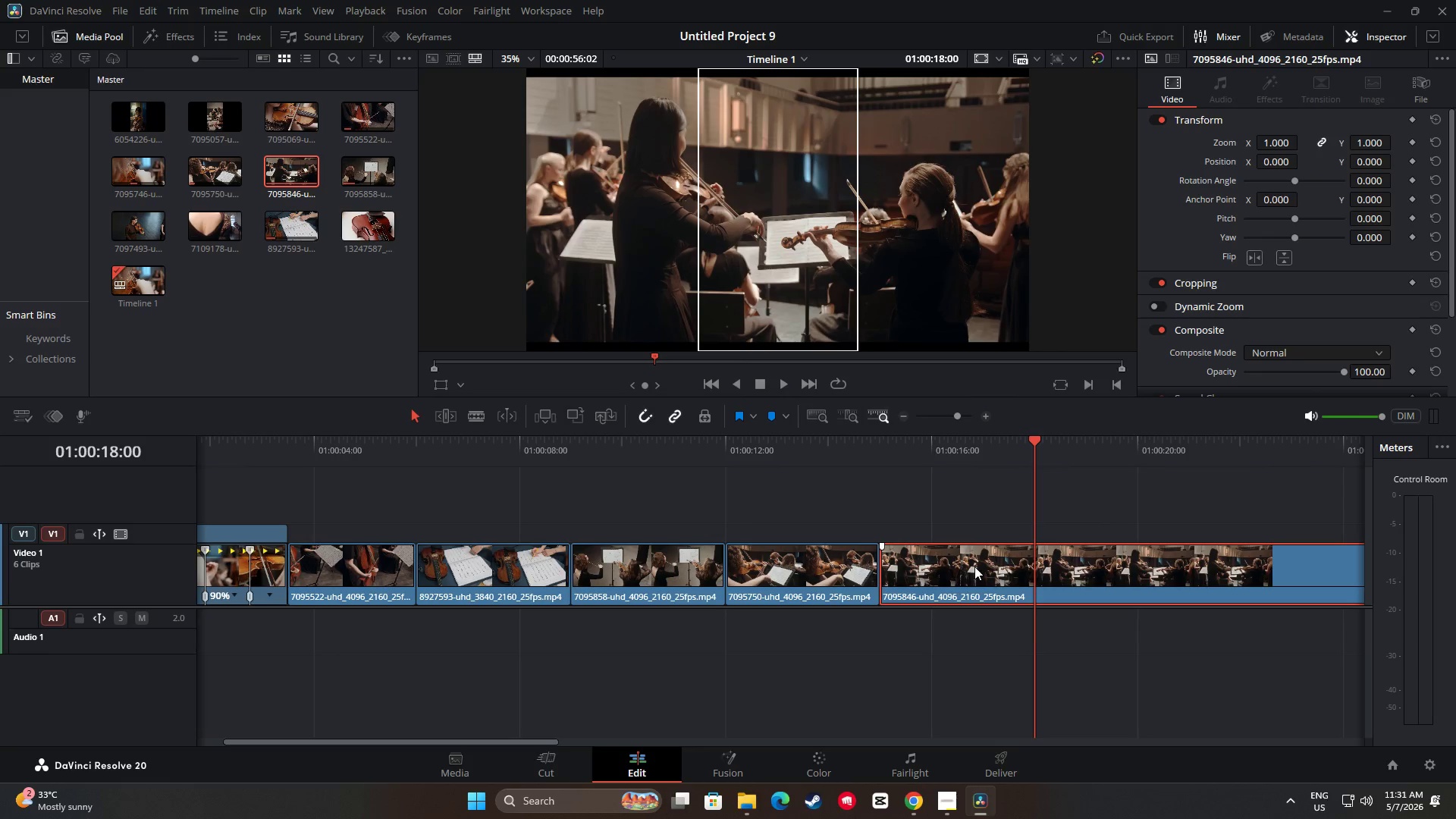 
key(Control+B)
 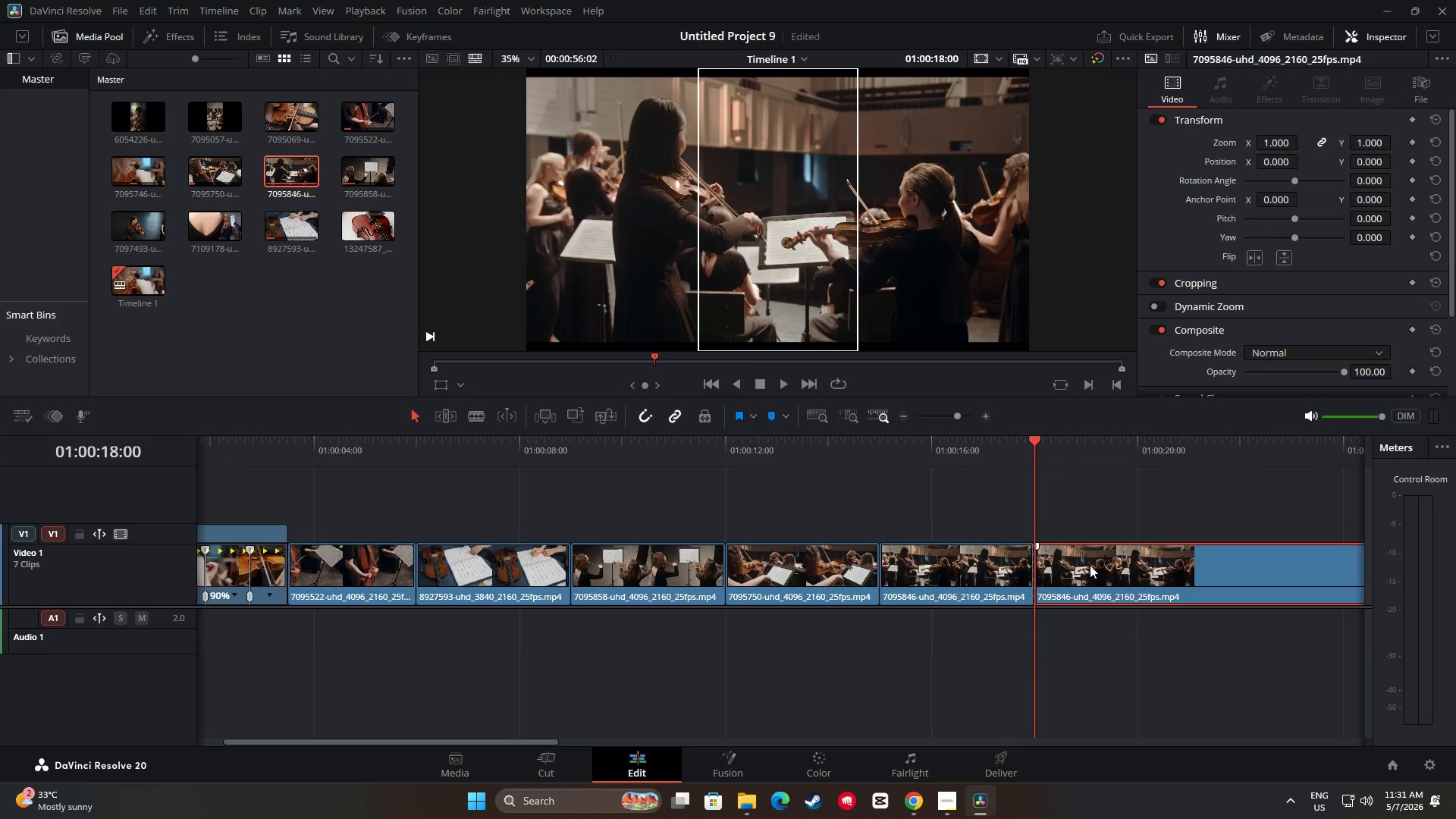 
key(Backspace)
 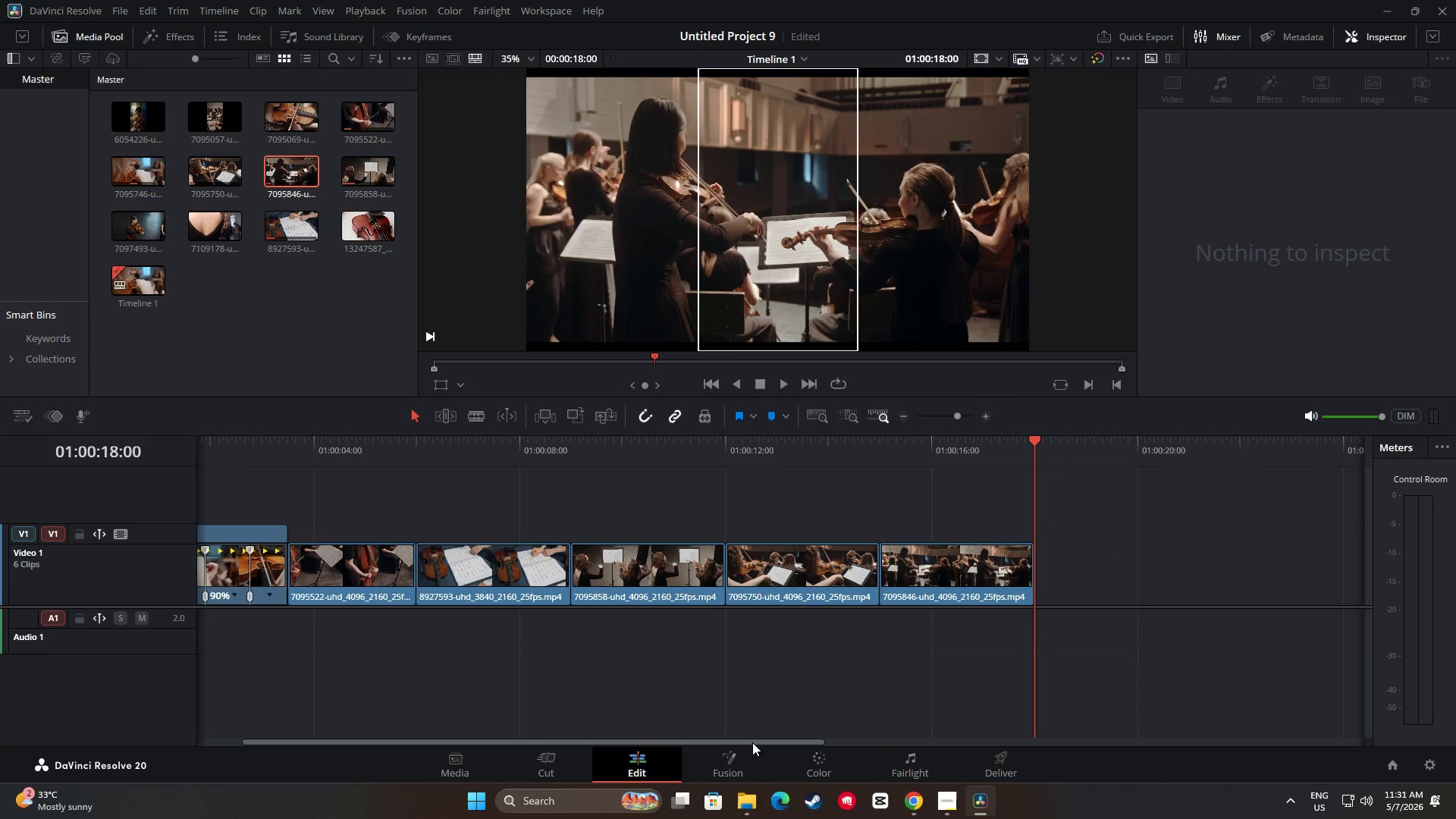 
left_click_drag(start_coordinate=[753, 742], to_coordinate=[864, 733])
 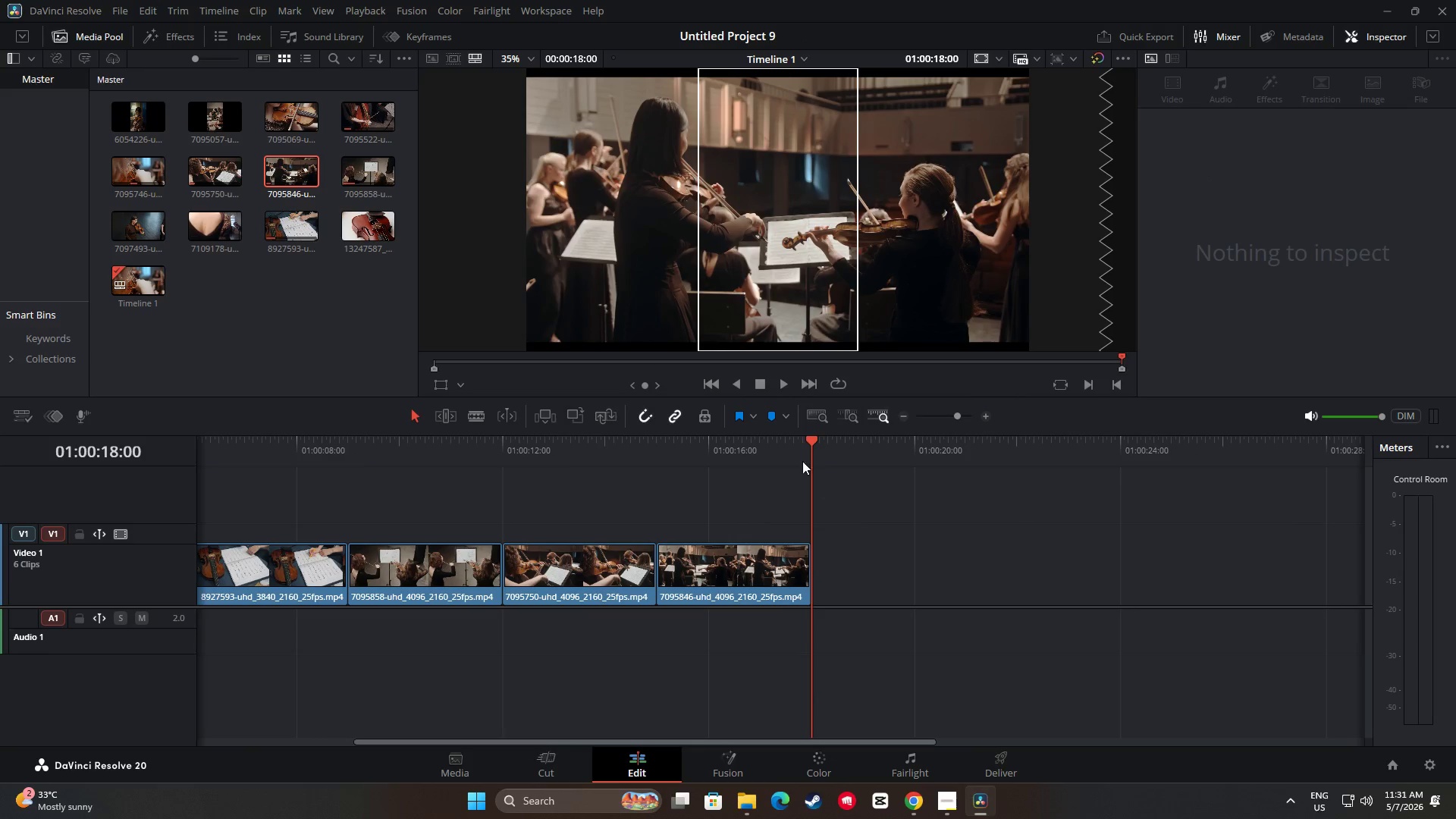 
left_click_drag(start_coordinate=[807, 442], to_coordinate=[799, 504])
 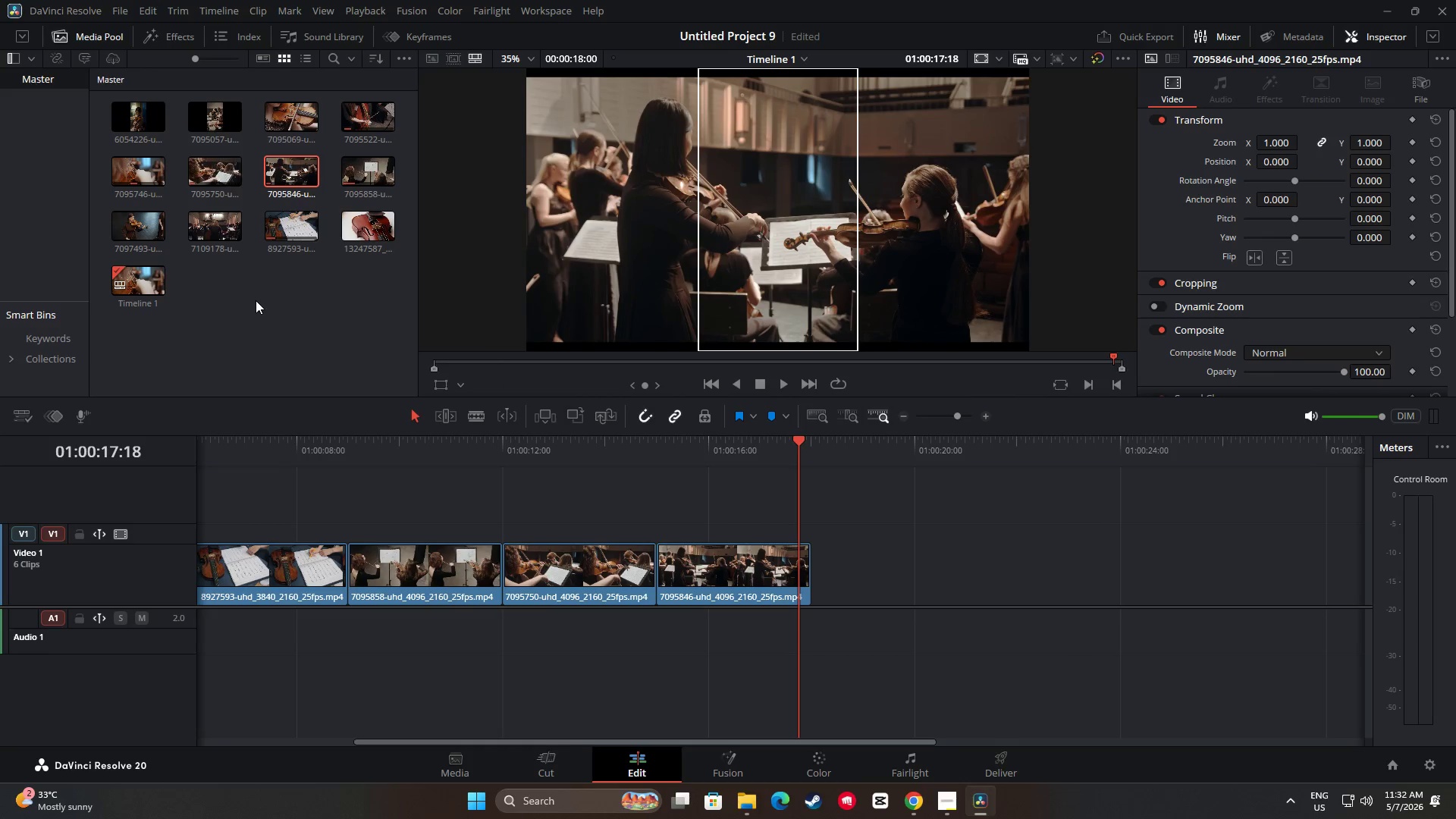 
wait(20.0)
 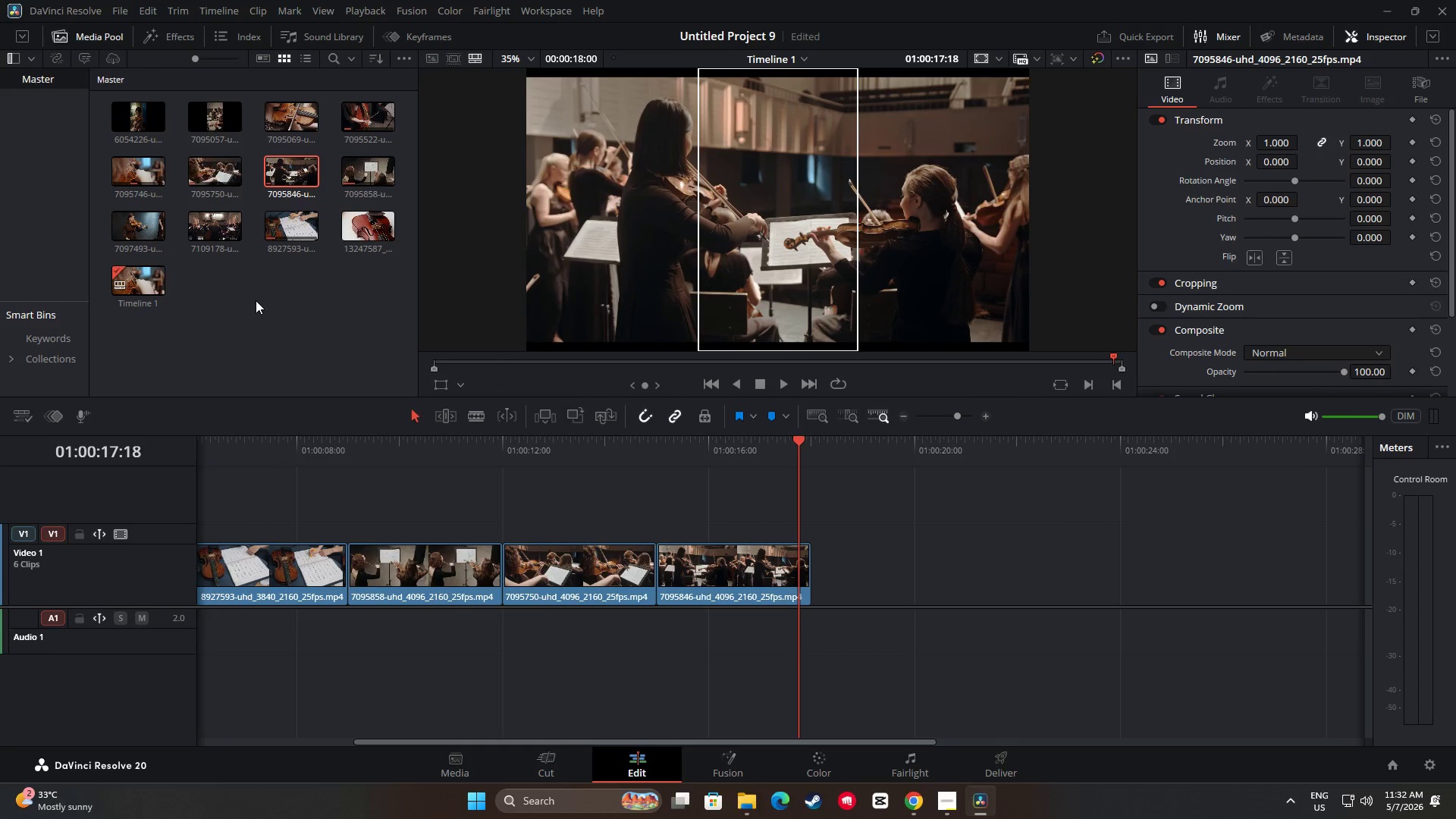 
left_click_drag(start_coordinate=[275, 113], to_coordinate=[809, 574])
 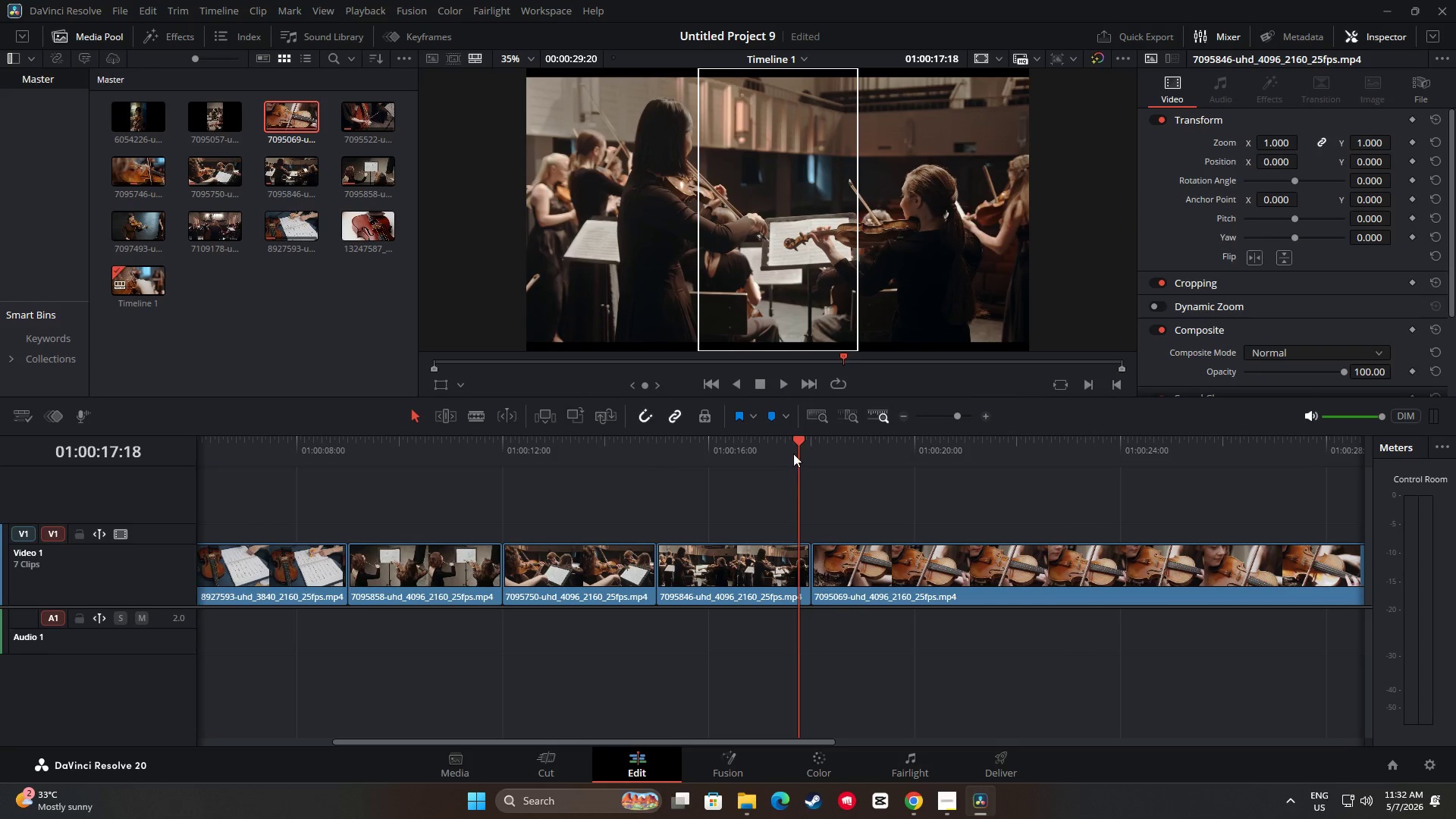 
left_click_drag(start_coordinate=[795, 445], to_coordinate=[814, 474])
 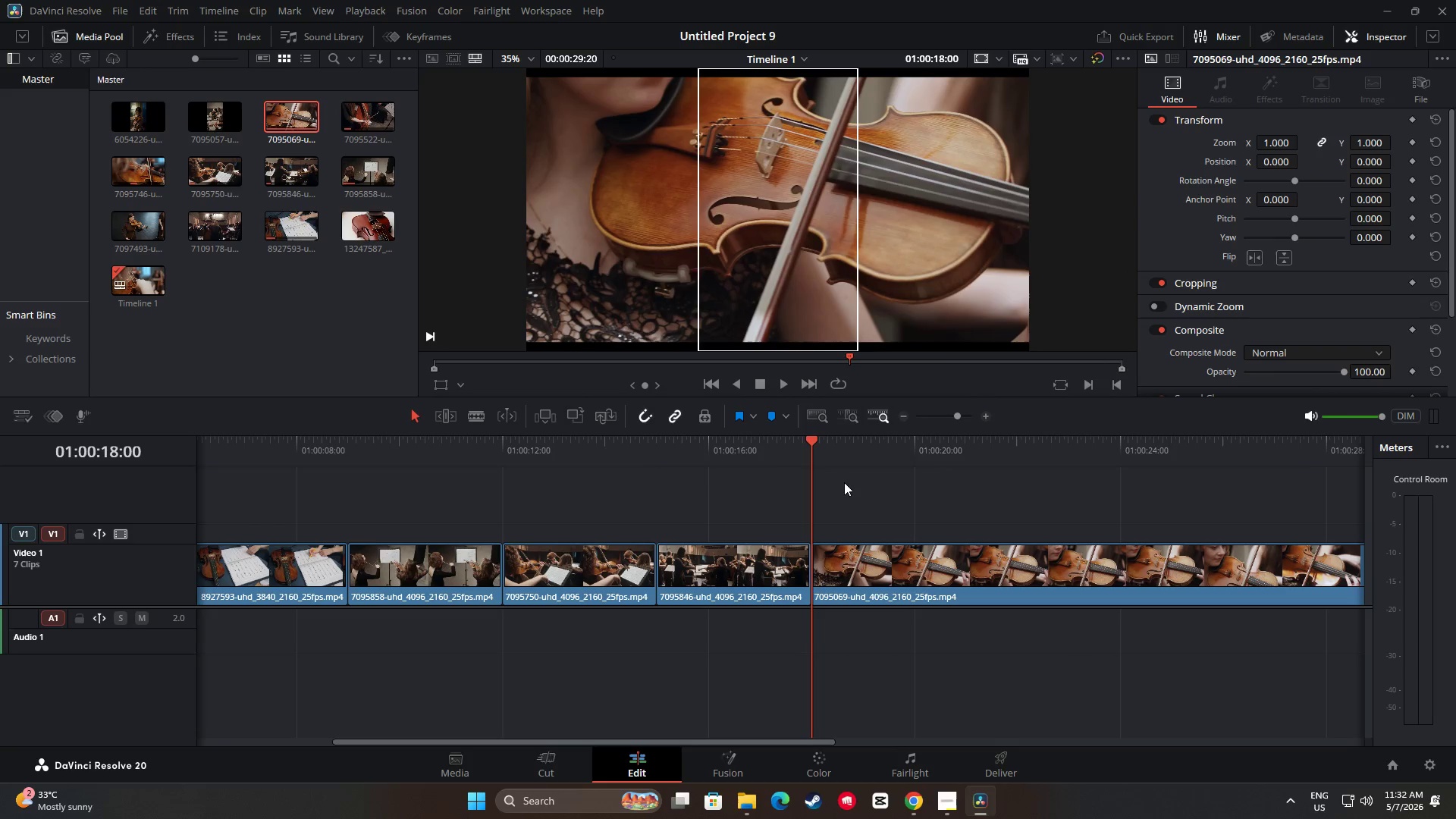 
left_click_drag(start_coordinate=[812, 442], to_coordinate=[966, 461])
 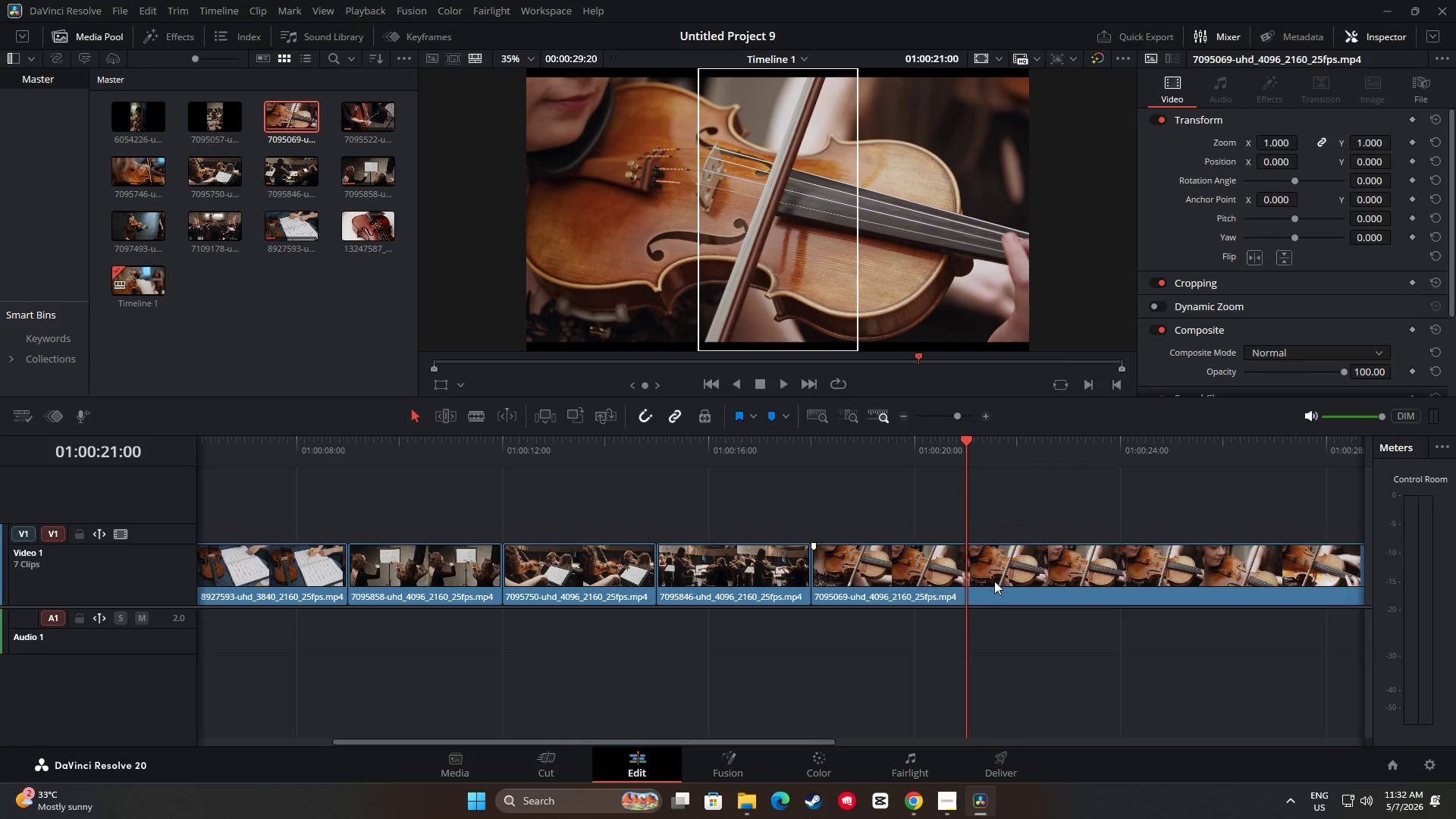 
left_click([994, 581])
 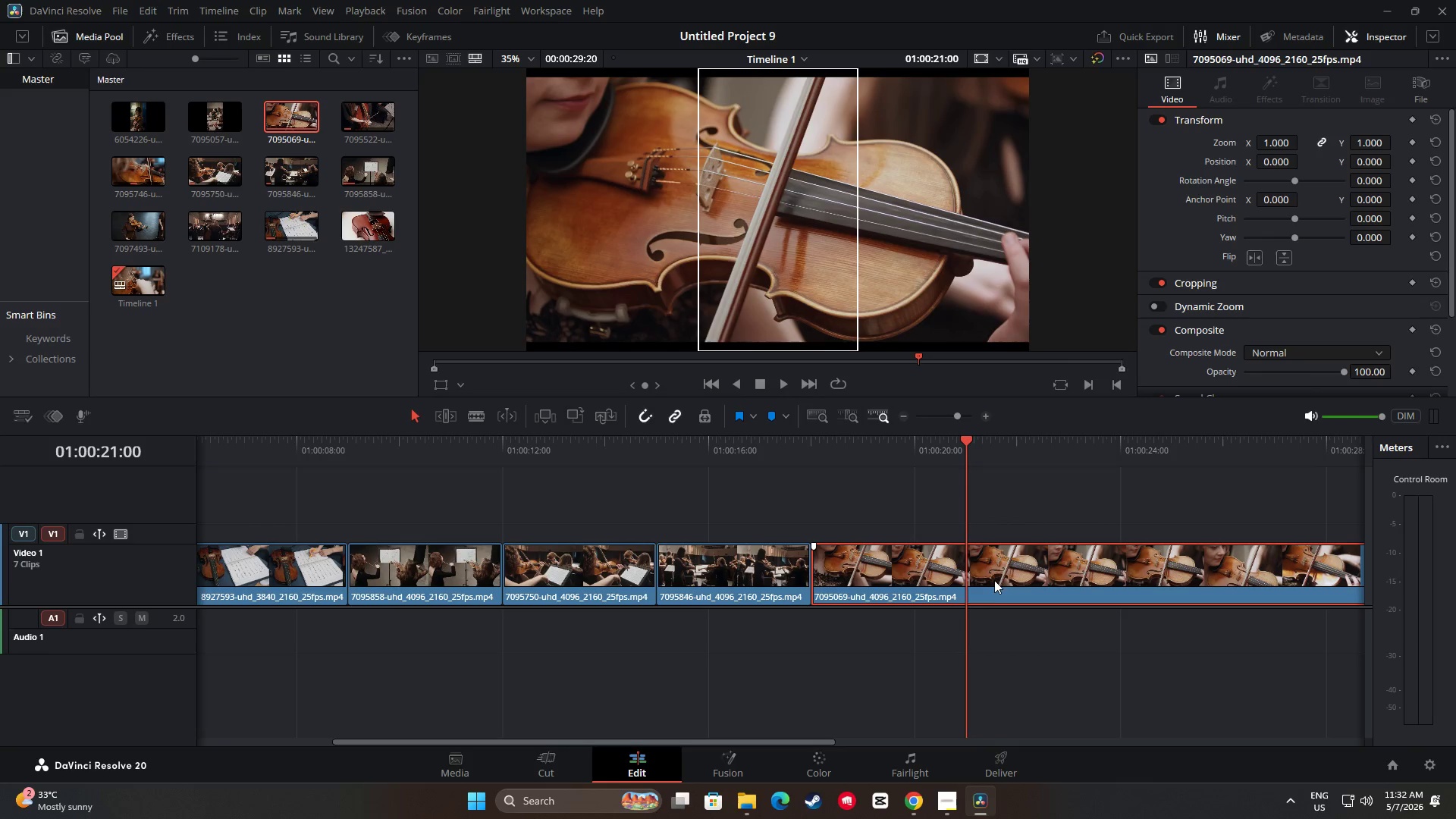 
key(Control+B)
 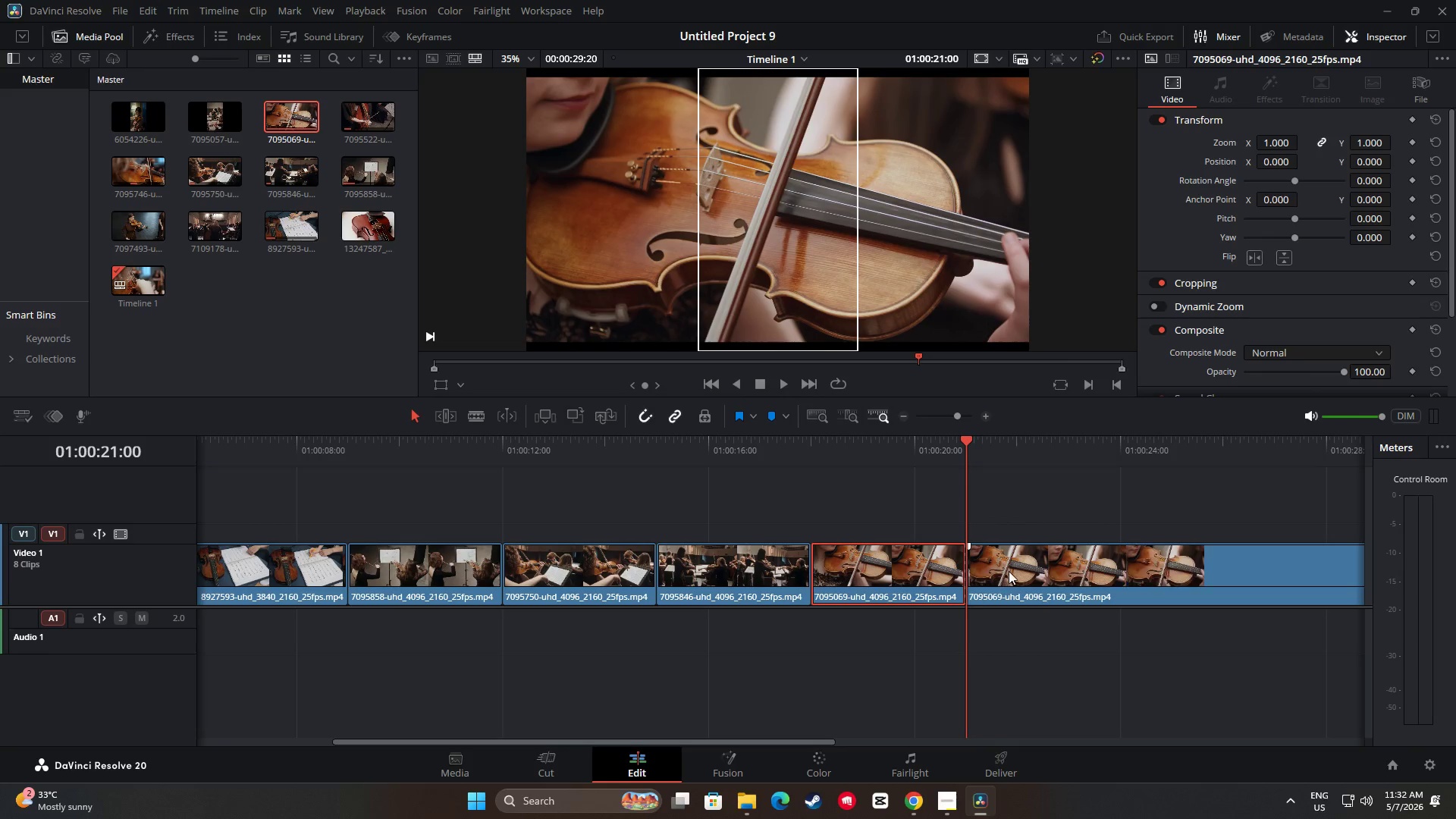 
left_click([1009, 571])
 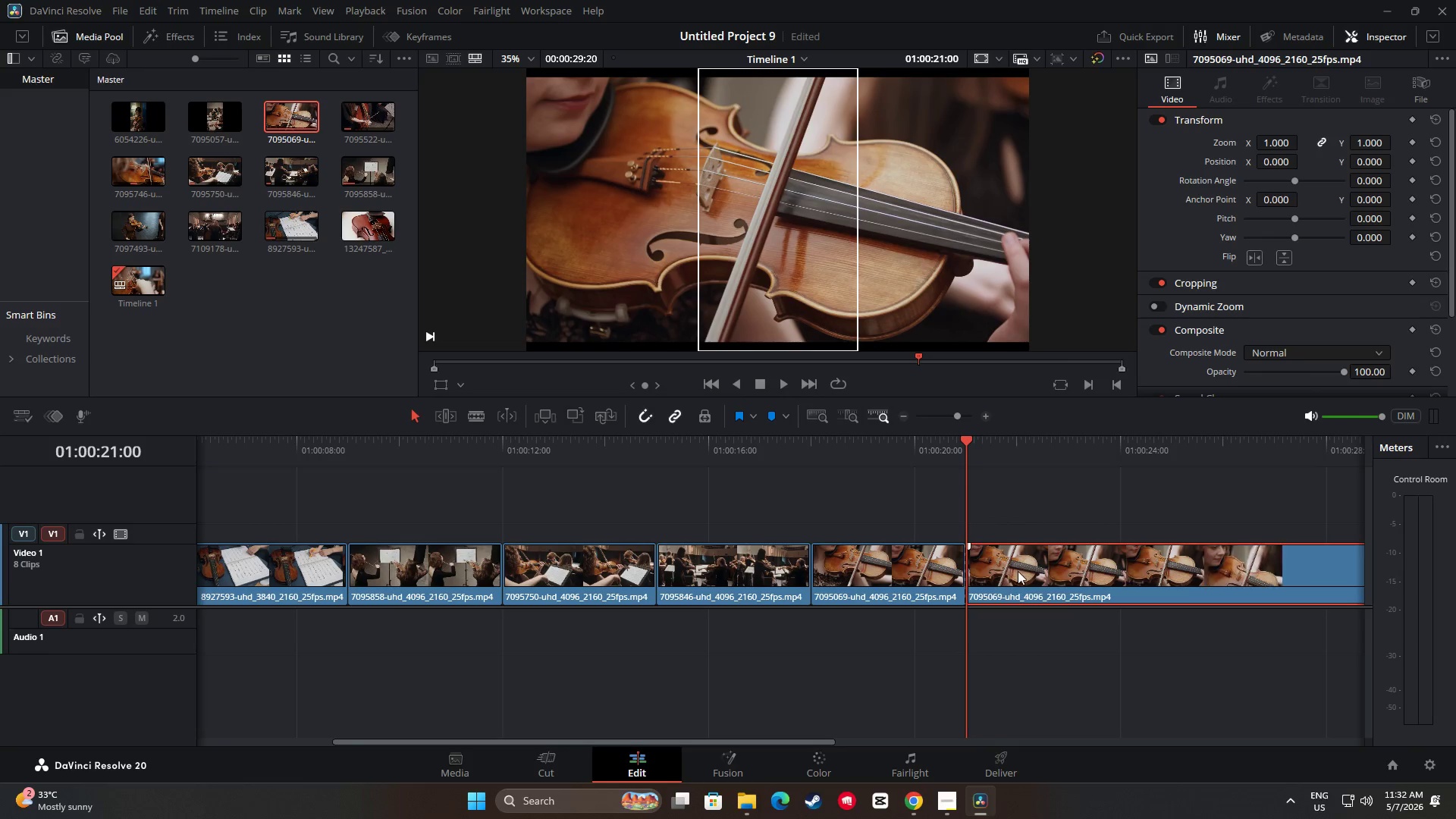 
key(Backspace)
 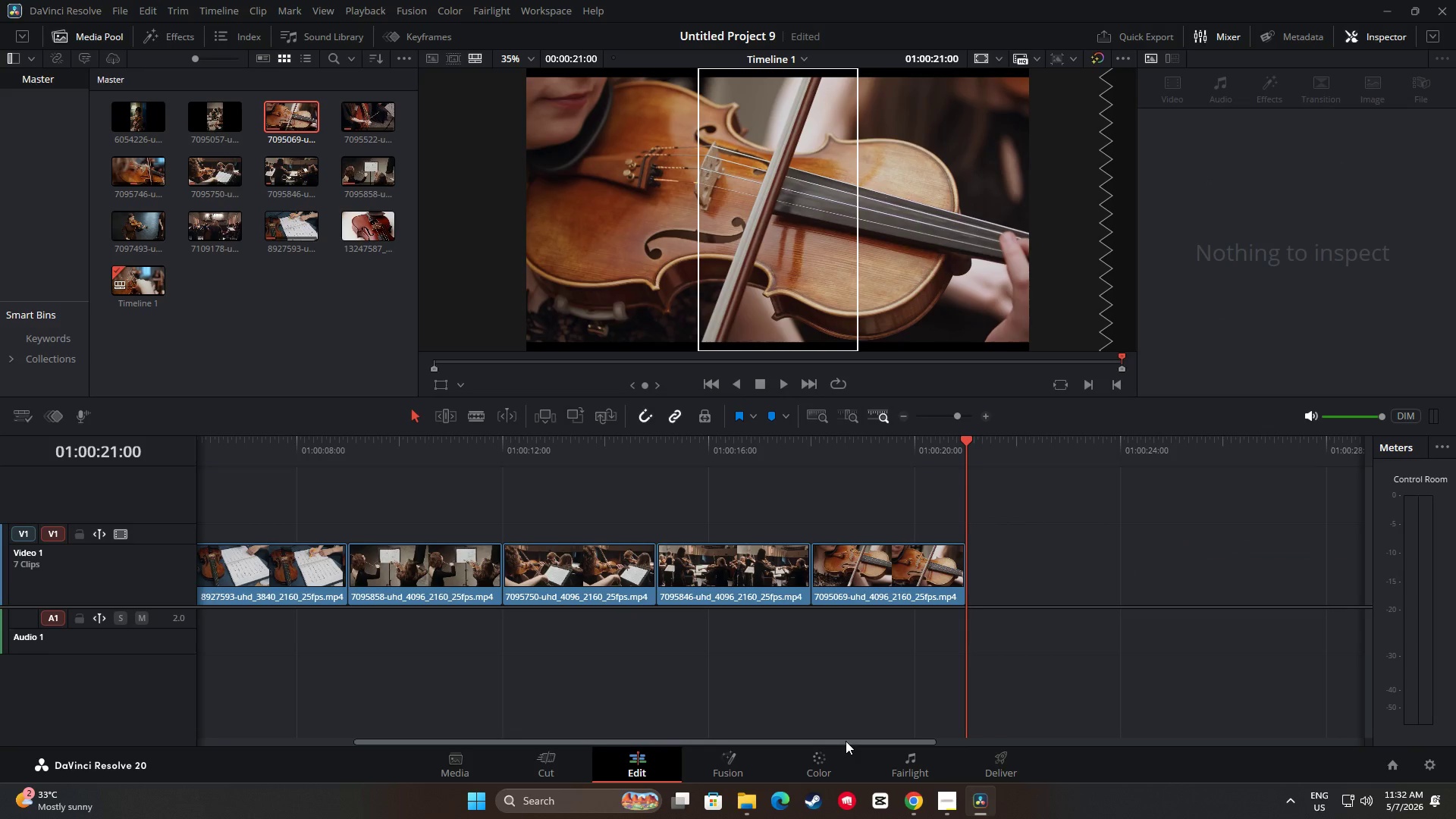 
left_click_drag(start_coordinate=[845, 741], to_coordinate=[886, 740])
 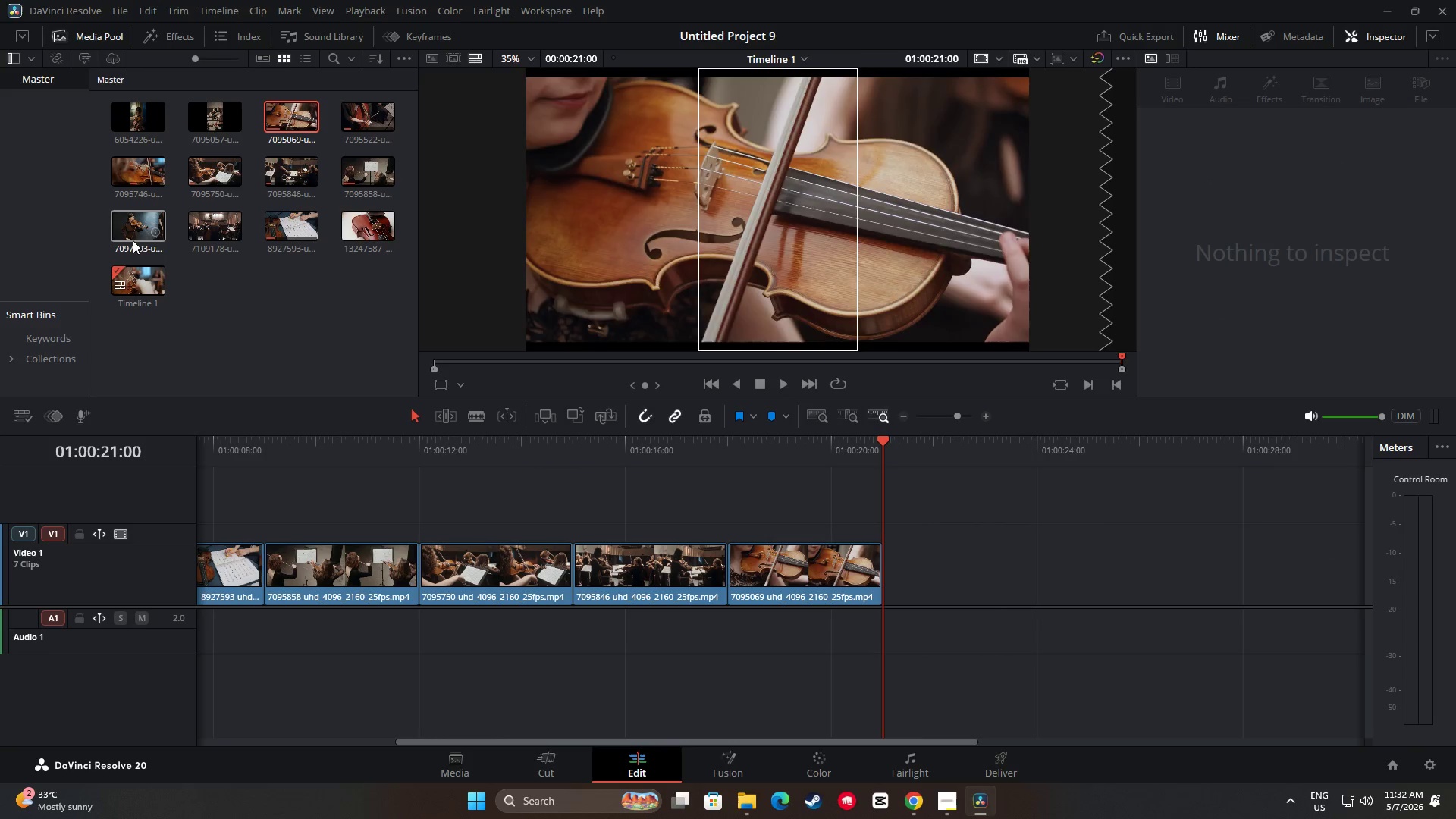 
left_click_drag(start_coordinate=[133, 233], to_coordinate=[879, 590])
 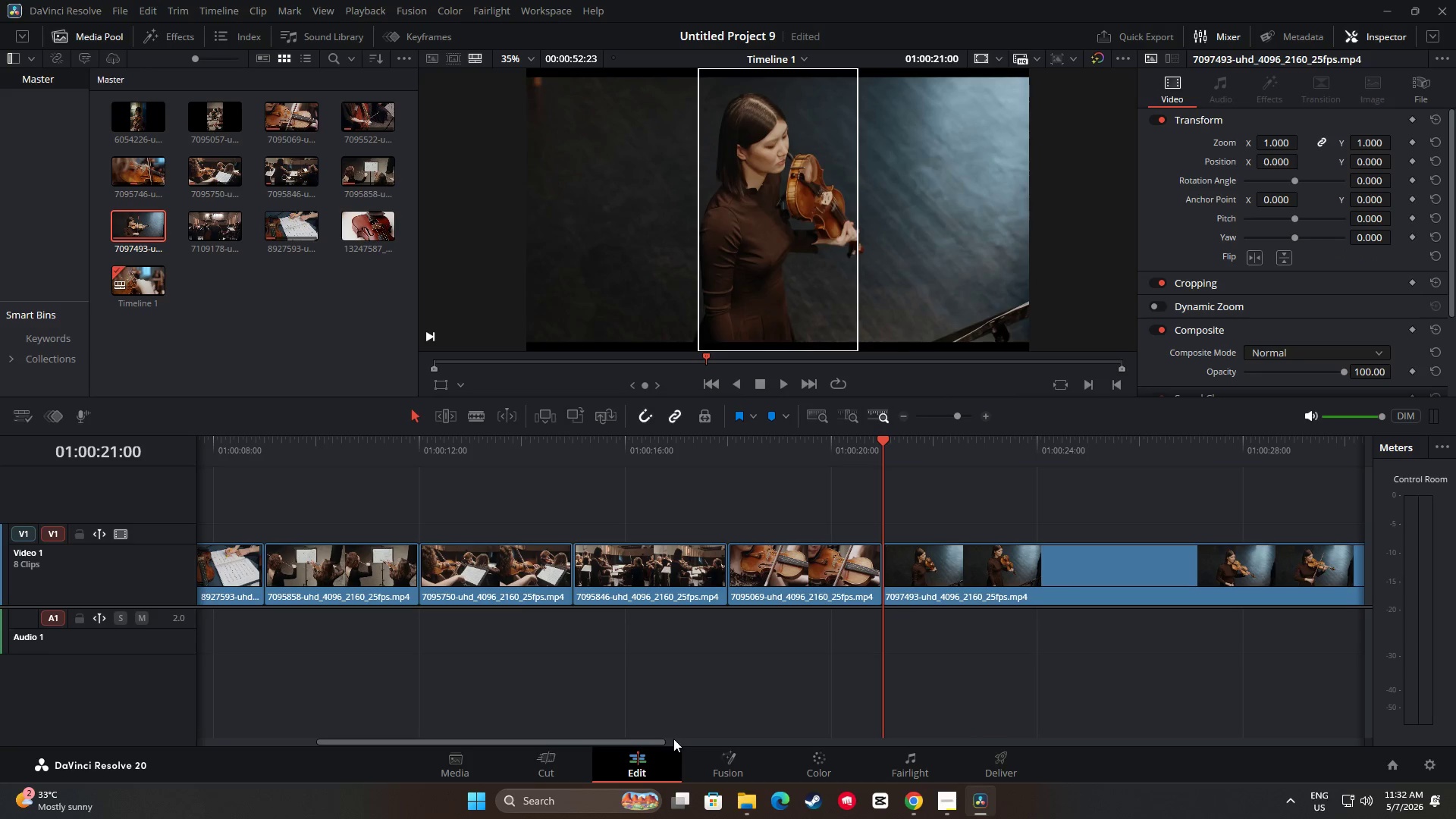 
left_click_drag(start_coordinate=[650, 742], to_coordinate=[731, 743])
 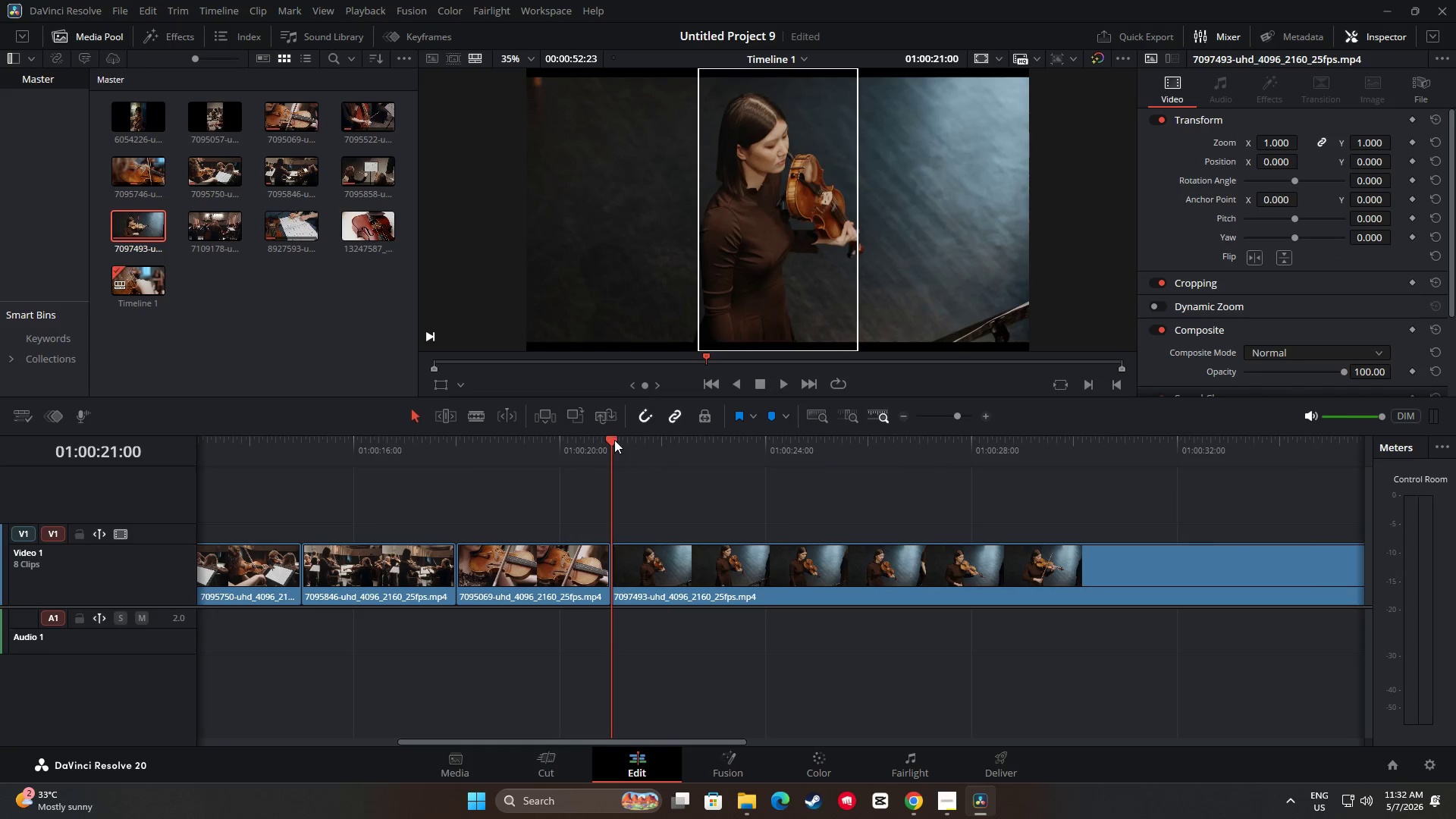 
left_click_drag(start_coordinate=[613, 442], to_coordinate=[765, 451])
 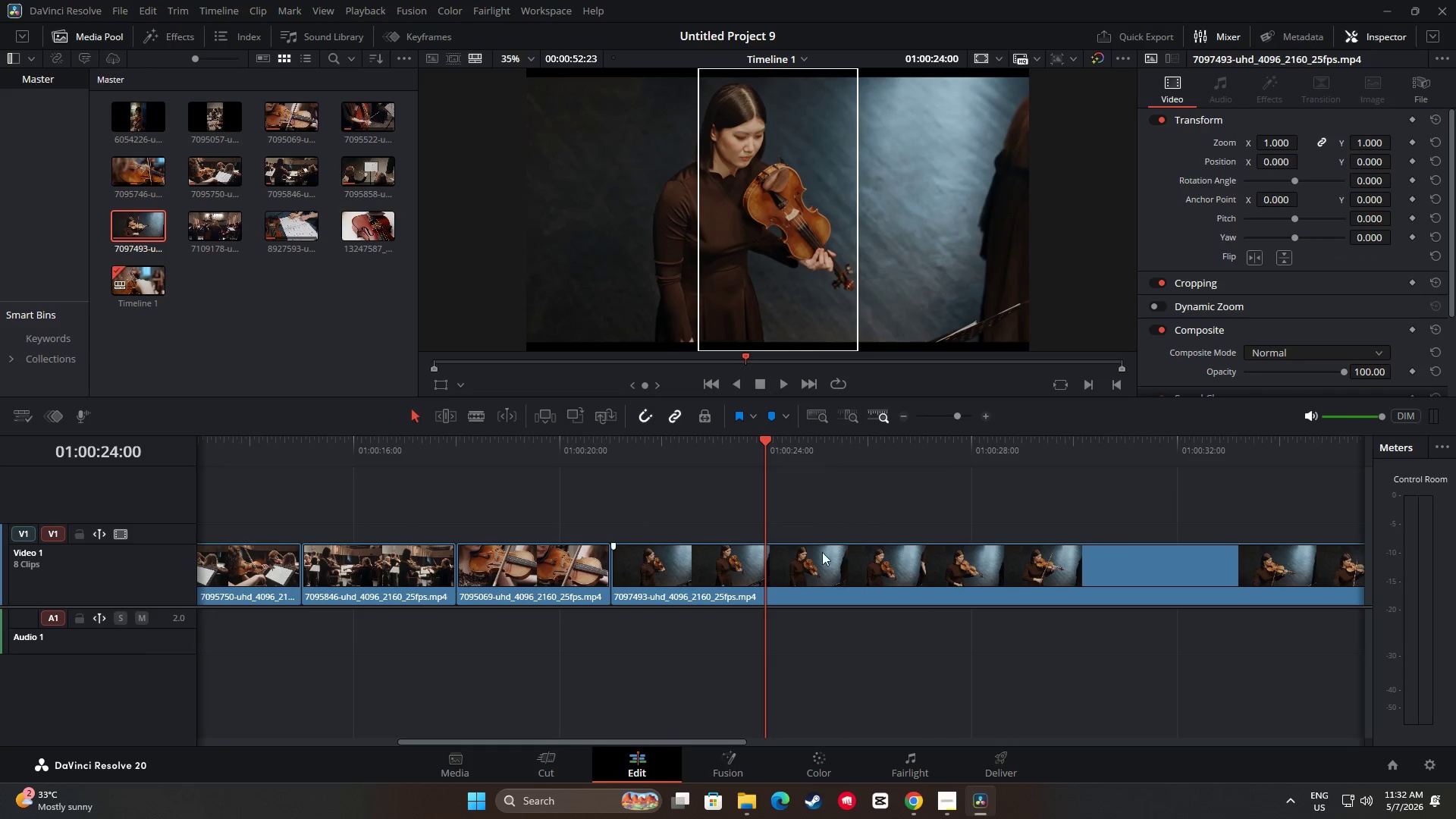 
left_click([829, 569])
 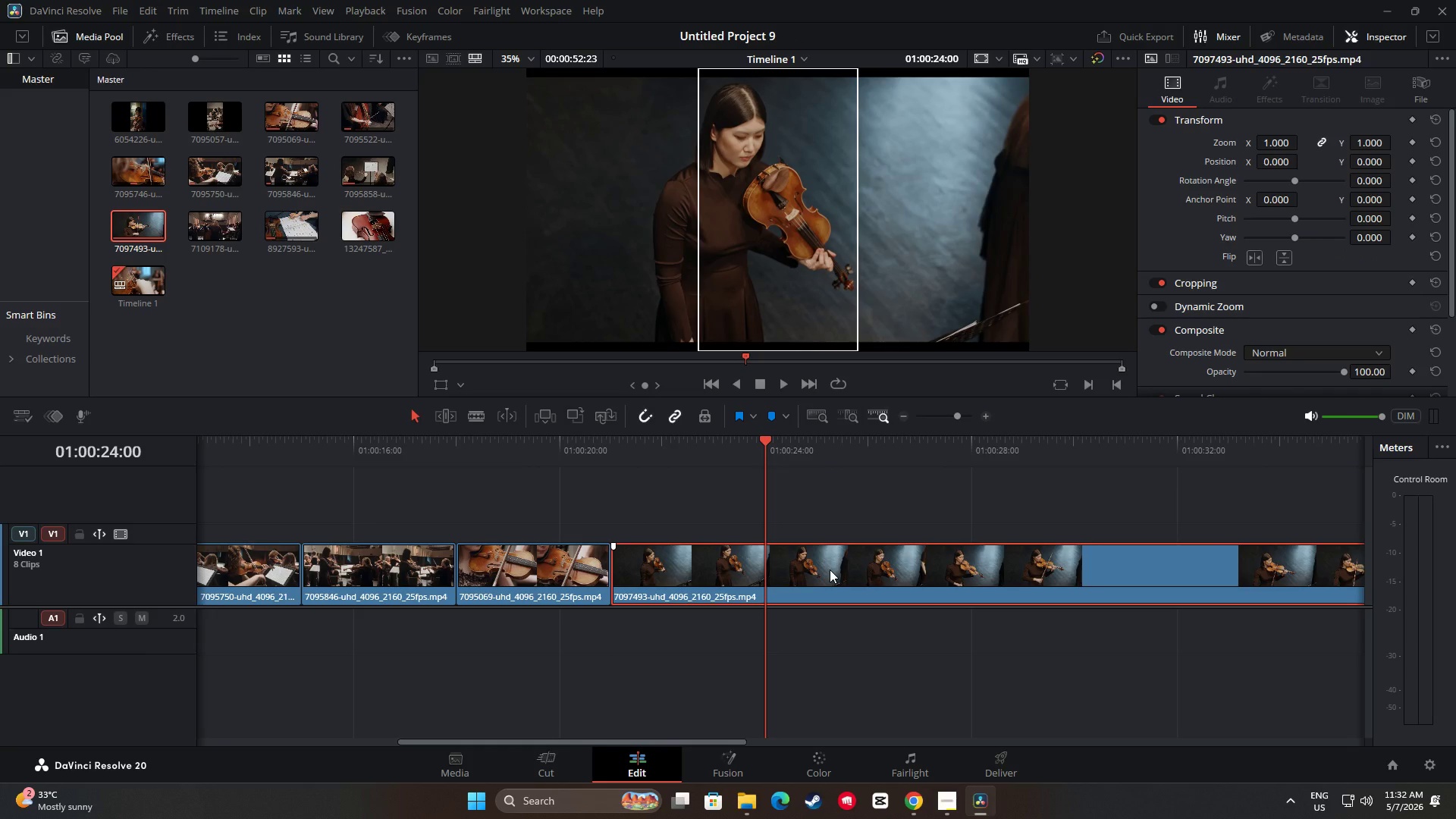 
key(Control+B)
 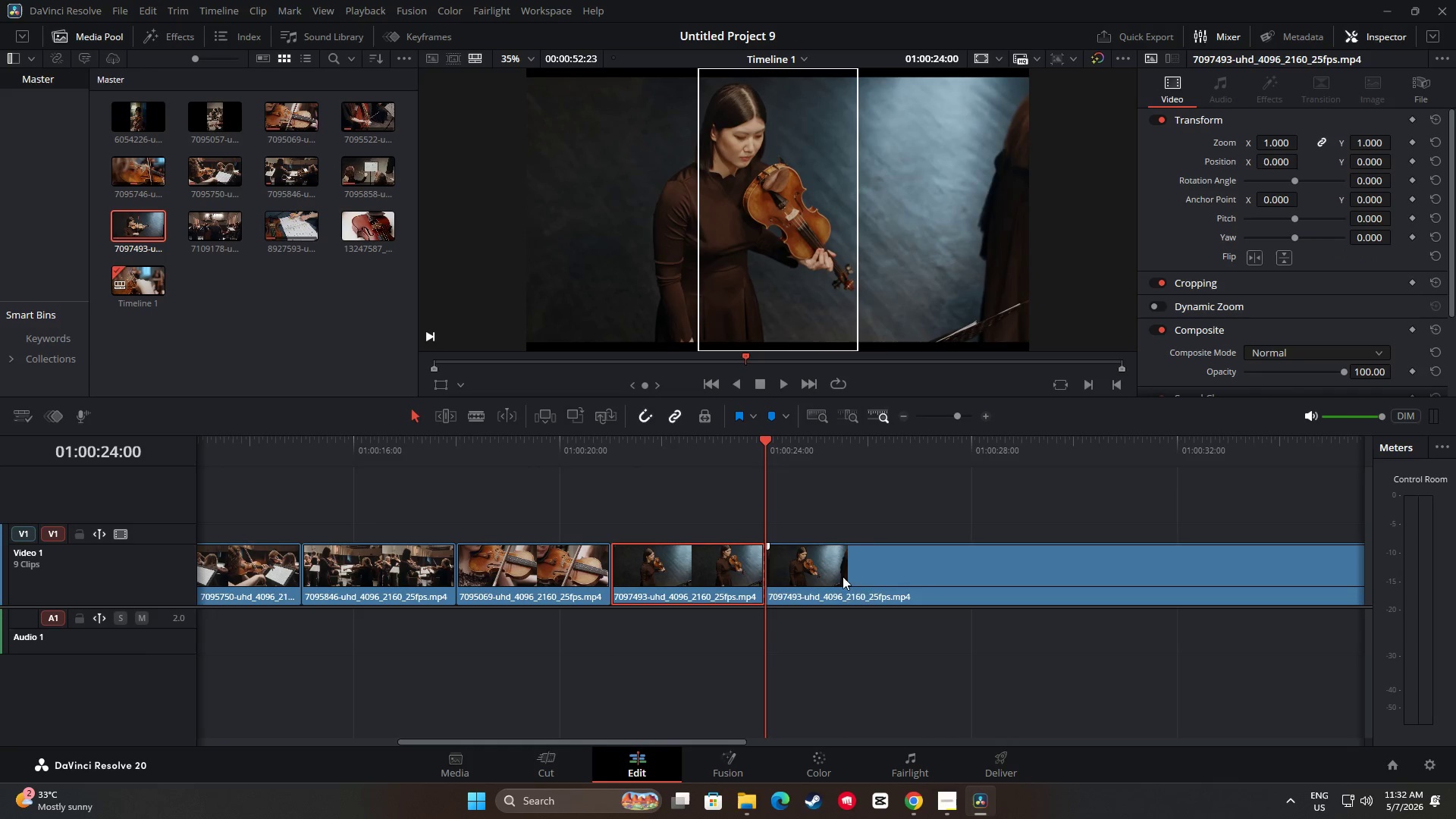 
left_click([870, 578])
 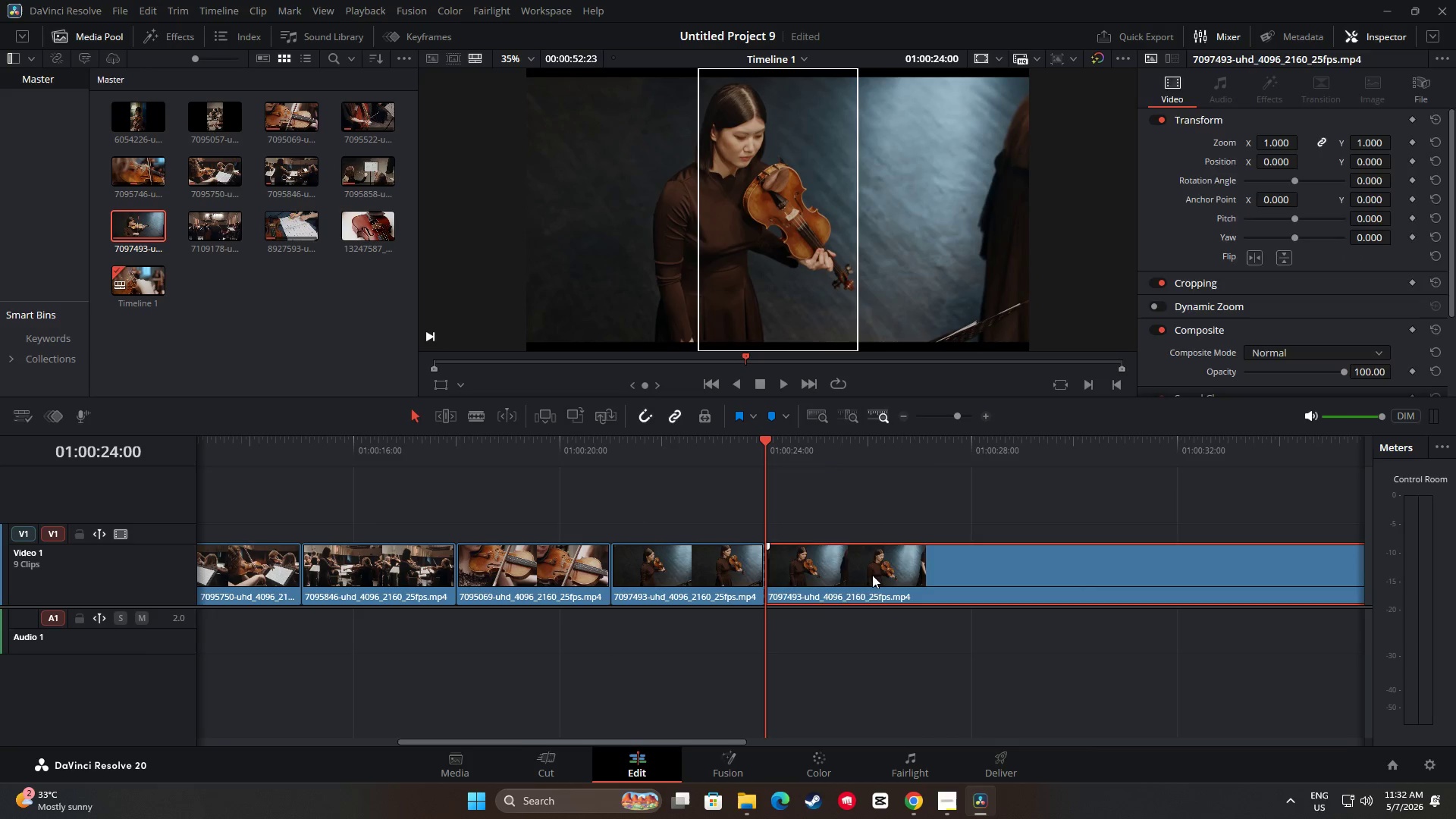 
key(Backspace)
 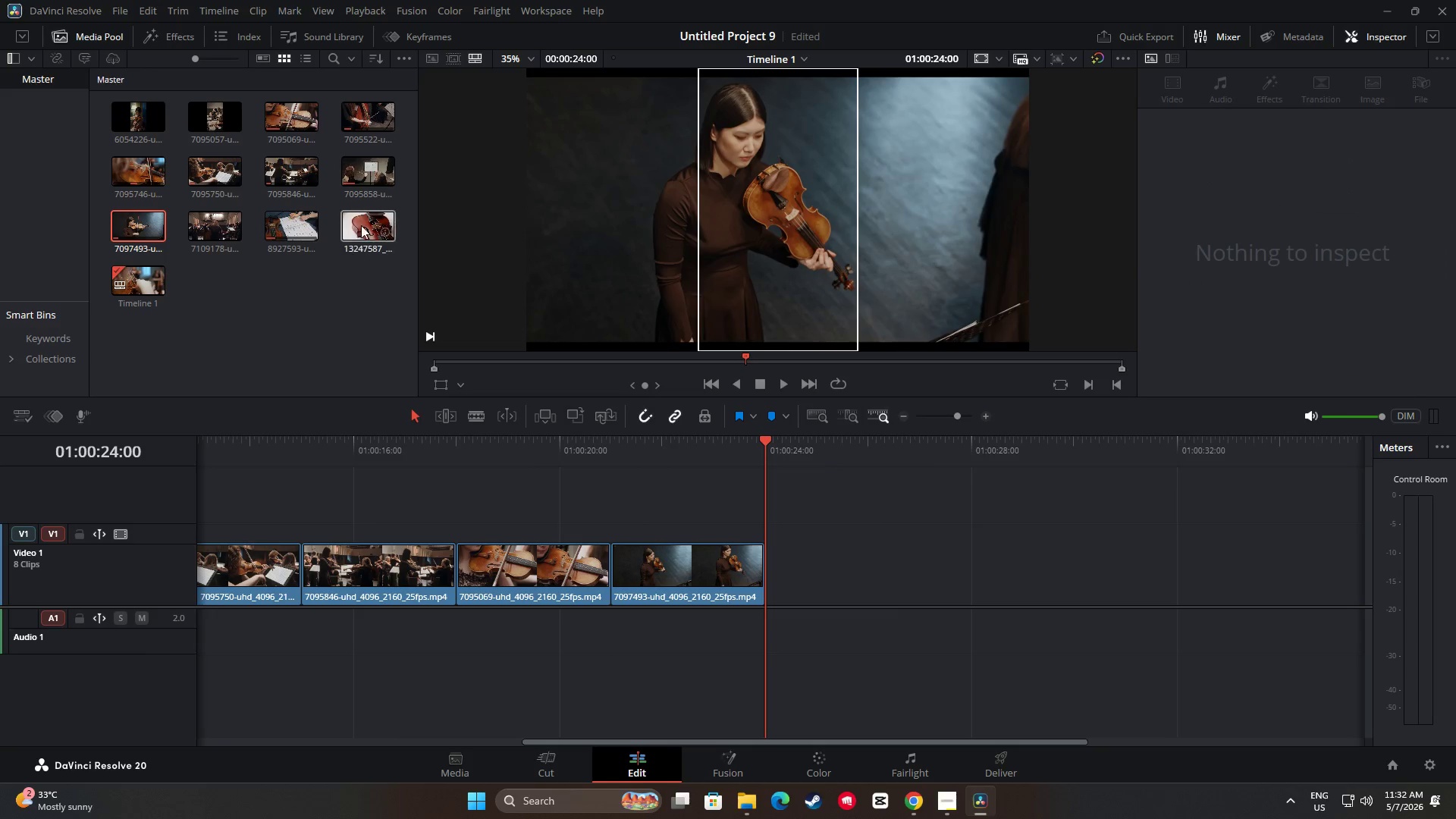 
left_click_drag(start_coordinate=[358, 221], to_coordinate=[770, 573])
 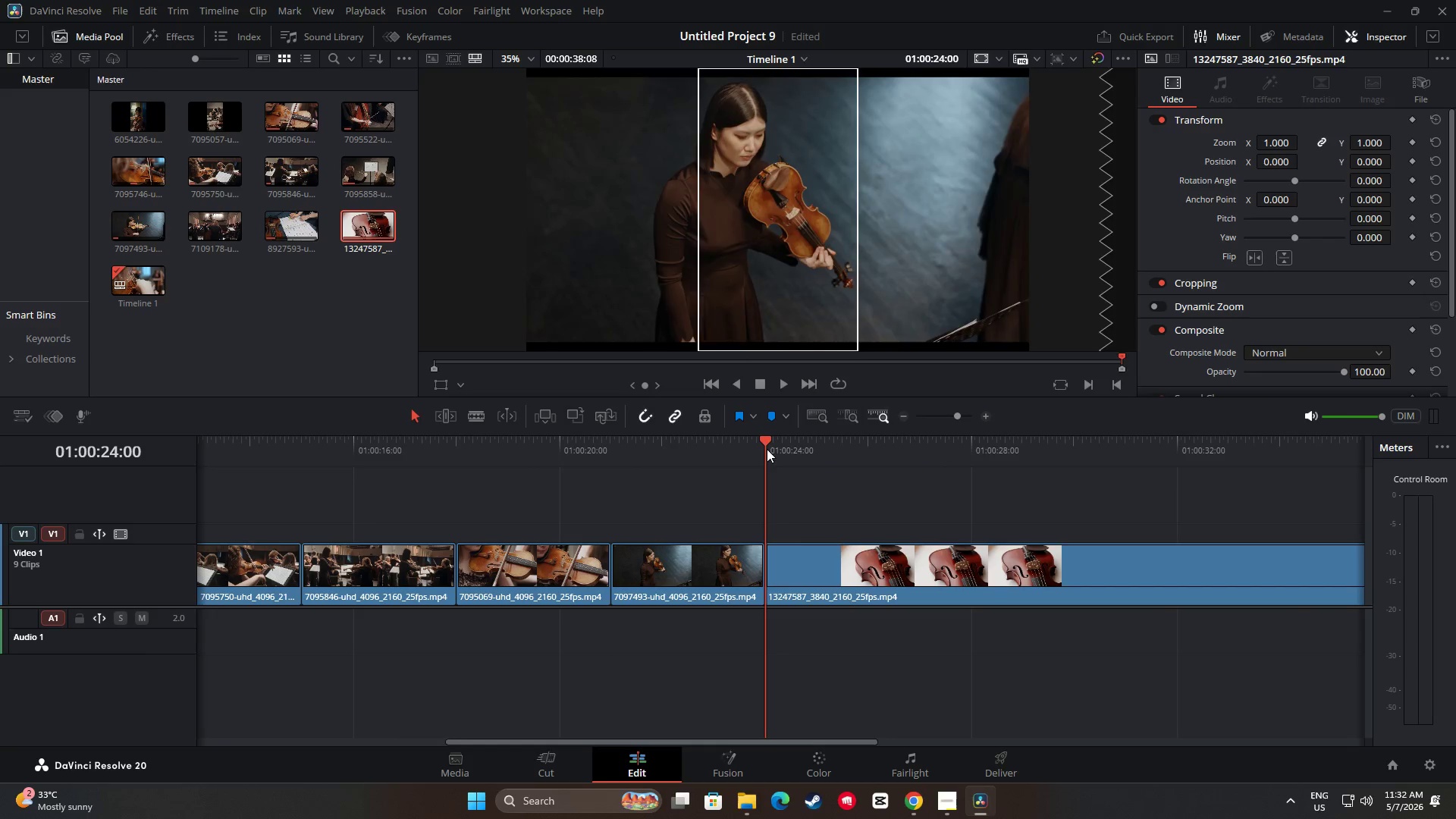 
left_click_drag(start_coordinate=[765, 441], to_coordinate=[921, 447])
 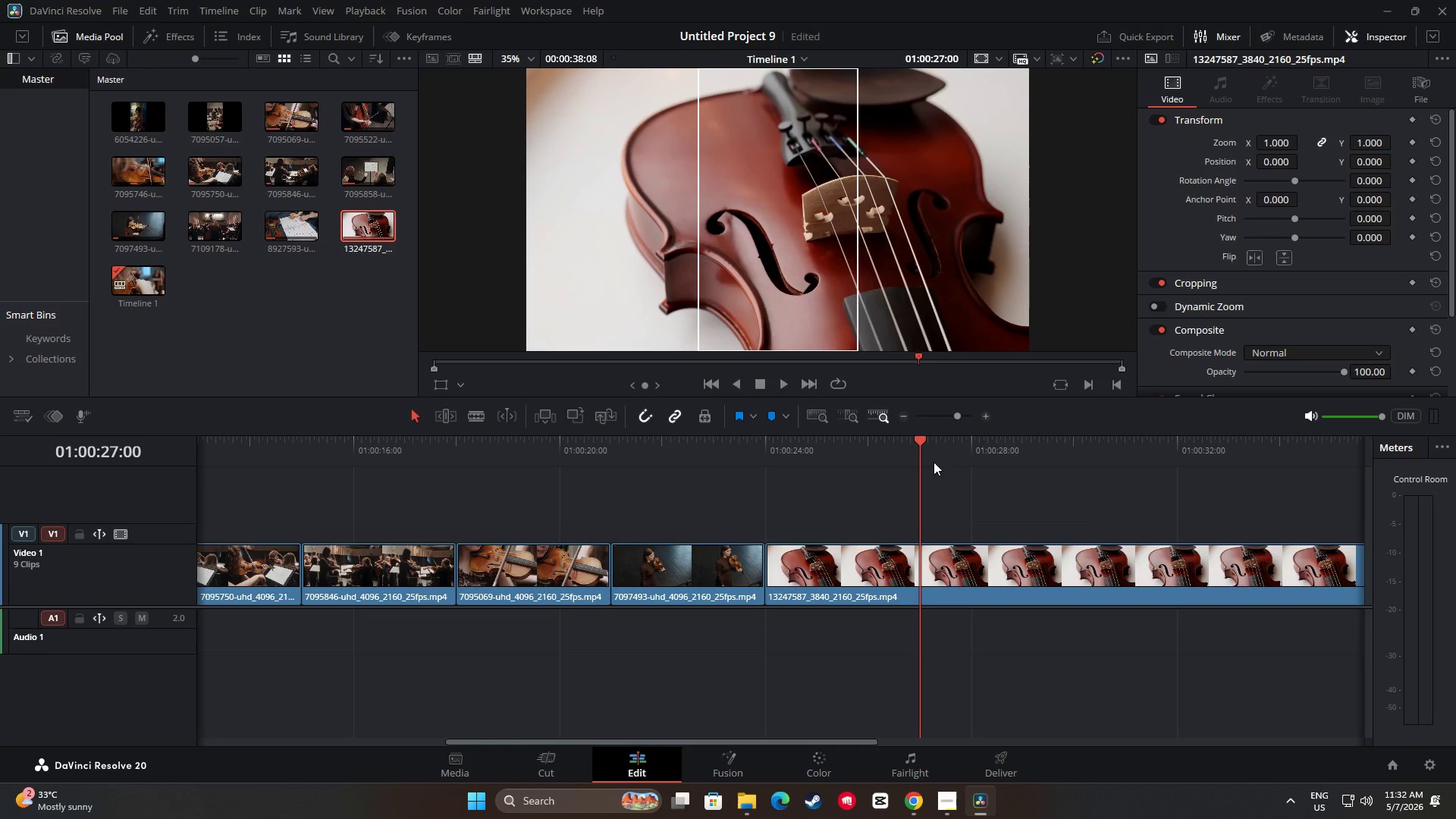 
left_click([971, 549])
 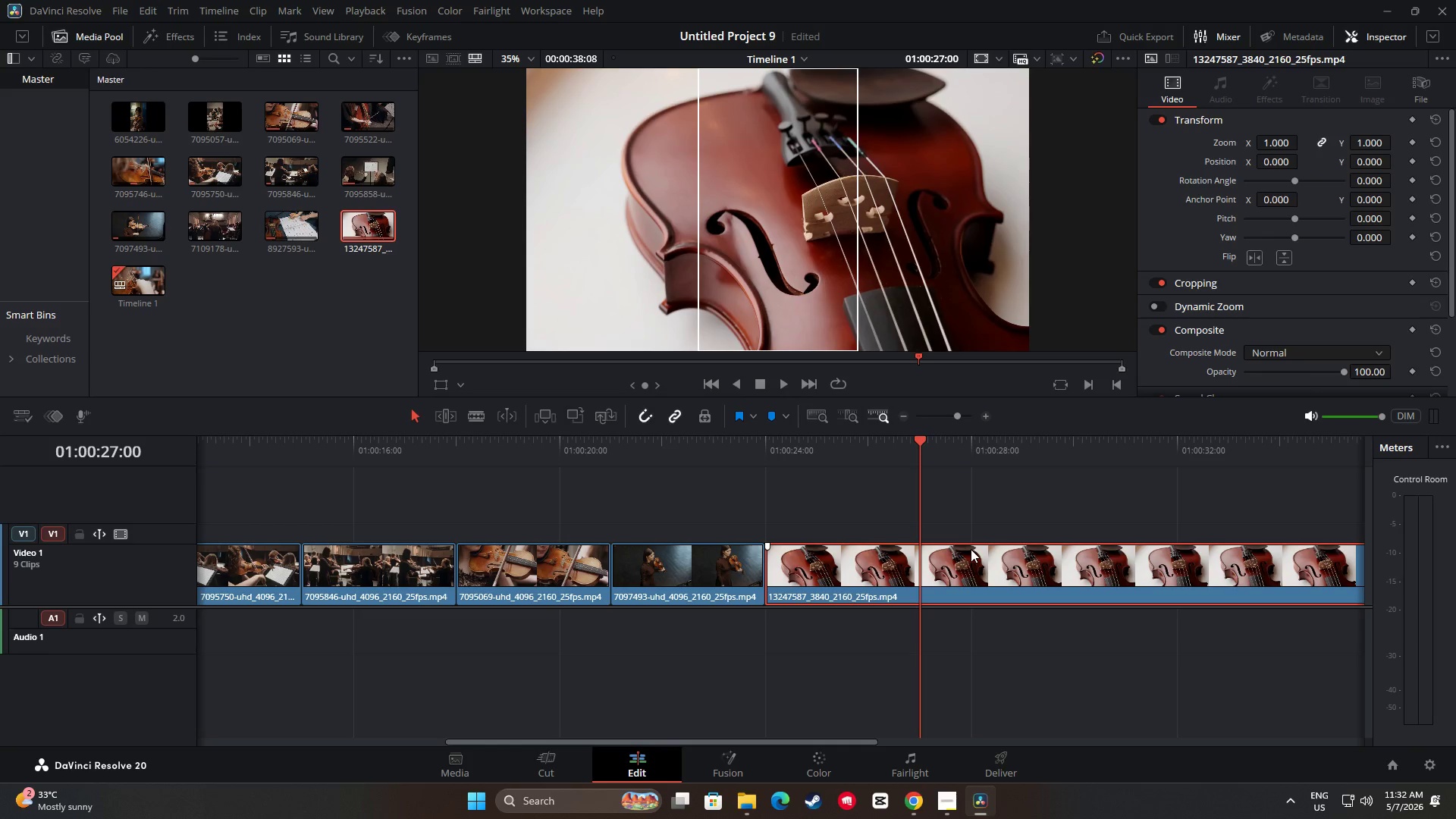 
key(Control+B)
 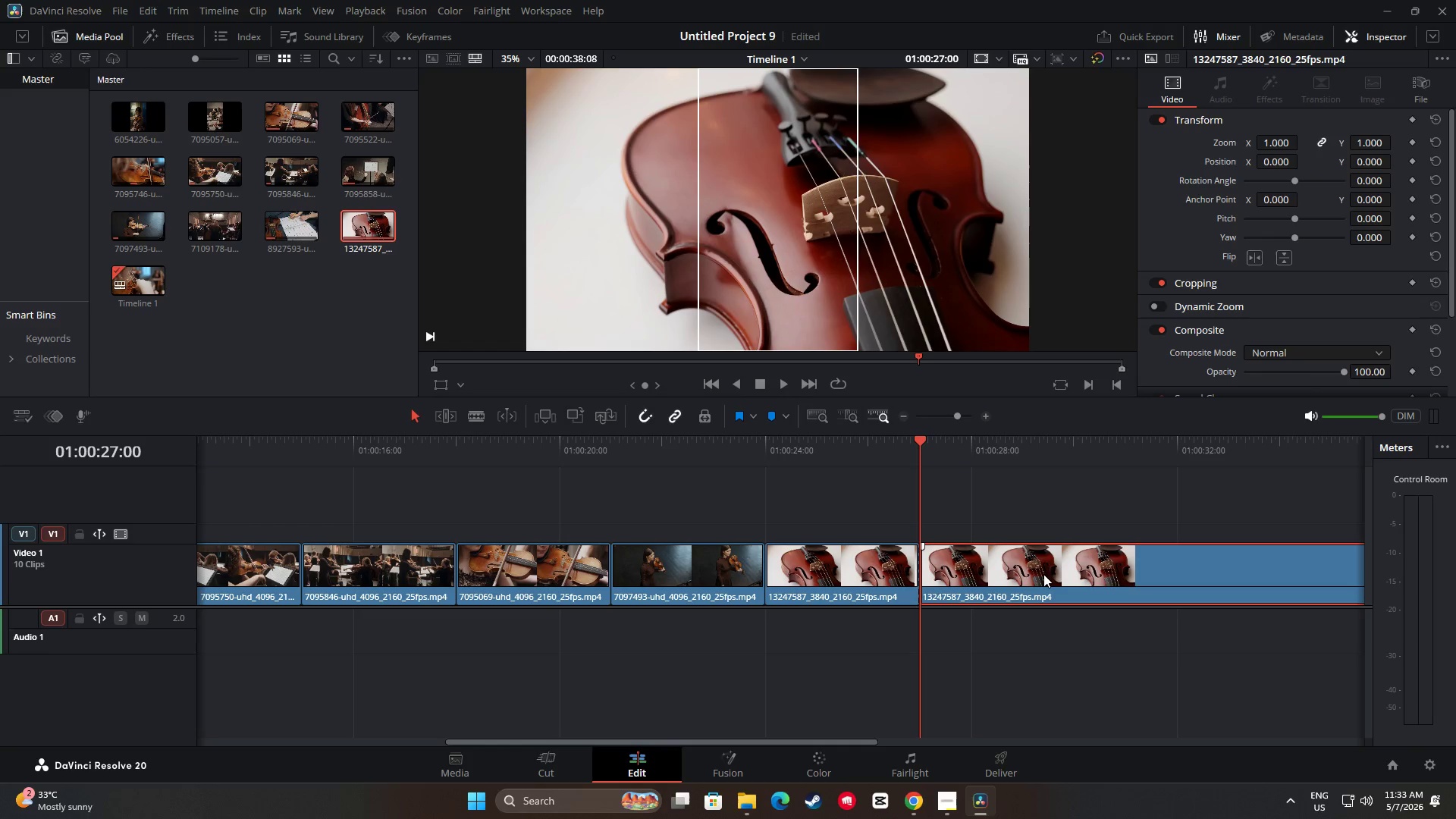 
key(Backspace)
 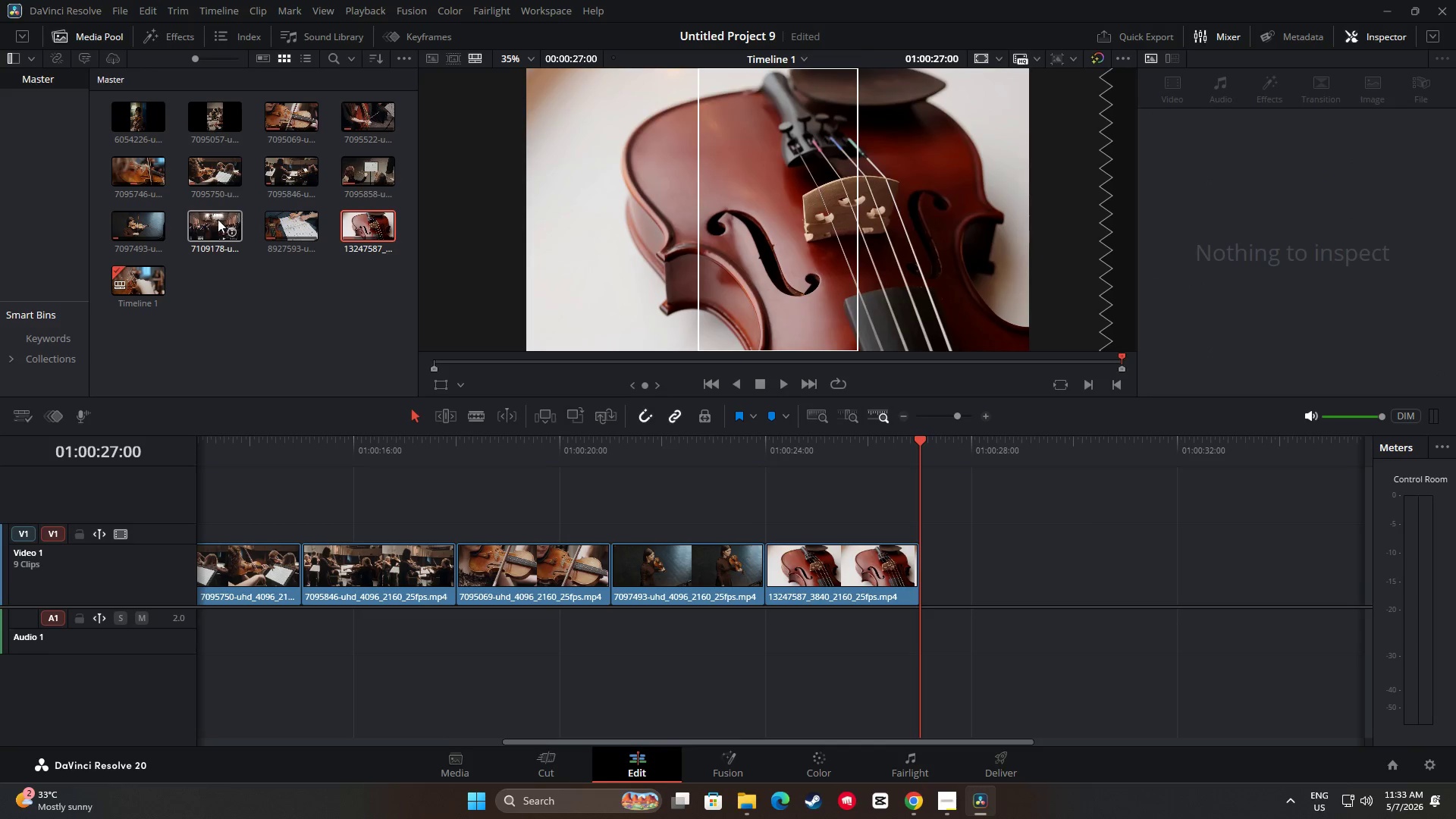 
left_click_drag(start_coordinate=[199, 223], to_coordinate=[915, 567])
 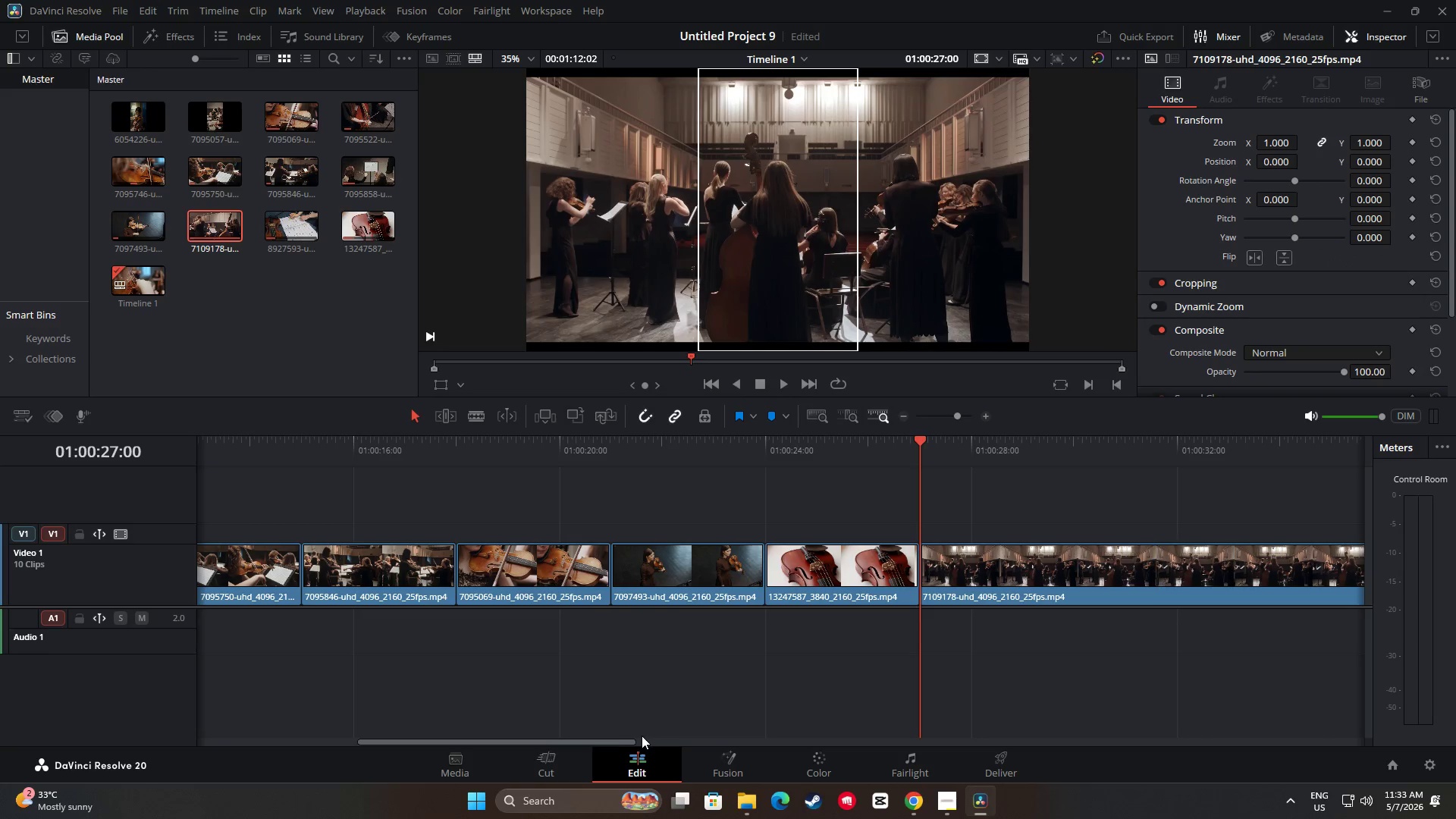 
left_click_drag(start_coordinate=[624, 739], to_coordinate=[690, 742])
 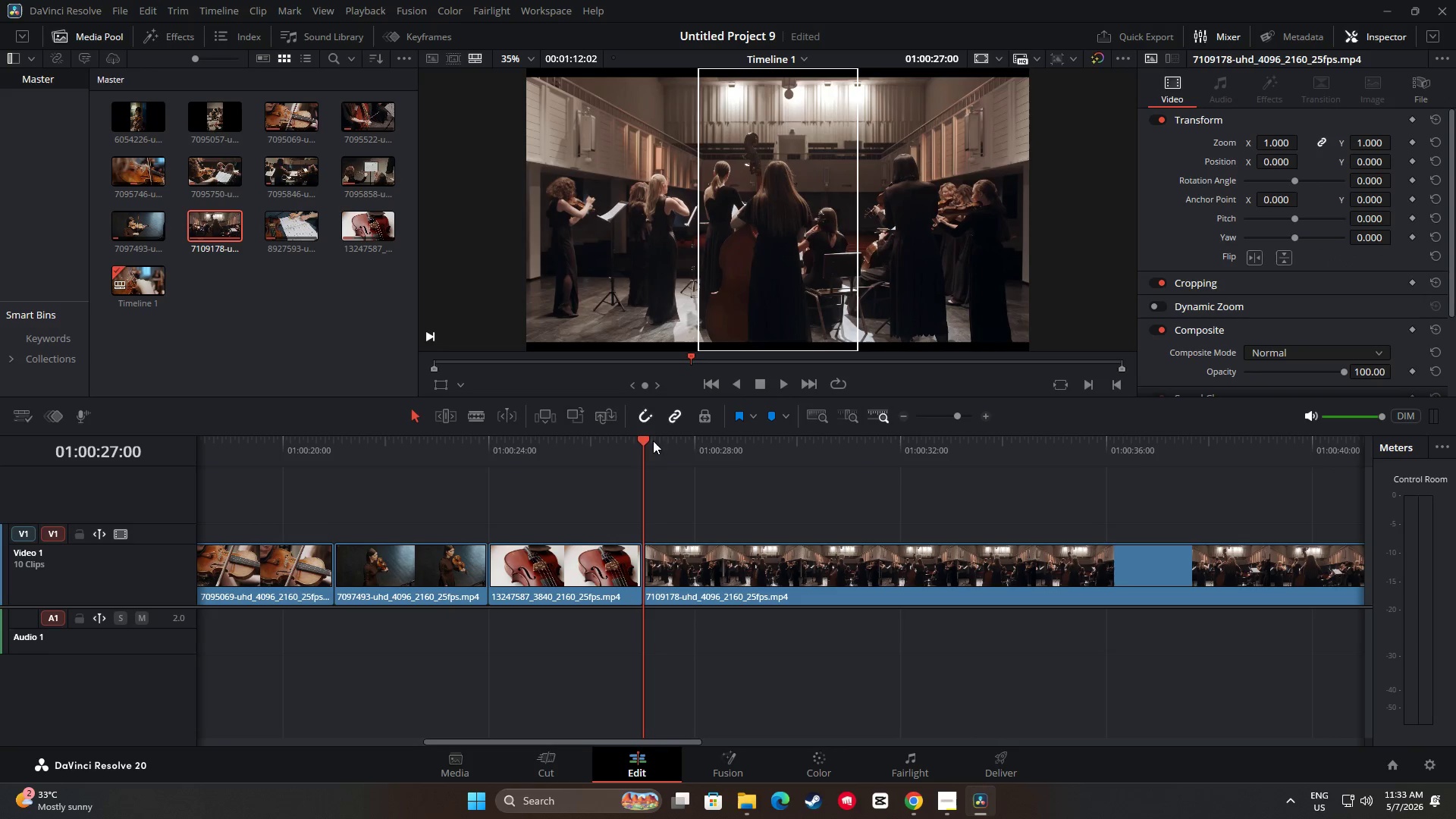 
left_click_drag(start_coordinate=[649, 441], to_coordinate=[798, 450])
 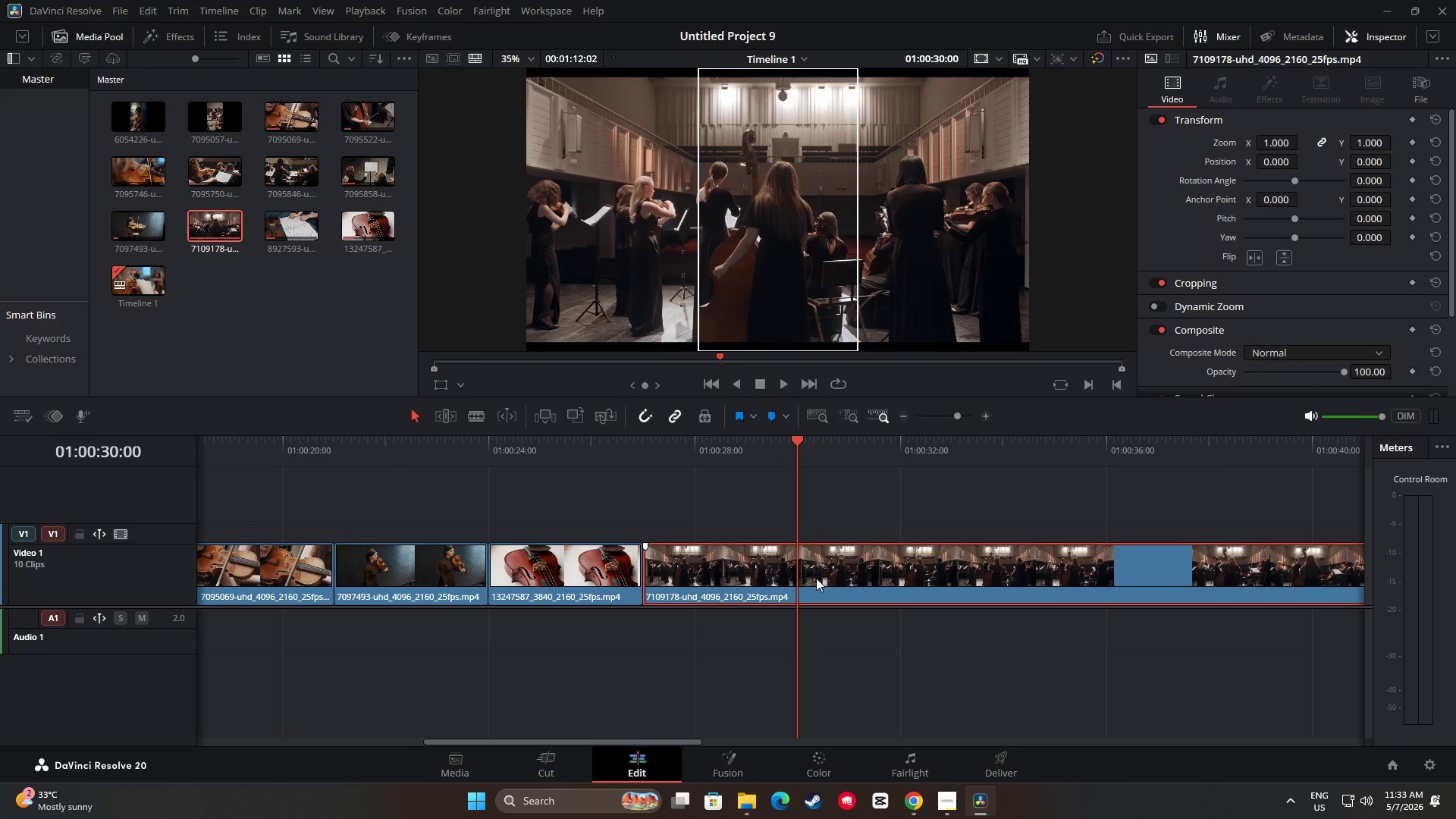 
key(Control+B)
 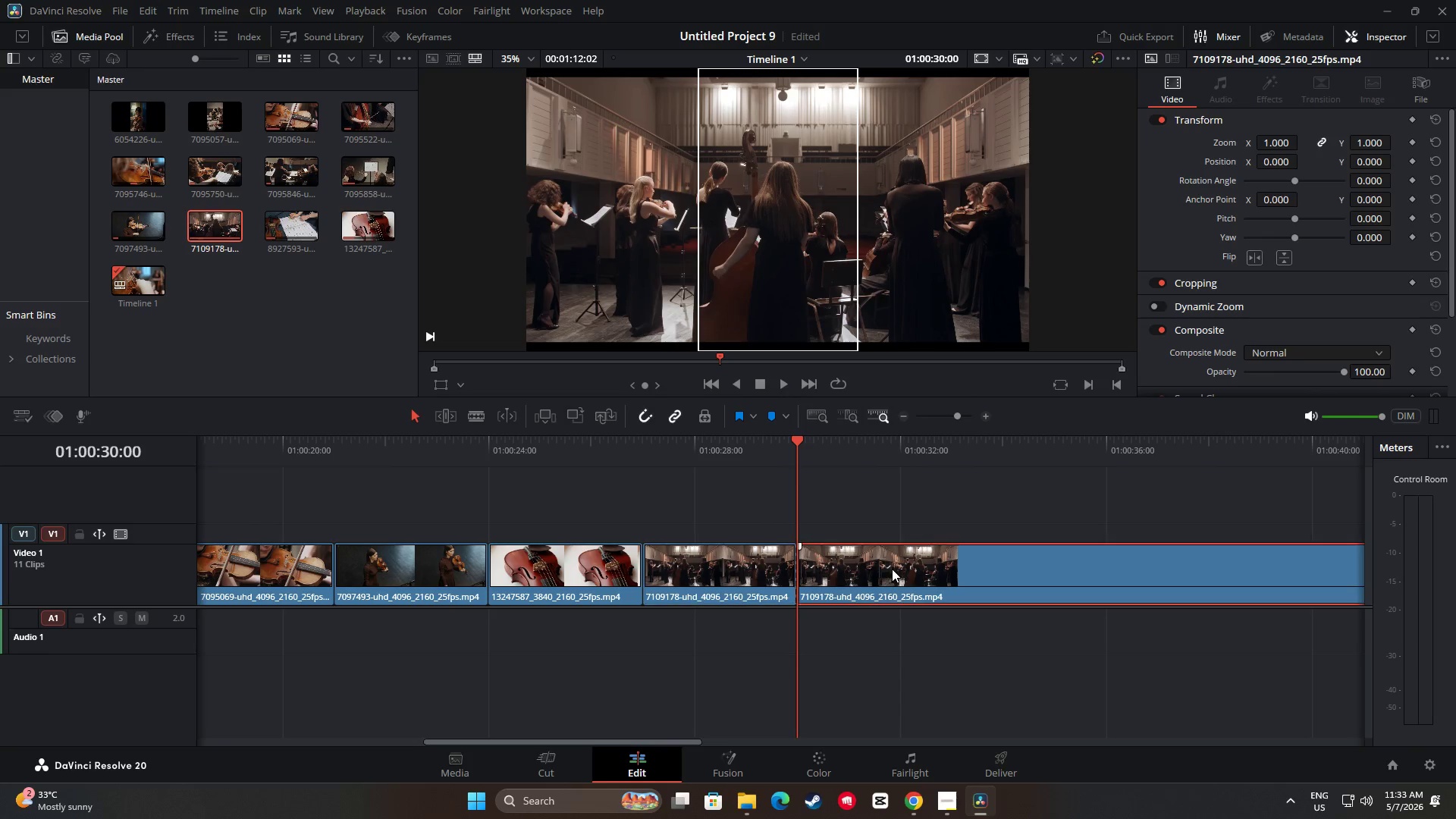 
key(Backspace)
 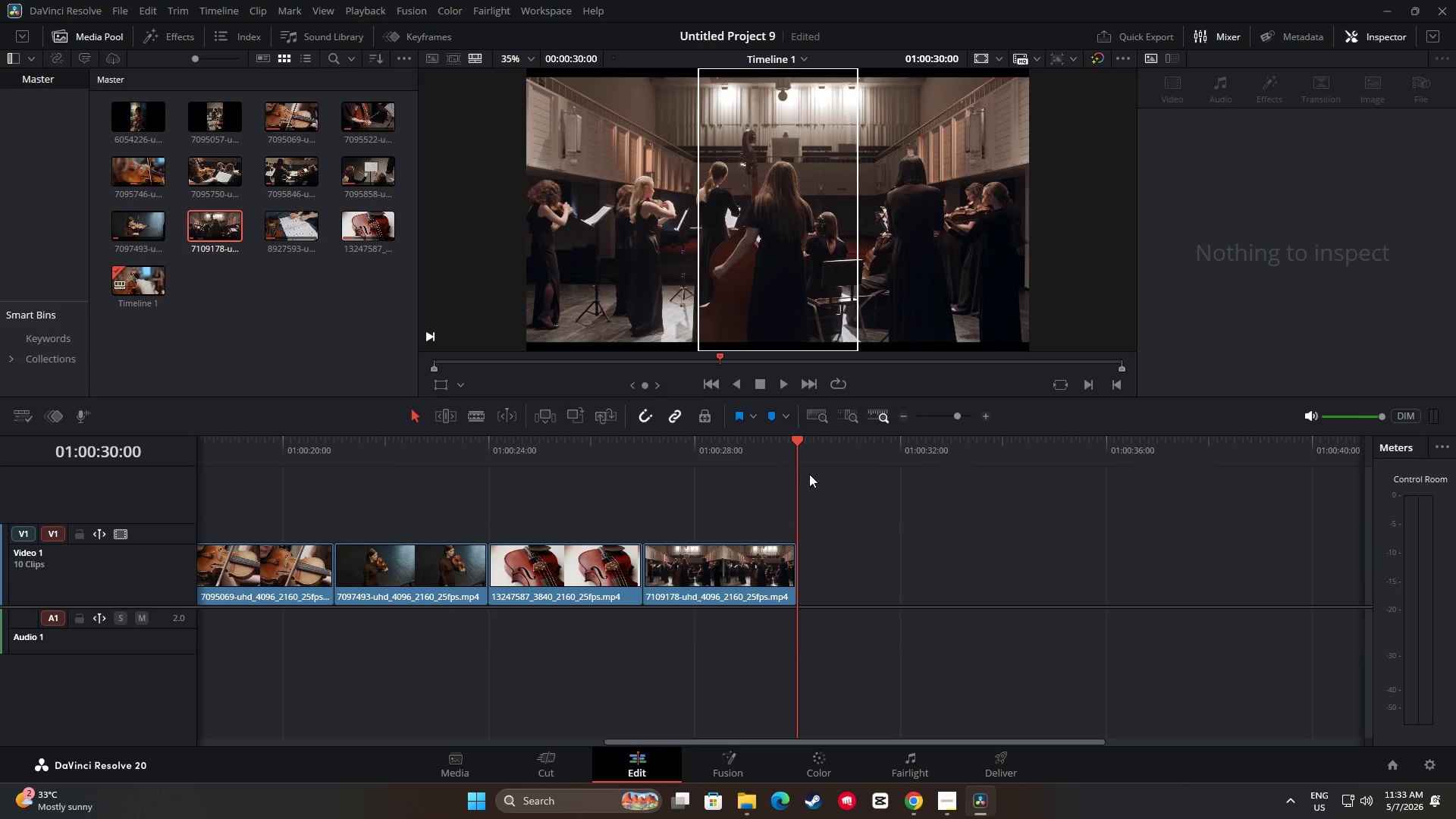 
left_click_drag(start_coordinate=[796, 442], to_coordinate=[89, 460])
 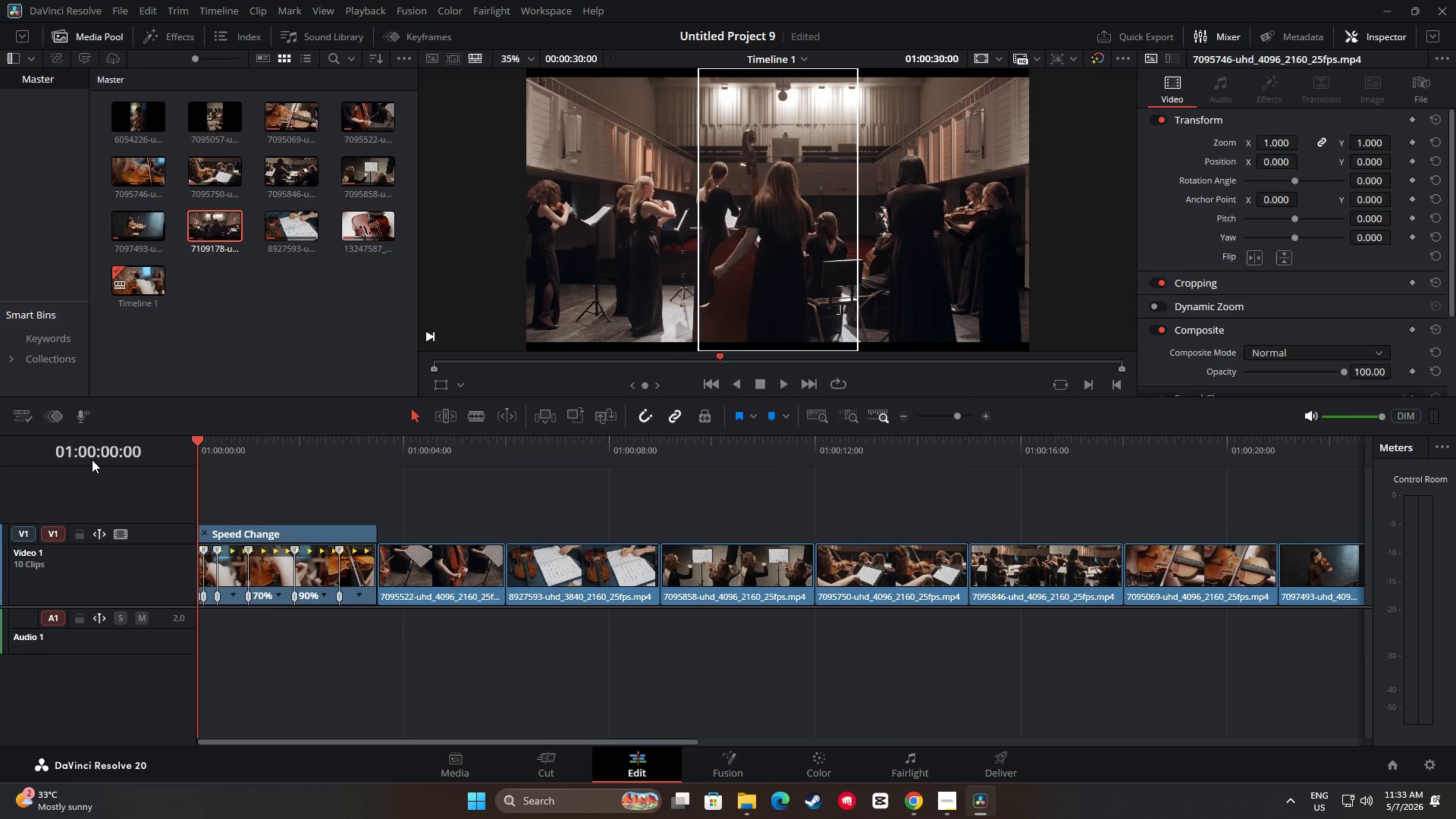 
key(Space)
 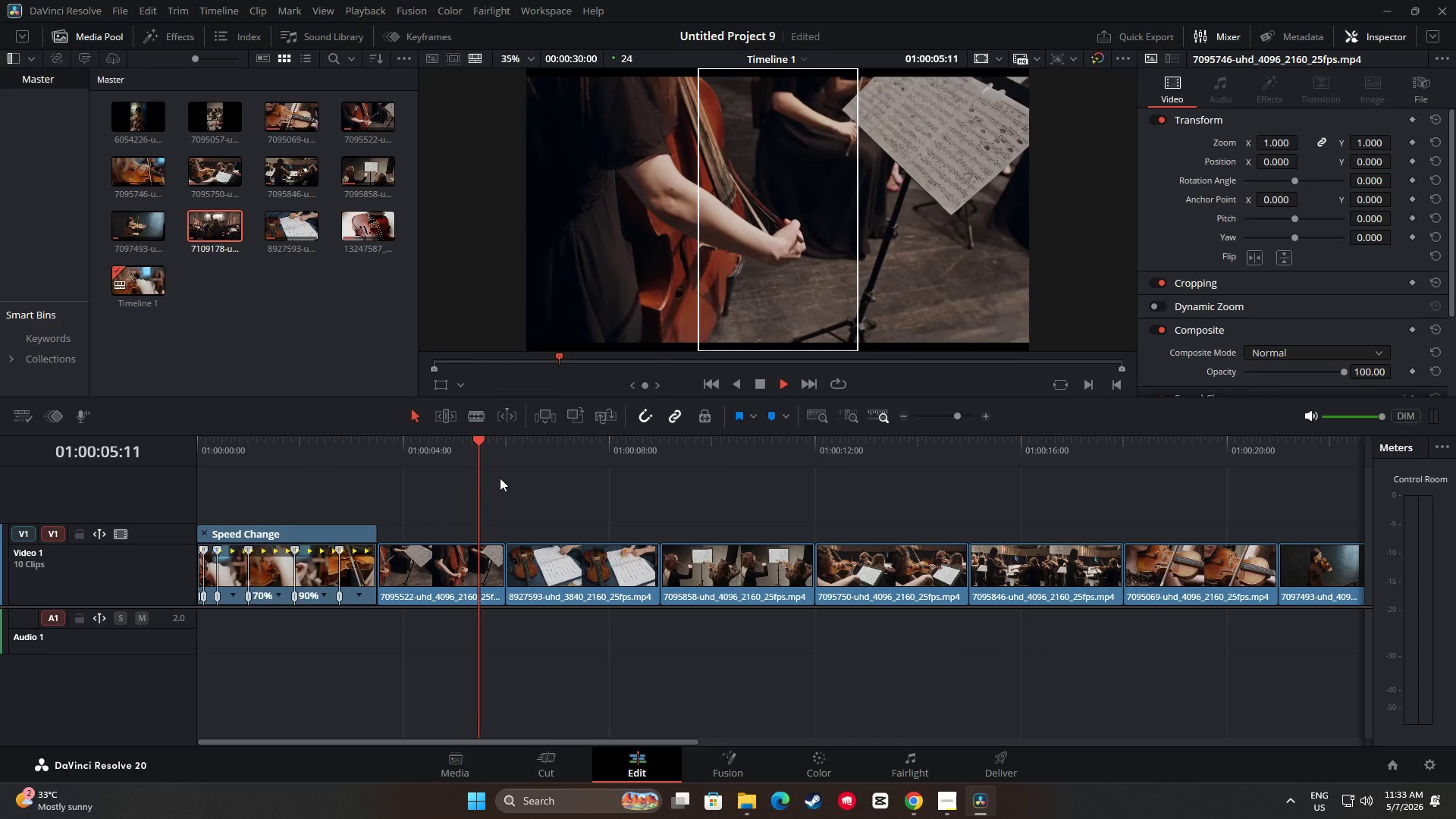 
wait(11.06)
 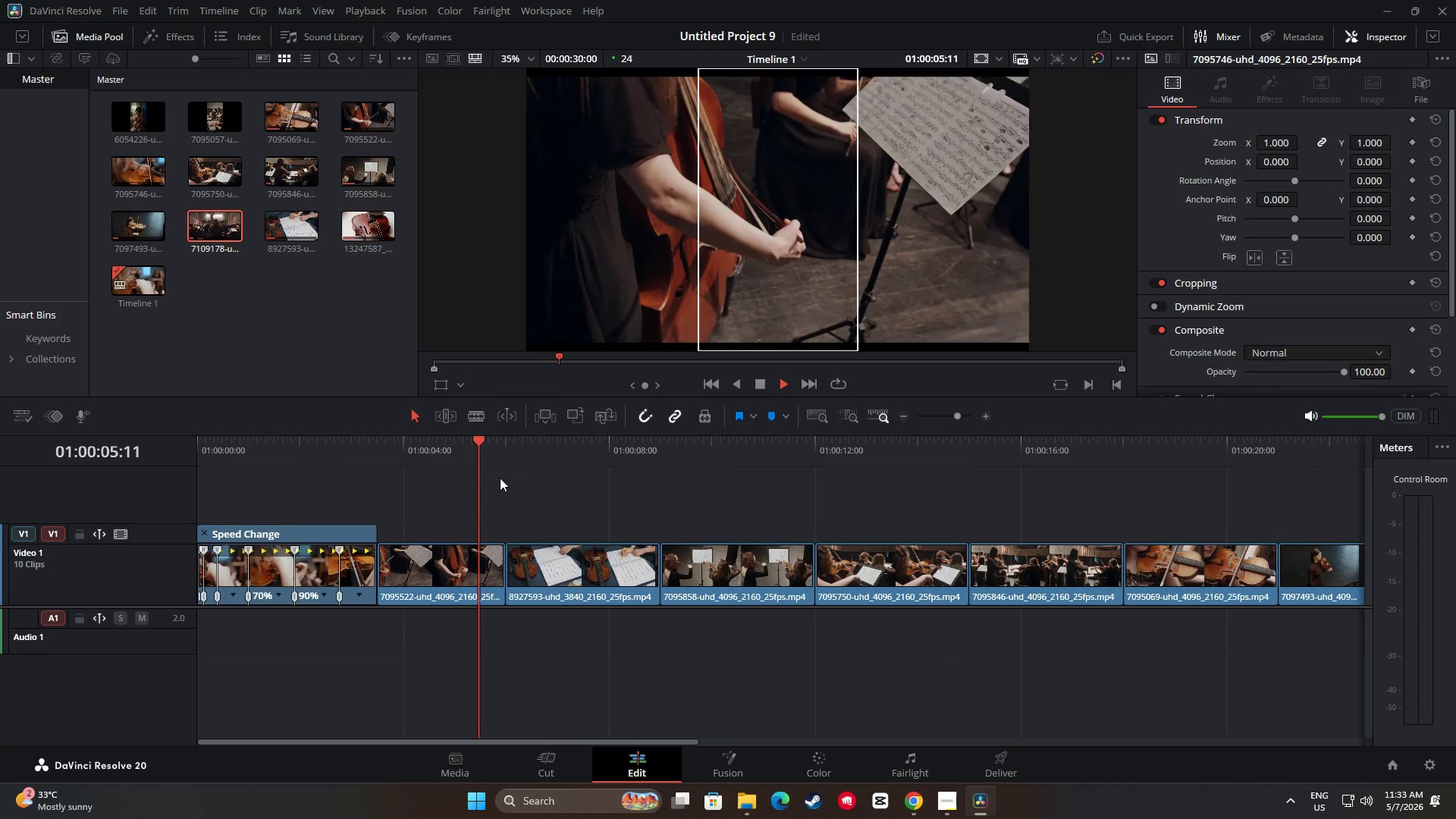 
key(Space)
 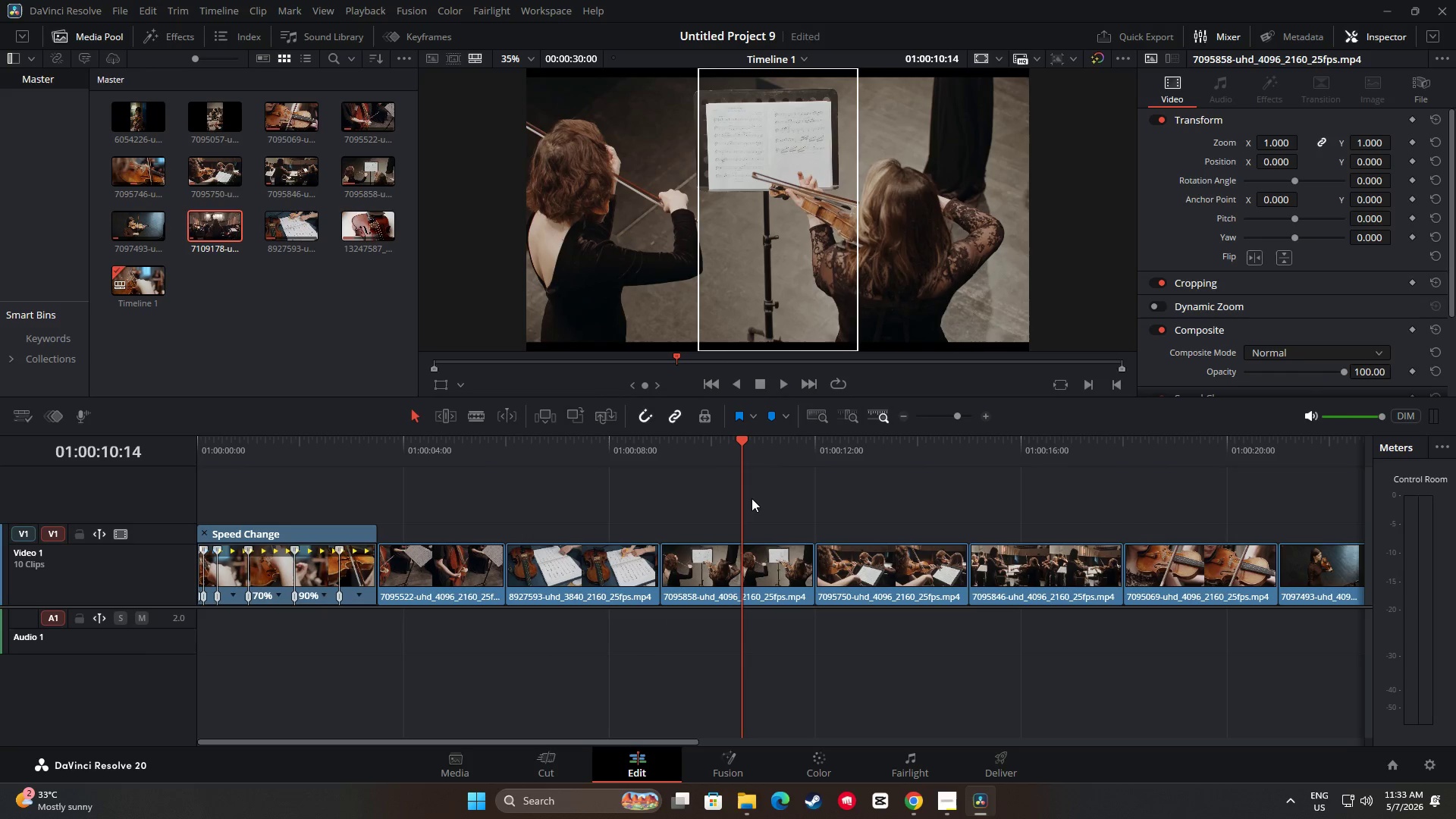 
key(Space)
 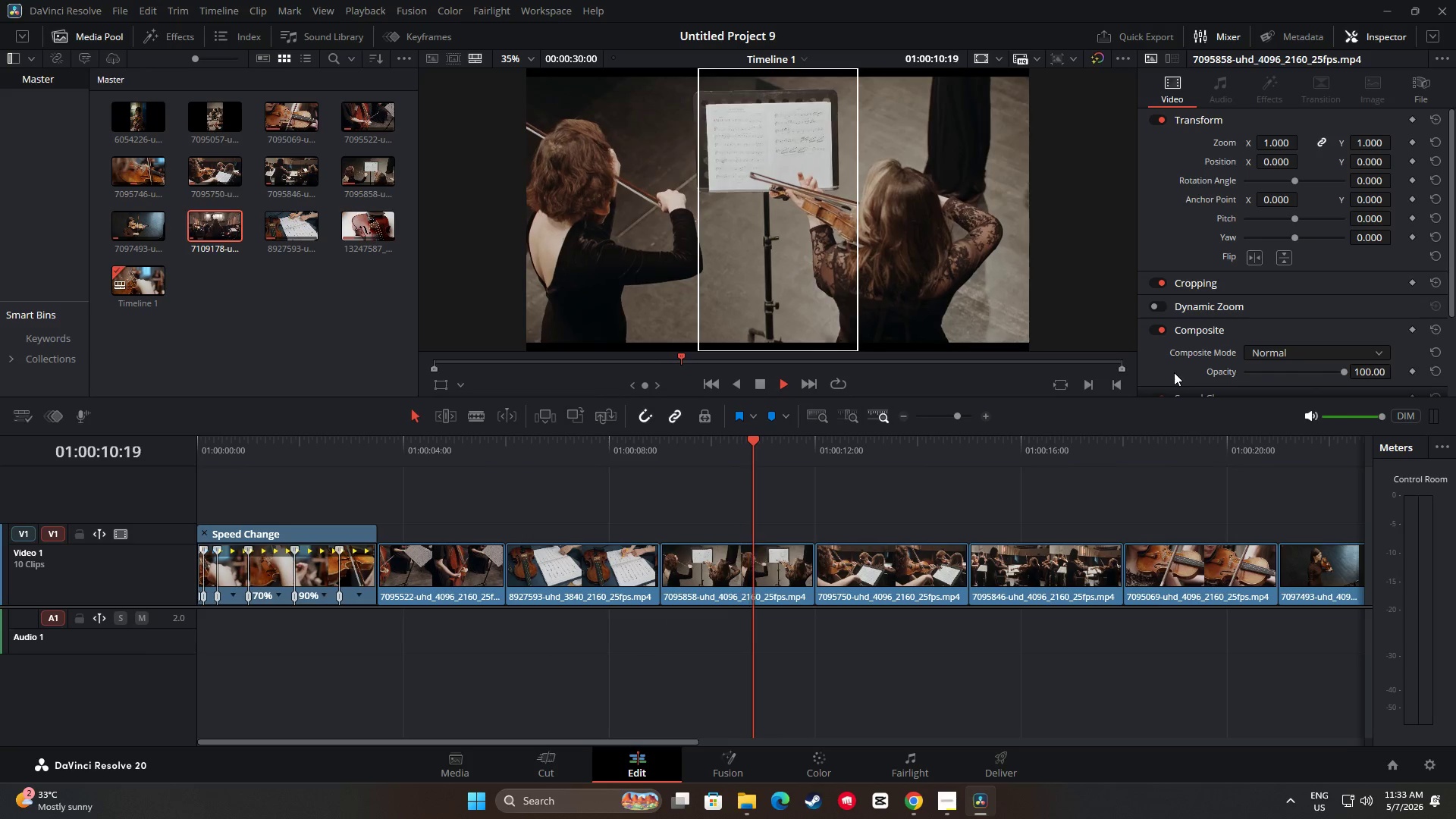 
key(Space)
 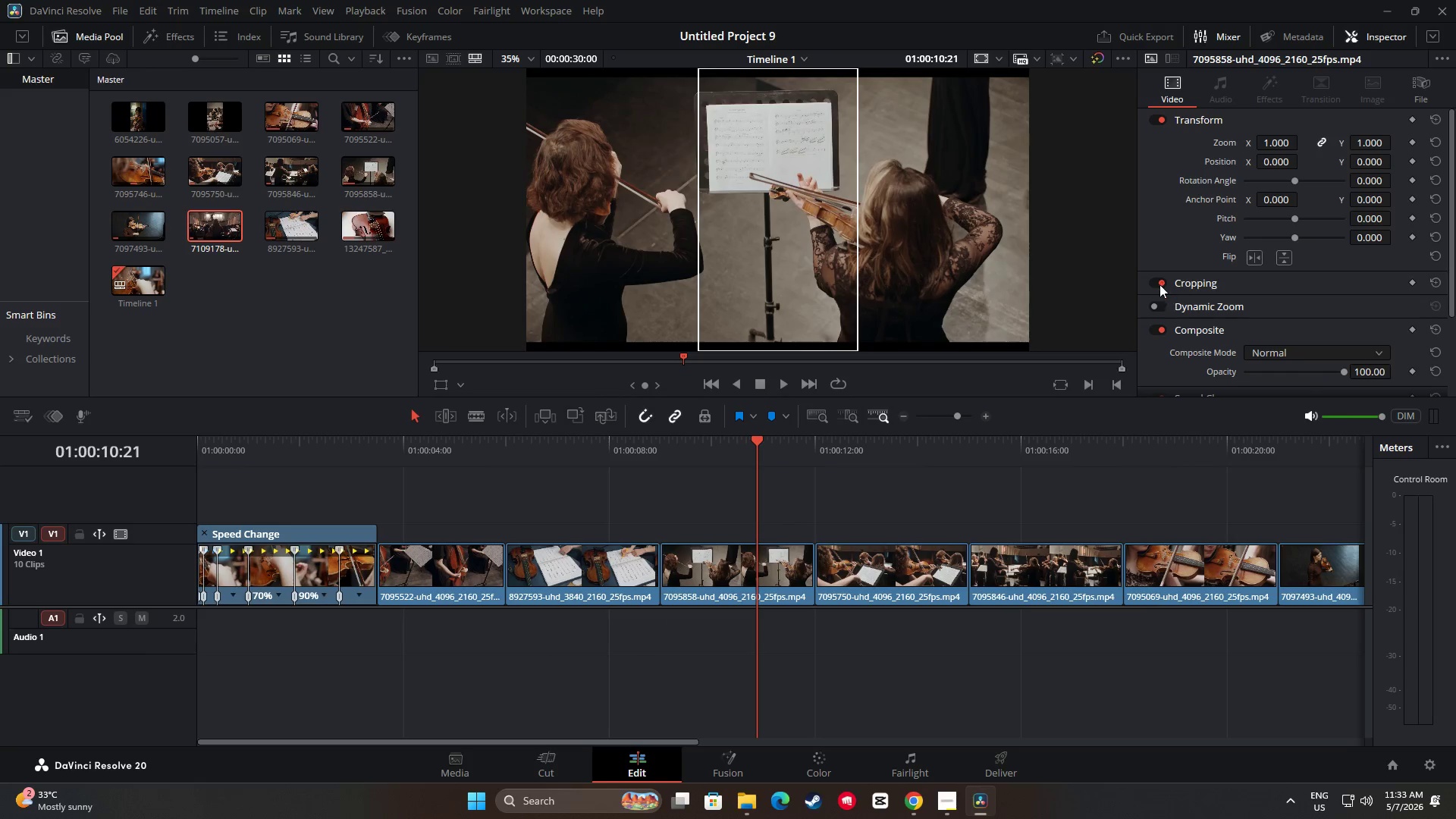 
left_click([1158, 282])
 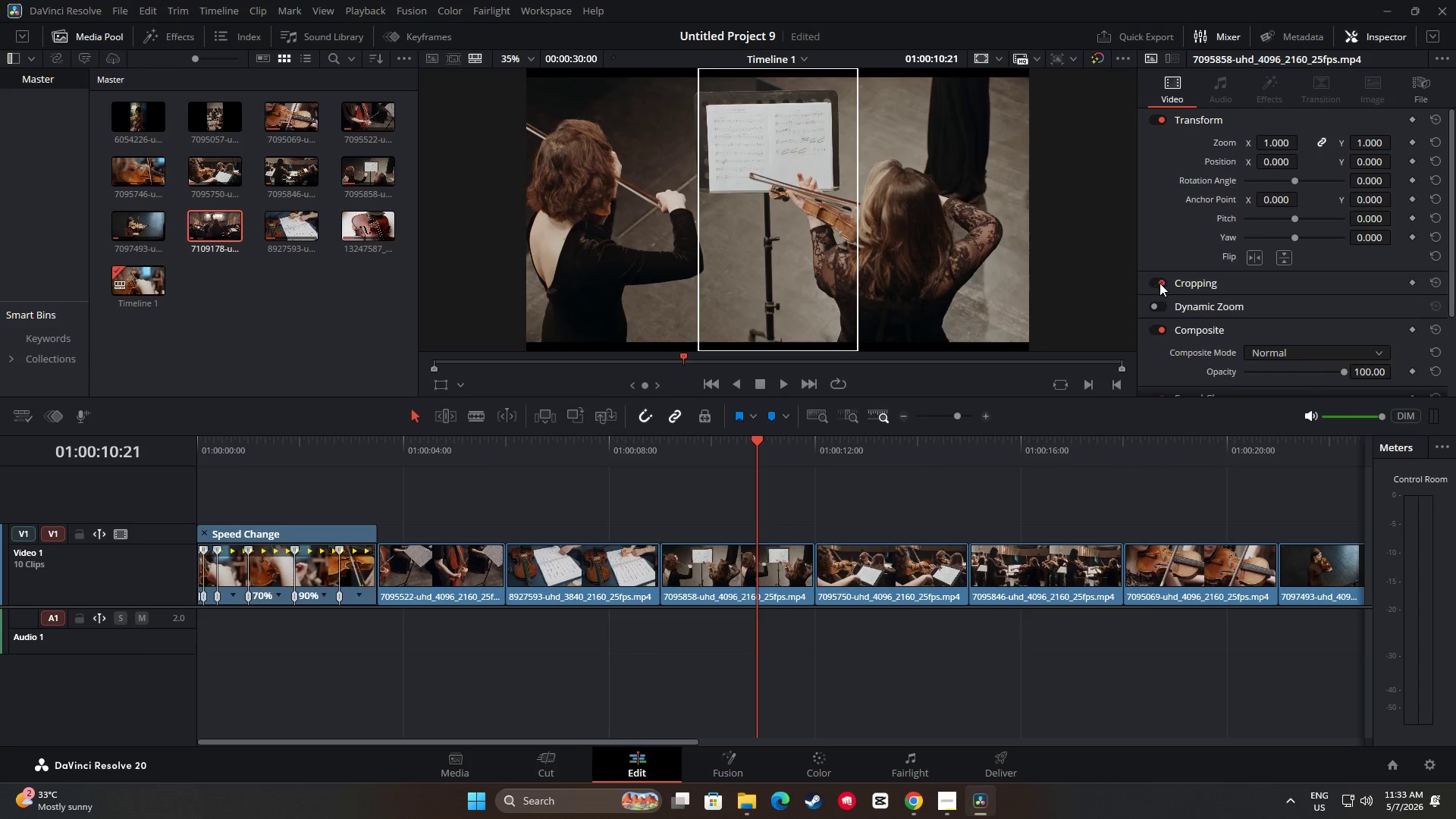 
double_click([1332, 281])
 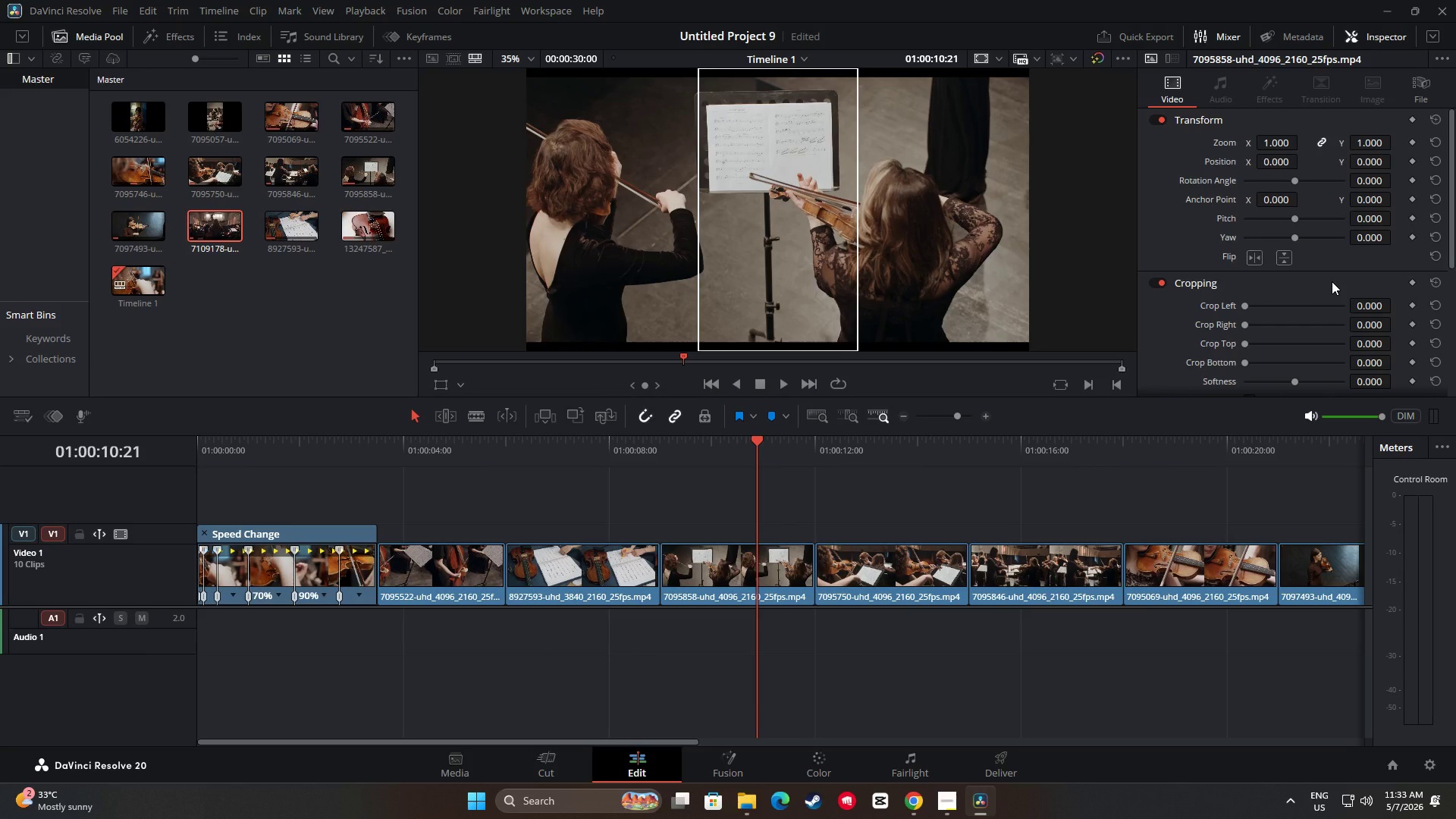 
scroll: coordinate [1332, 281], scroll_direction: down, amount: 1.0
 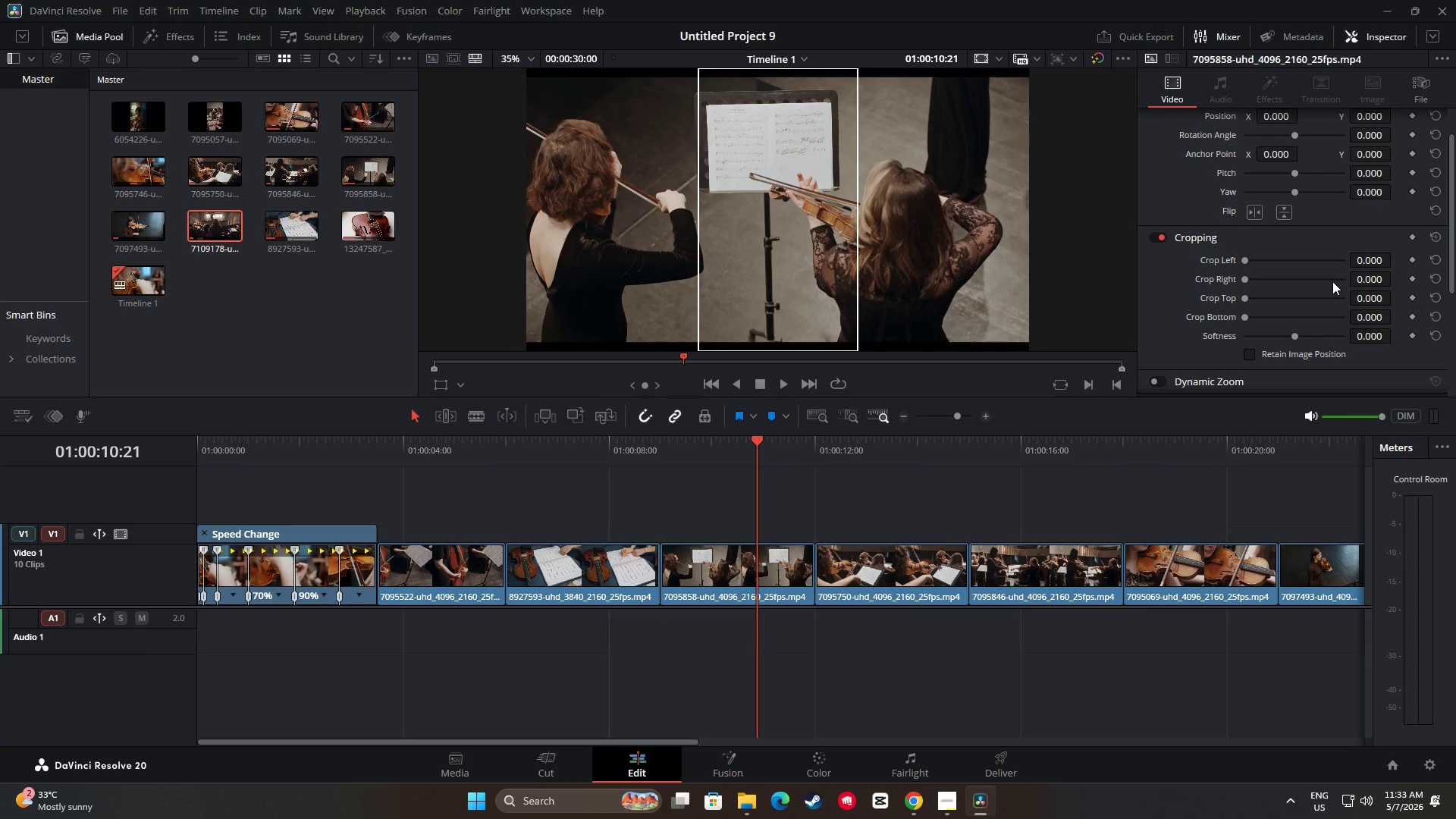 
scroll: coordinate [1332, 279], scroll_direction: up, amount: 2.0
 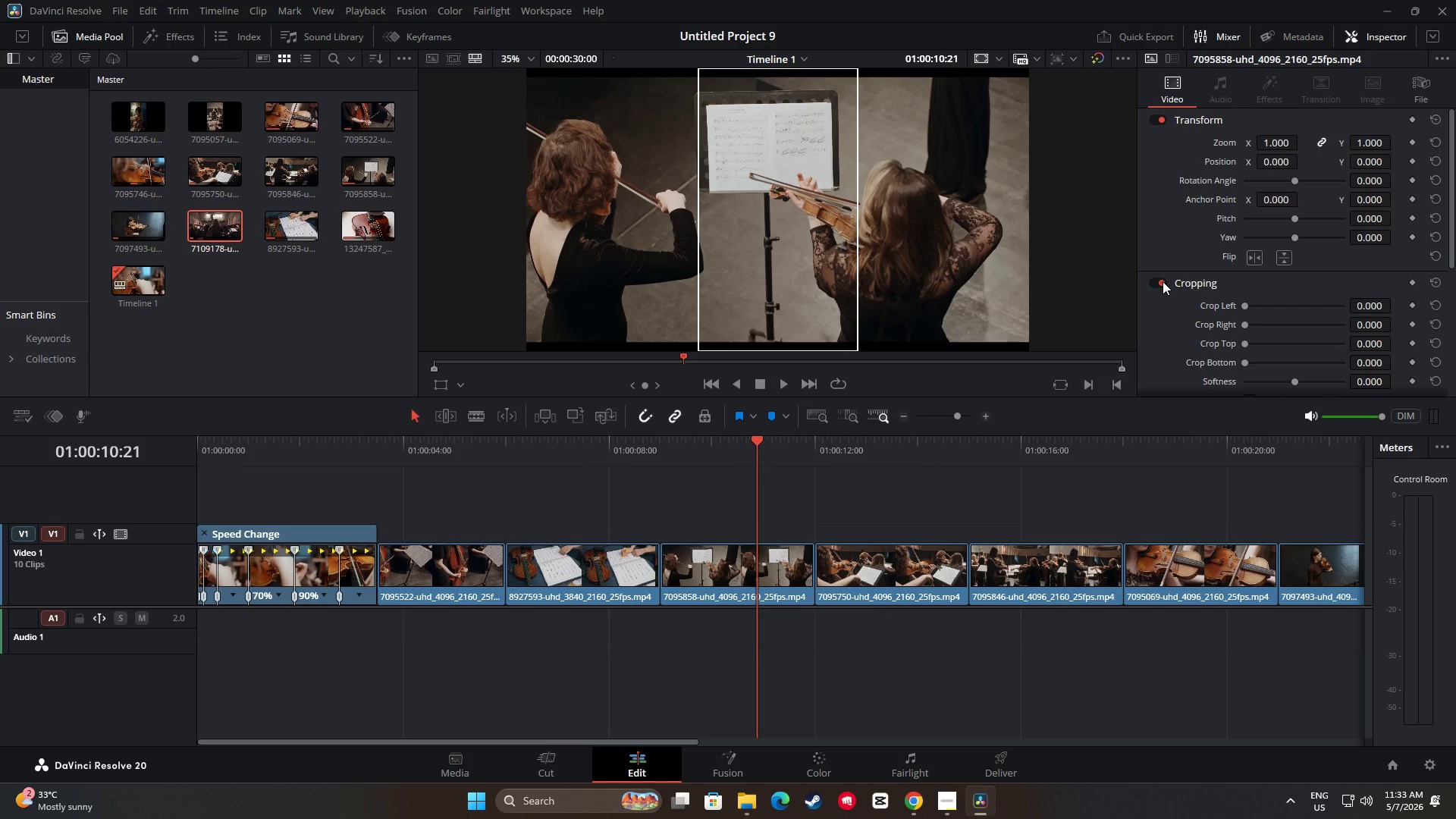 
left_click([1163, 281])
 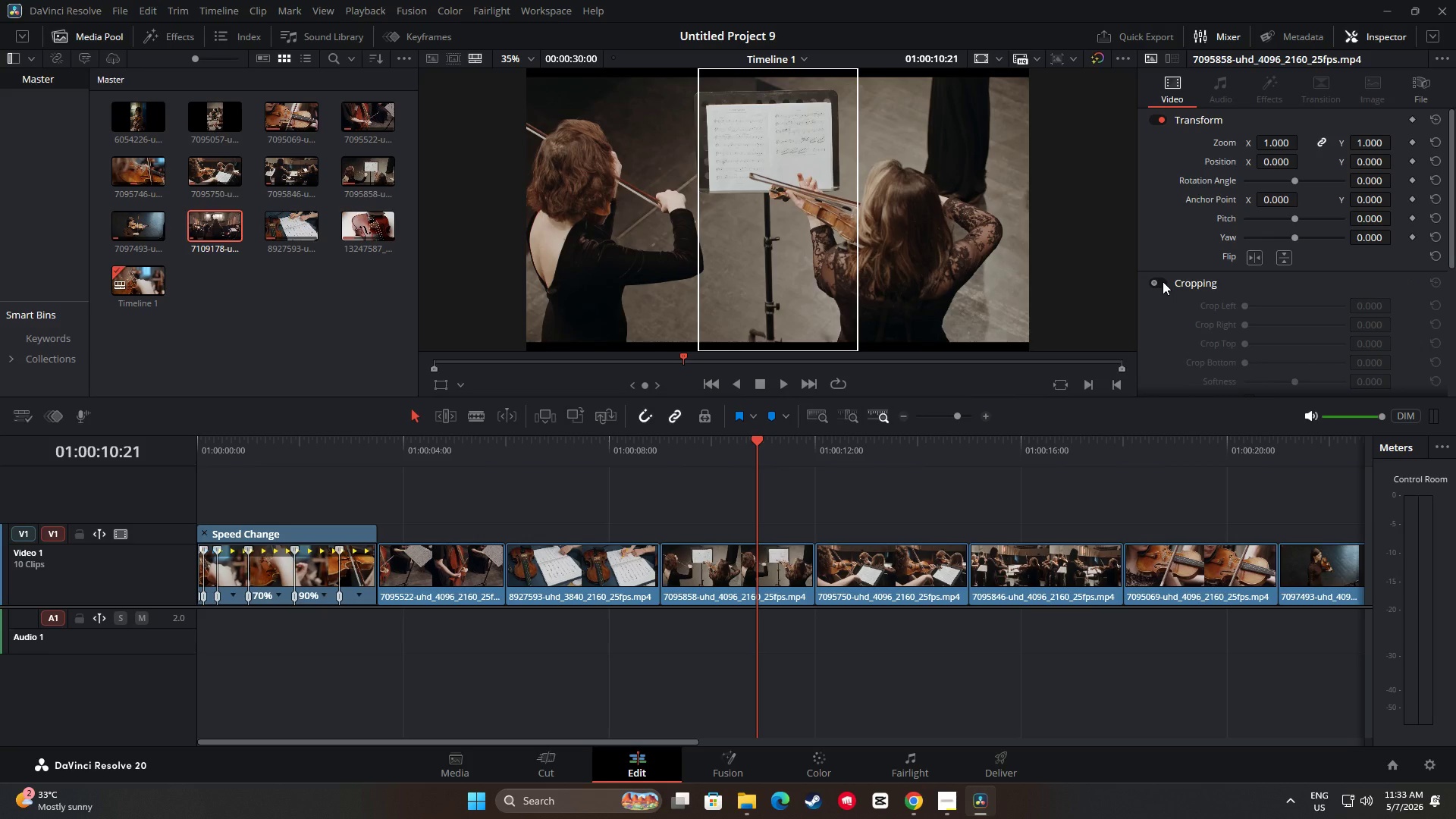 
left_click([1163, 281])
 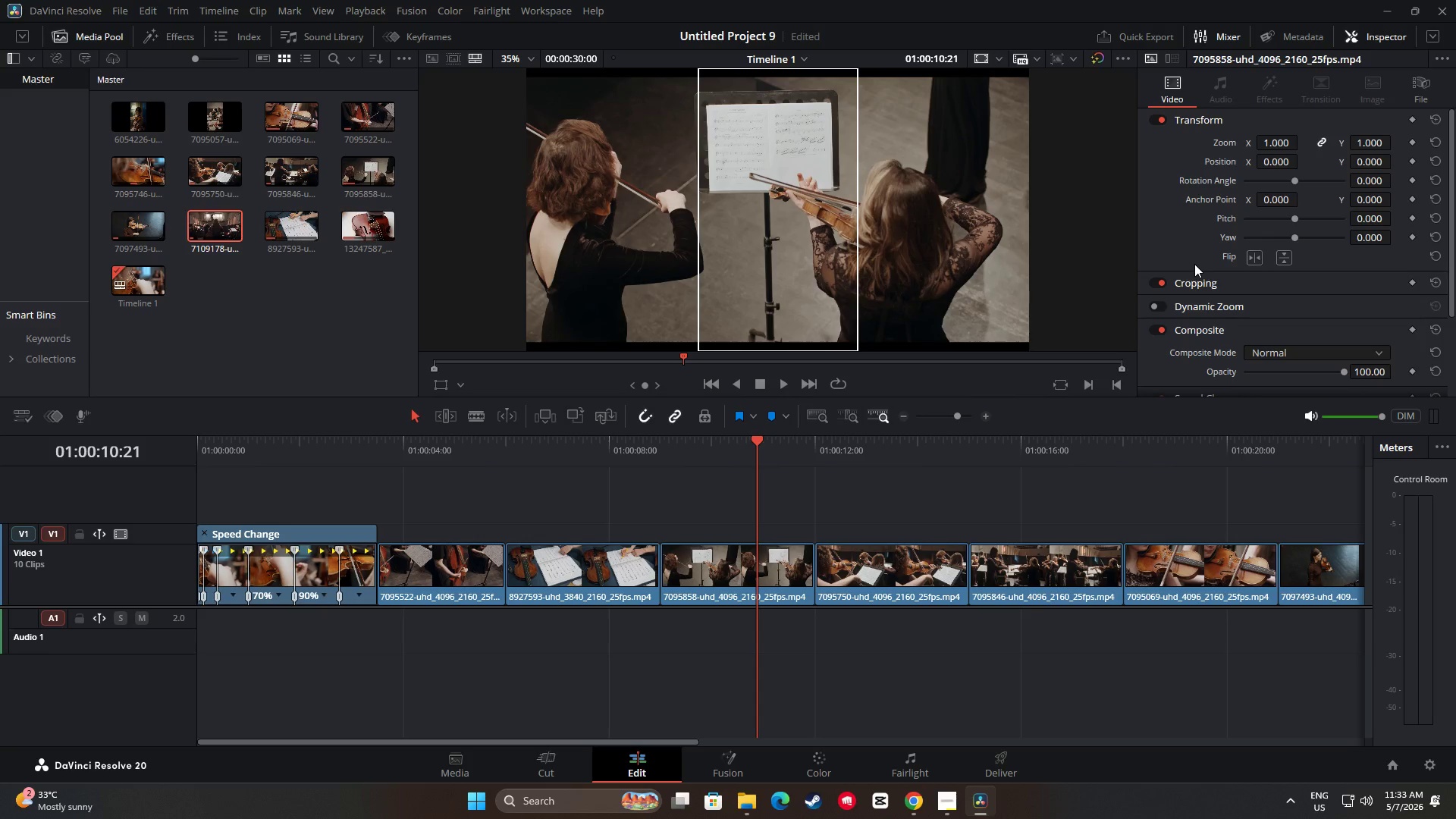 
scroll: coordinate [1169, 270], scroll_direction: down, amount: 5.0
 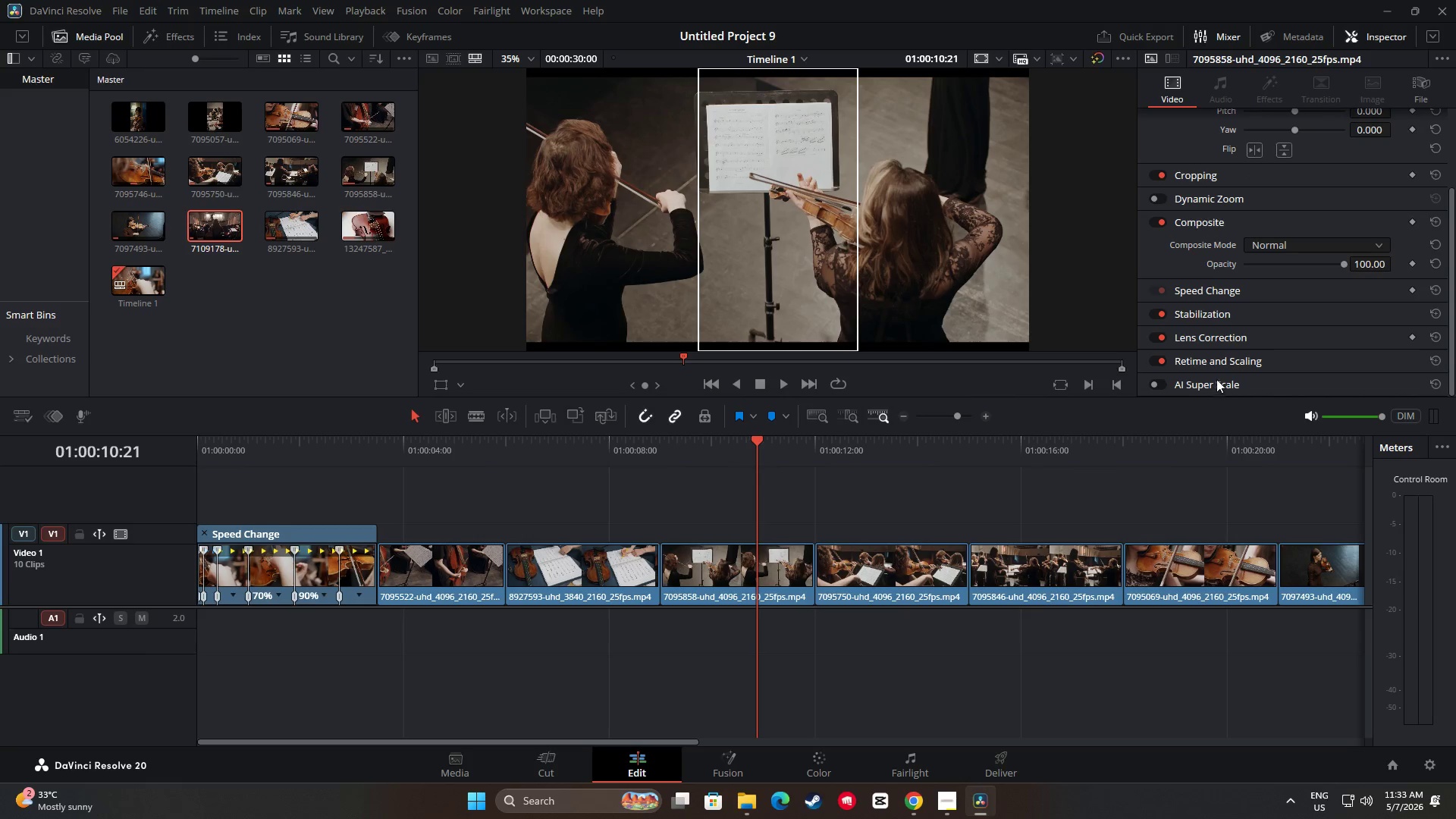 
left_click([1207, 368])
 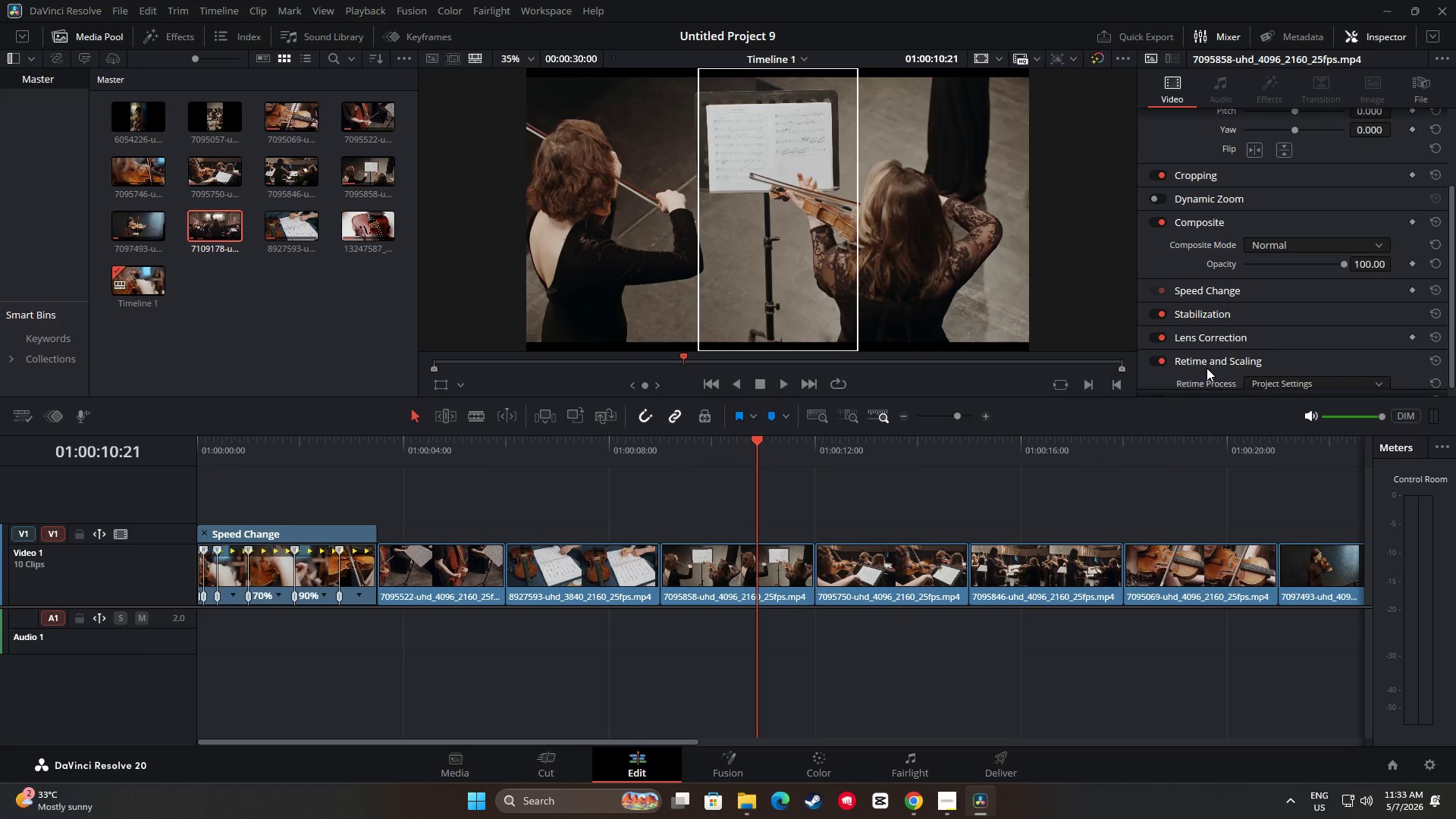 
scroll: coordinate [1237, 357], scroll_direction: down, amount: 2.0
 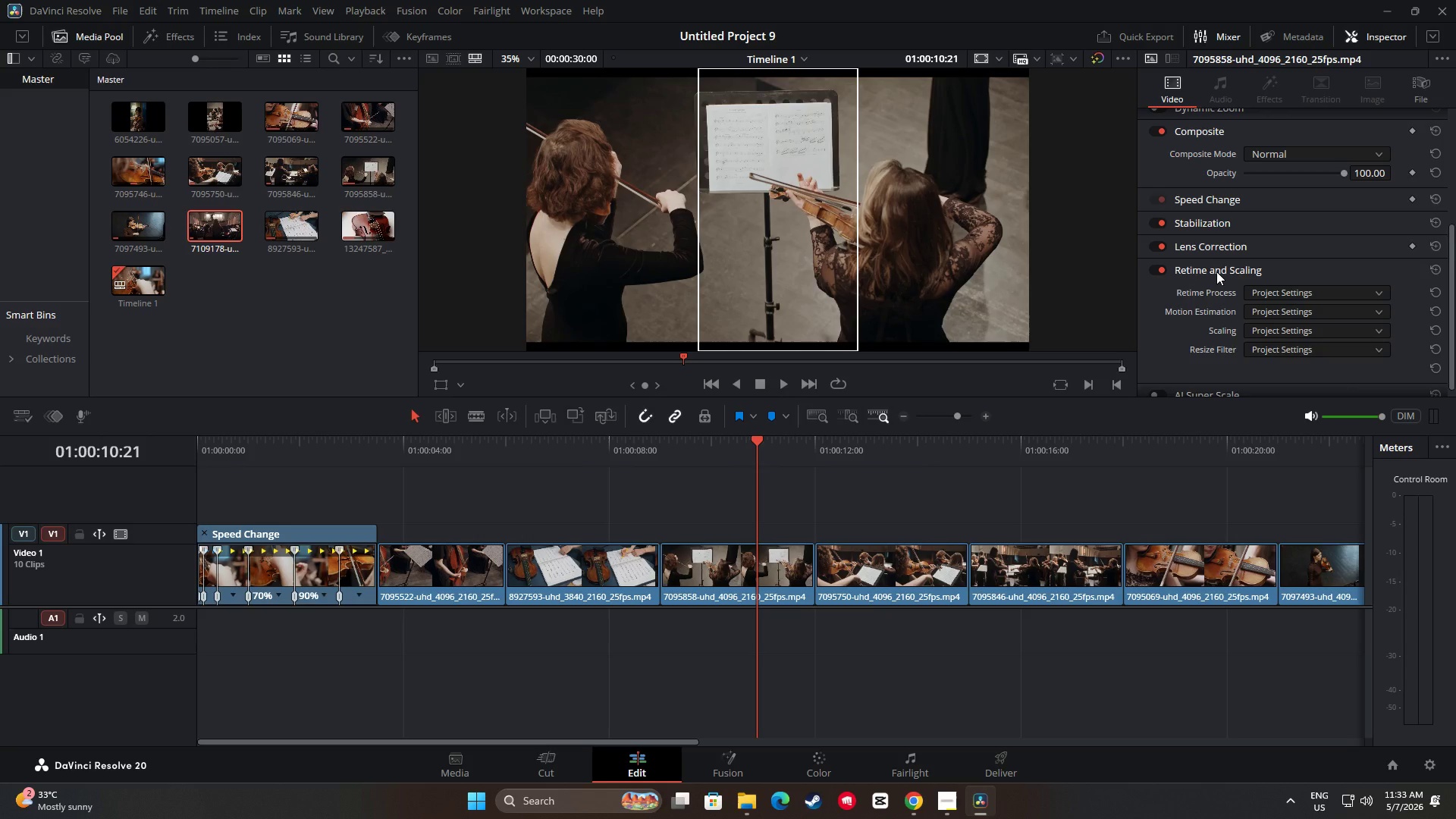 
left_click([1291, 335])
 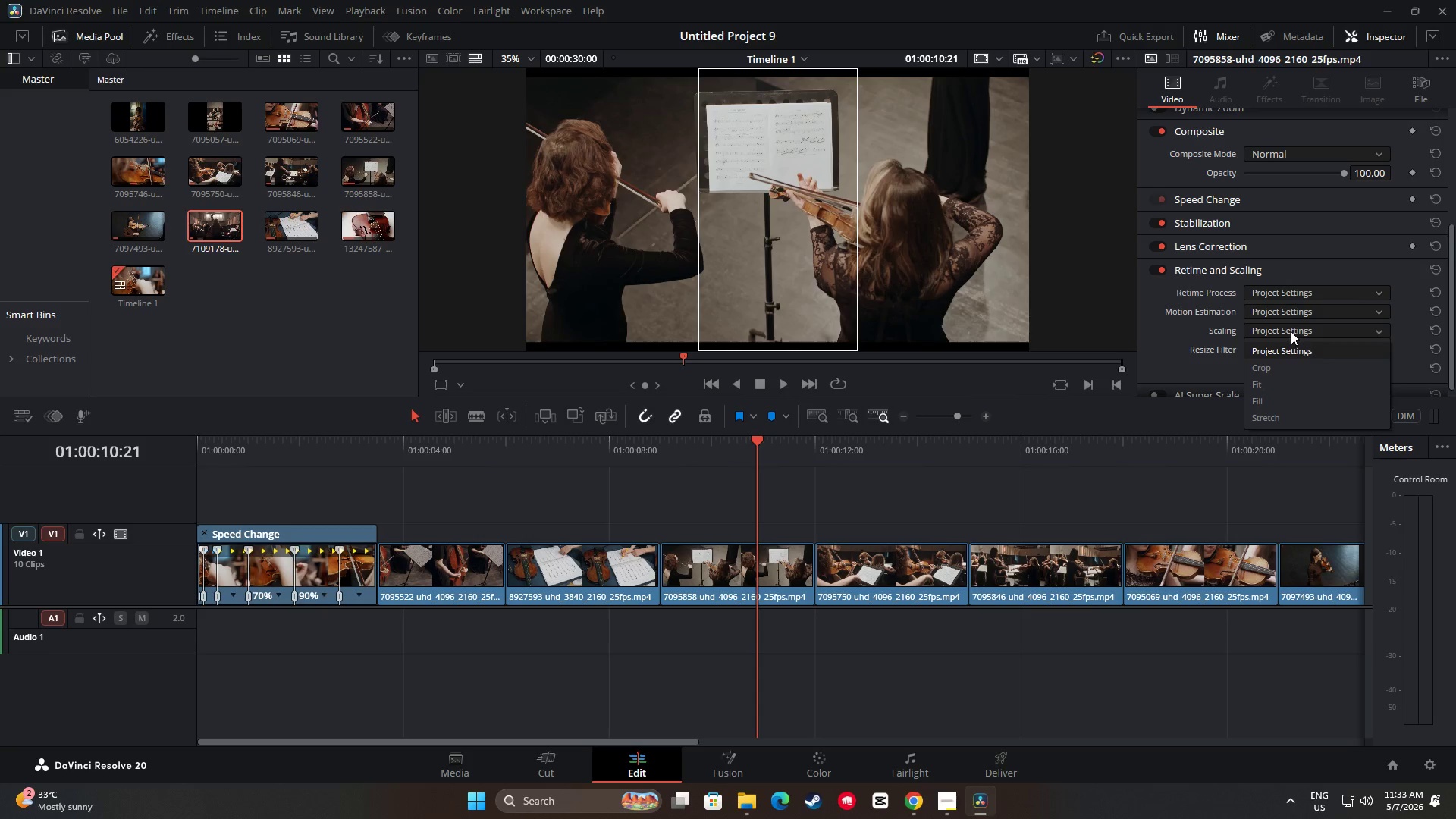 
left_click([1269, 386])
 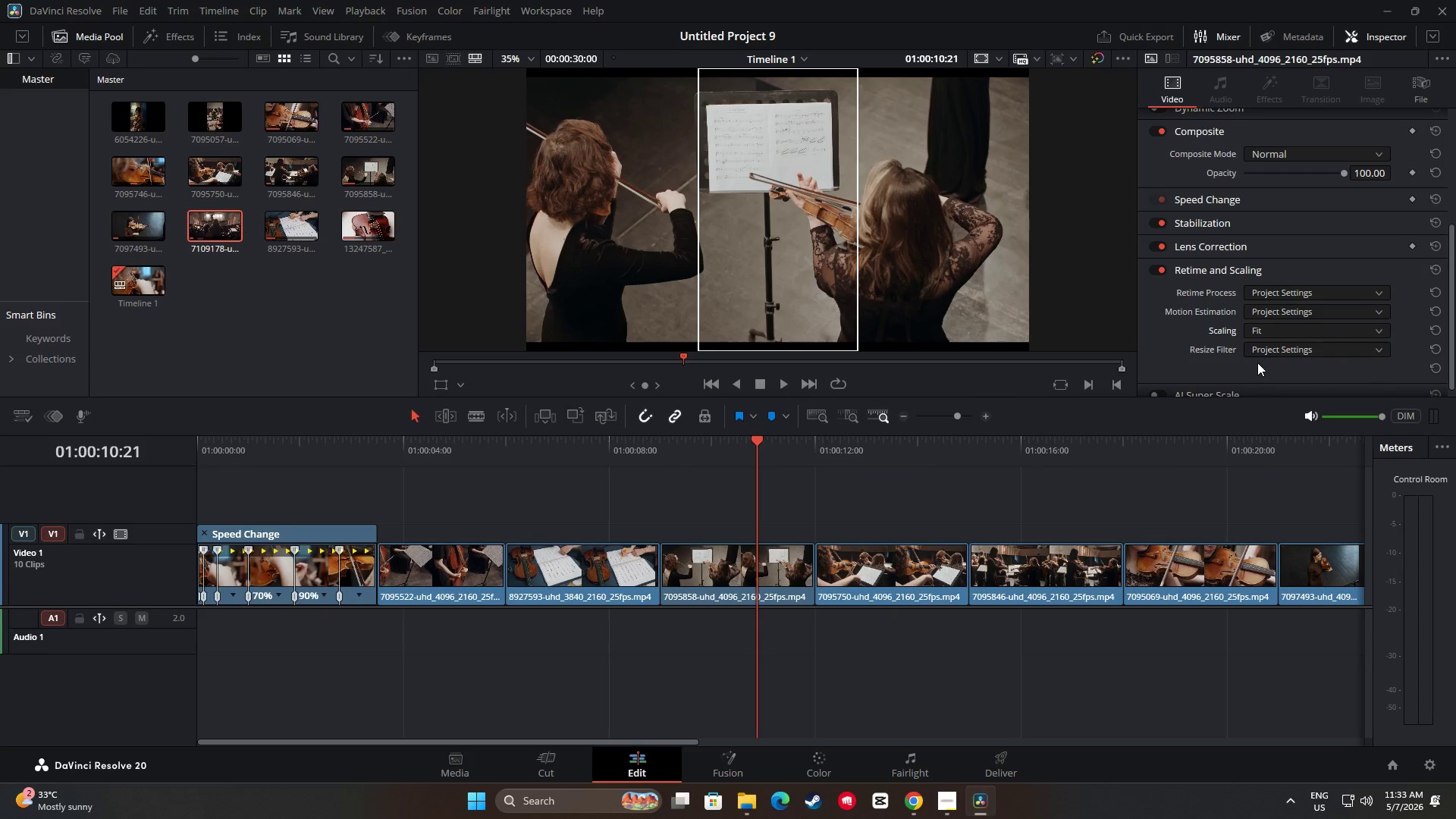 
left_click([1269, 331])
 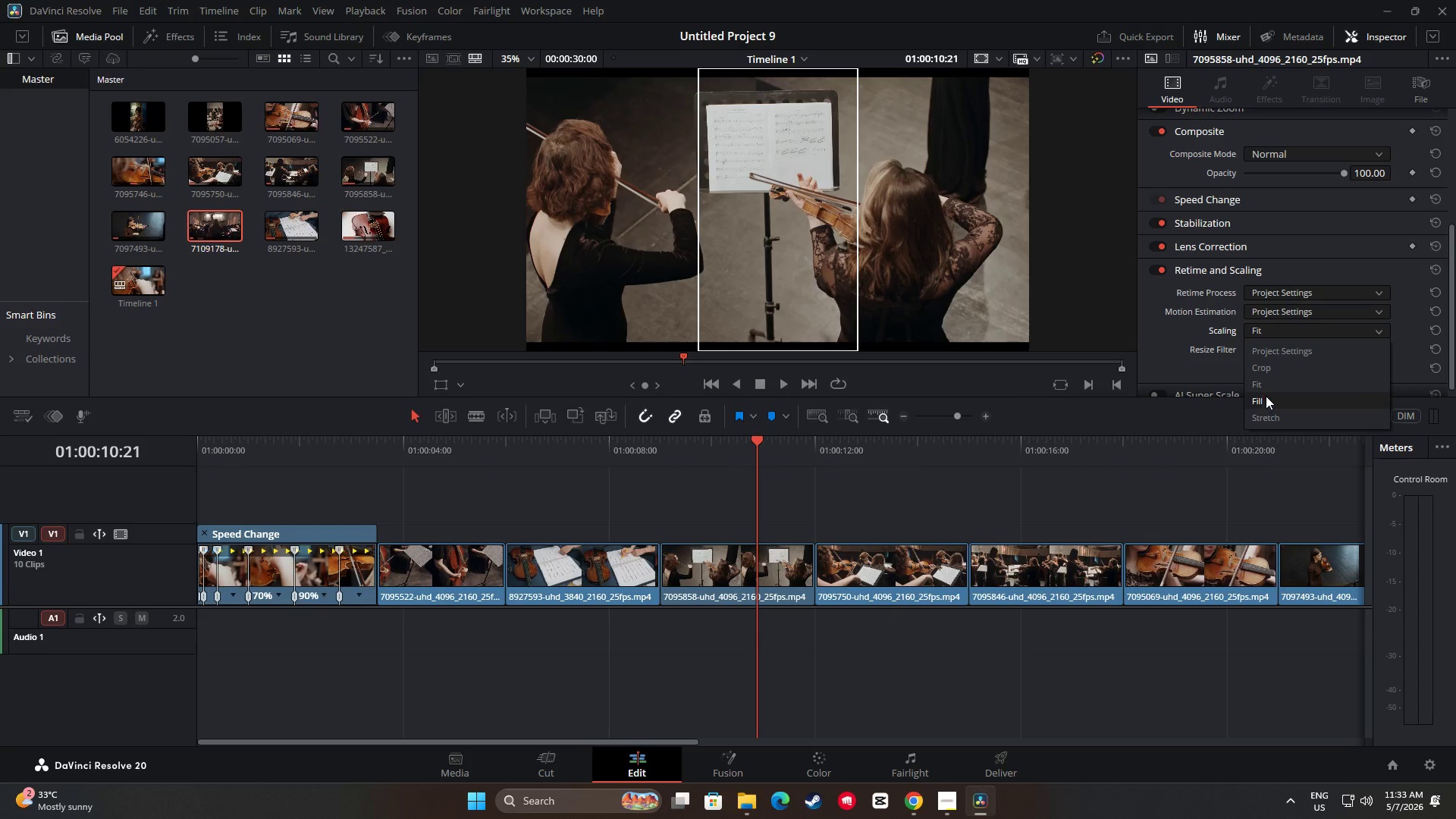 
left_click([1264, 403])
 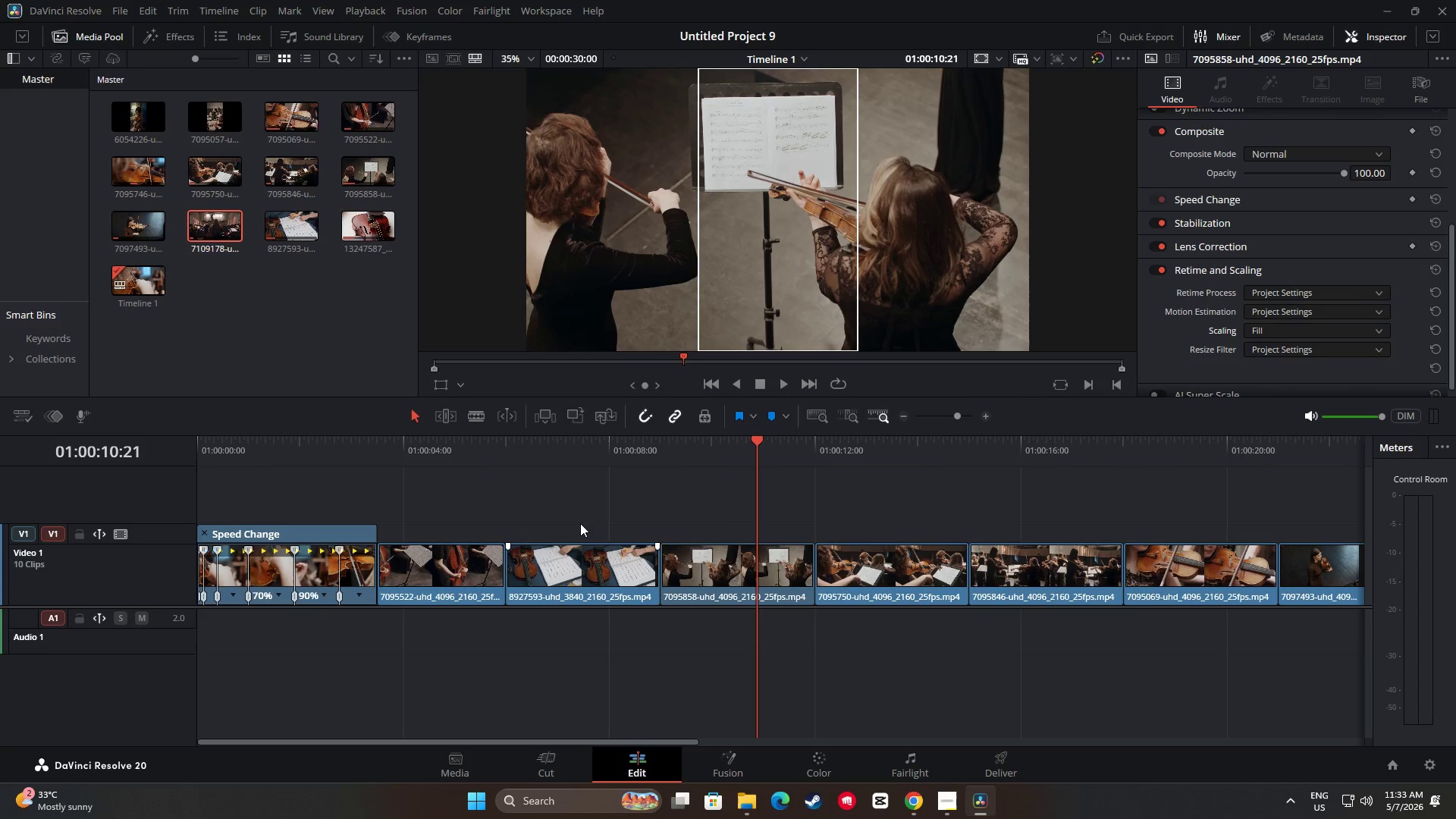 
left_click([440, 573])
 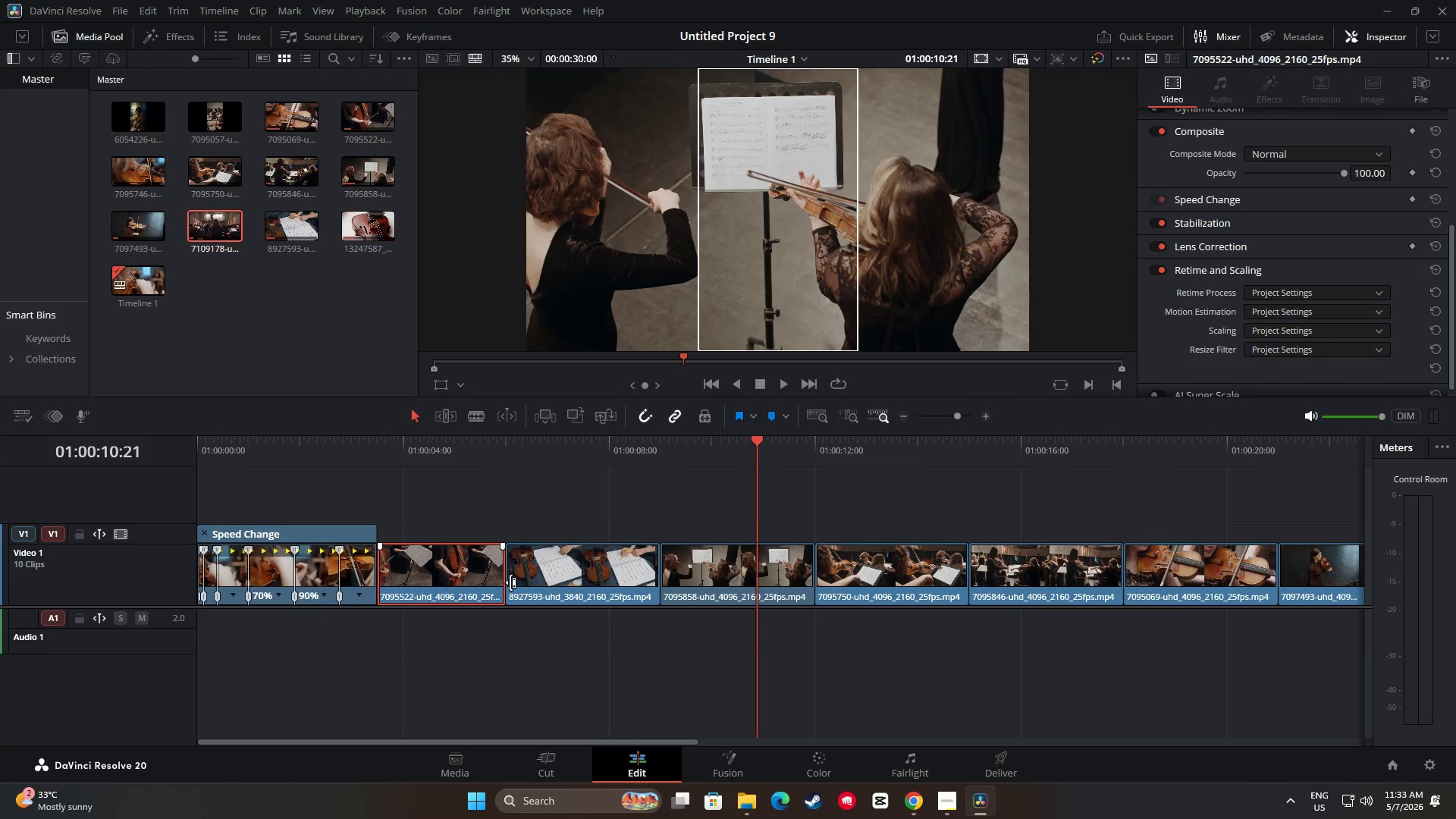 
left_click([598, 580])
 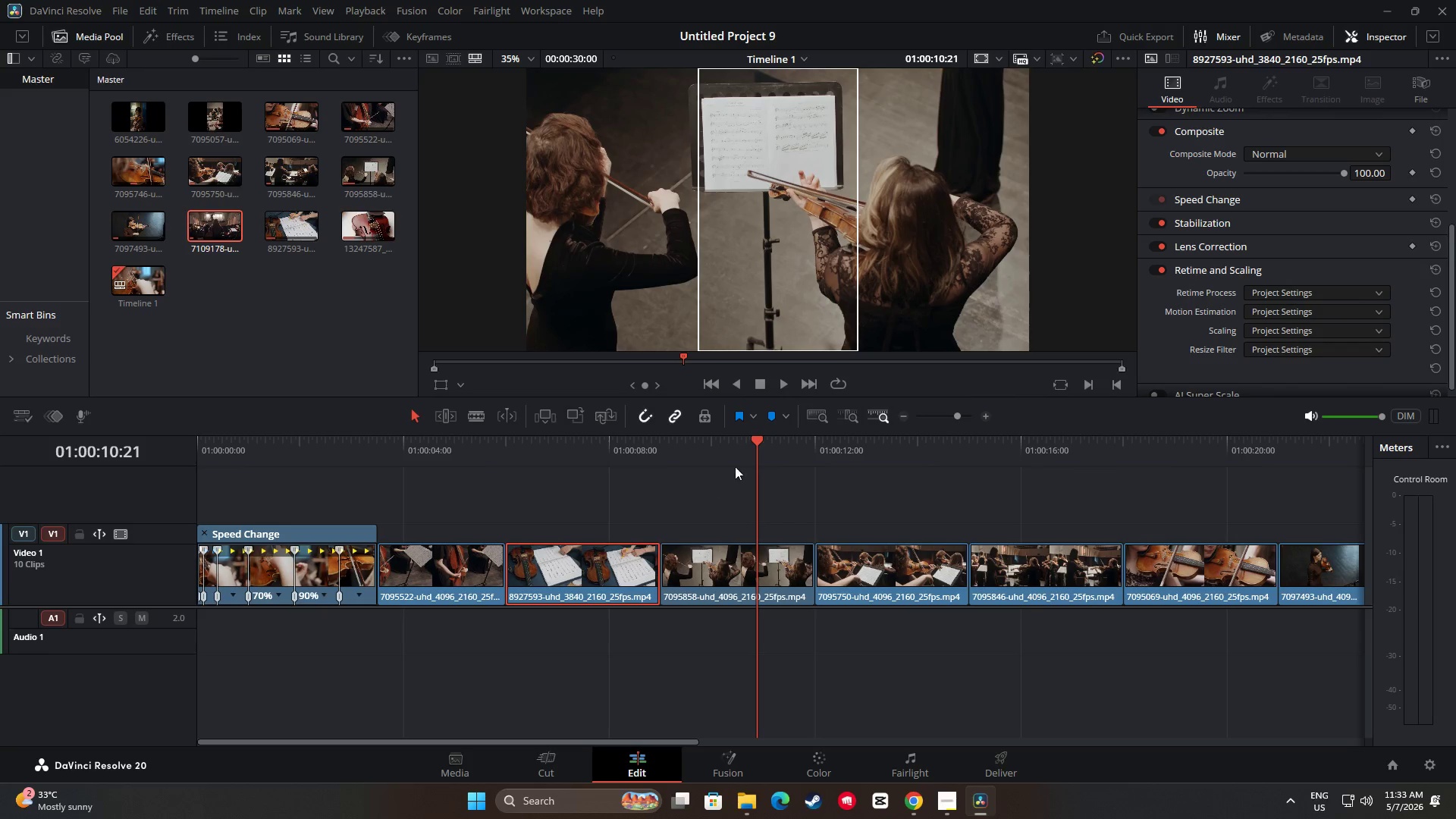 
left_click_drag(start_coordinate=[750, 444], to_coordinate=[321, 468])
 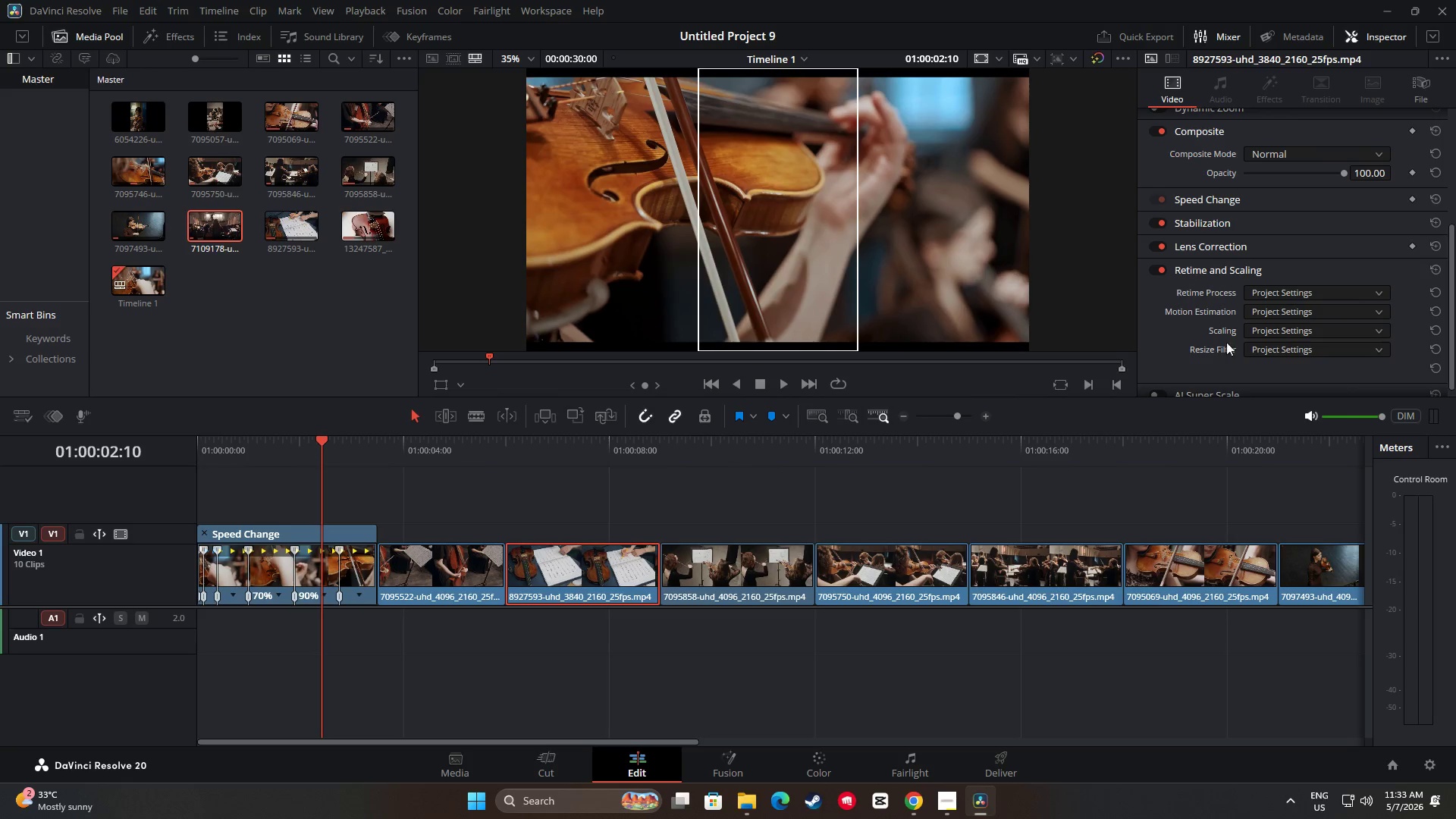 
left_click([1255, 331])
 